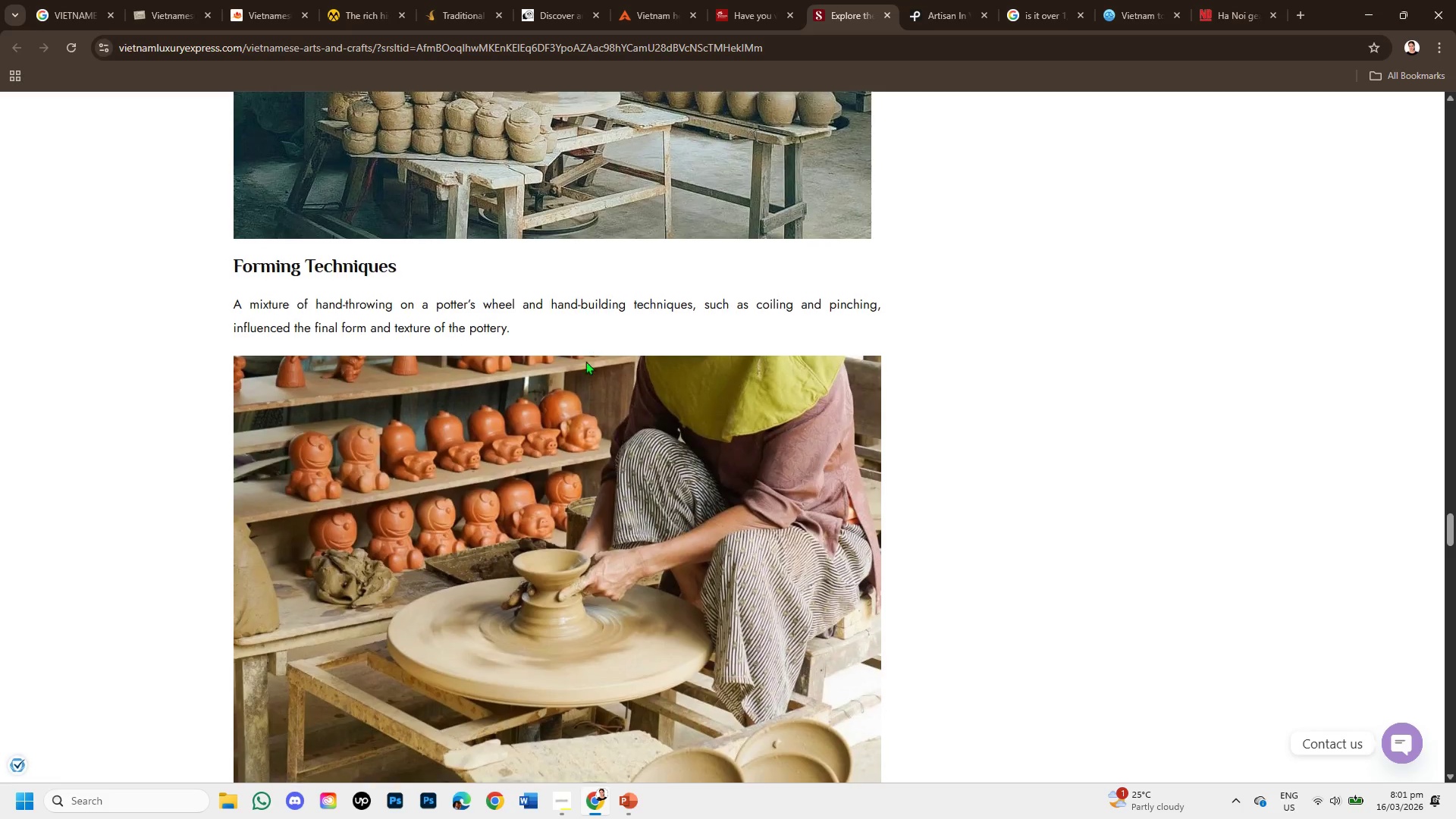 
scroll: coordinate [585, 361], scroll_direction: down, amount: 3.0
 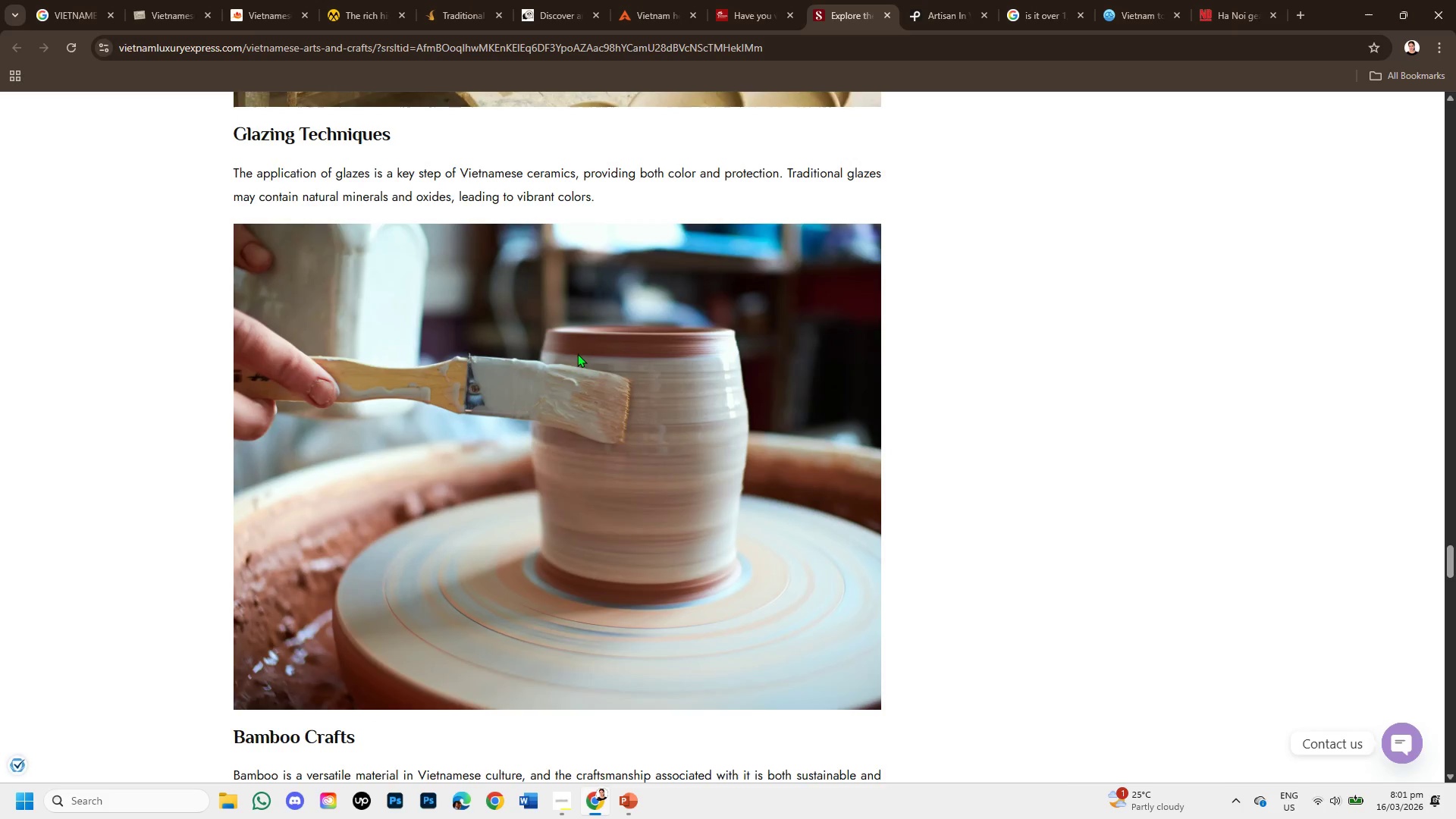 
scroll: coordinate [577, 353], scroll_direction: up, amount: 1.0
 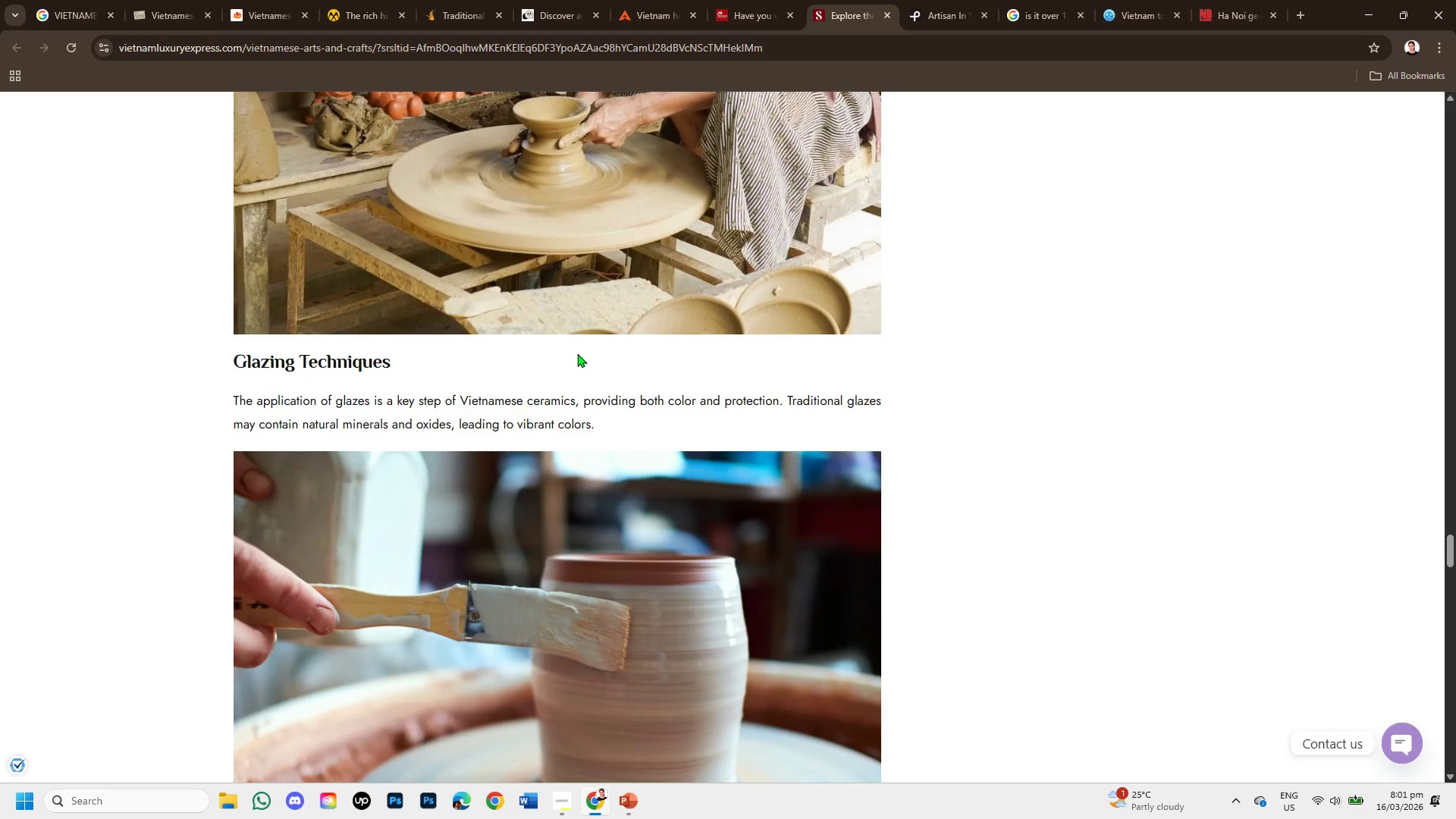 
scroll: coordinate [537, 395], scroll_direction: down, amount: 3.0
 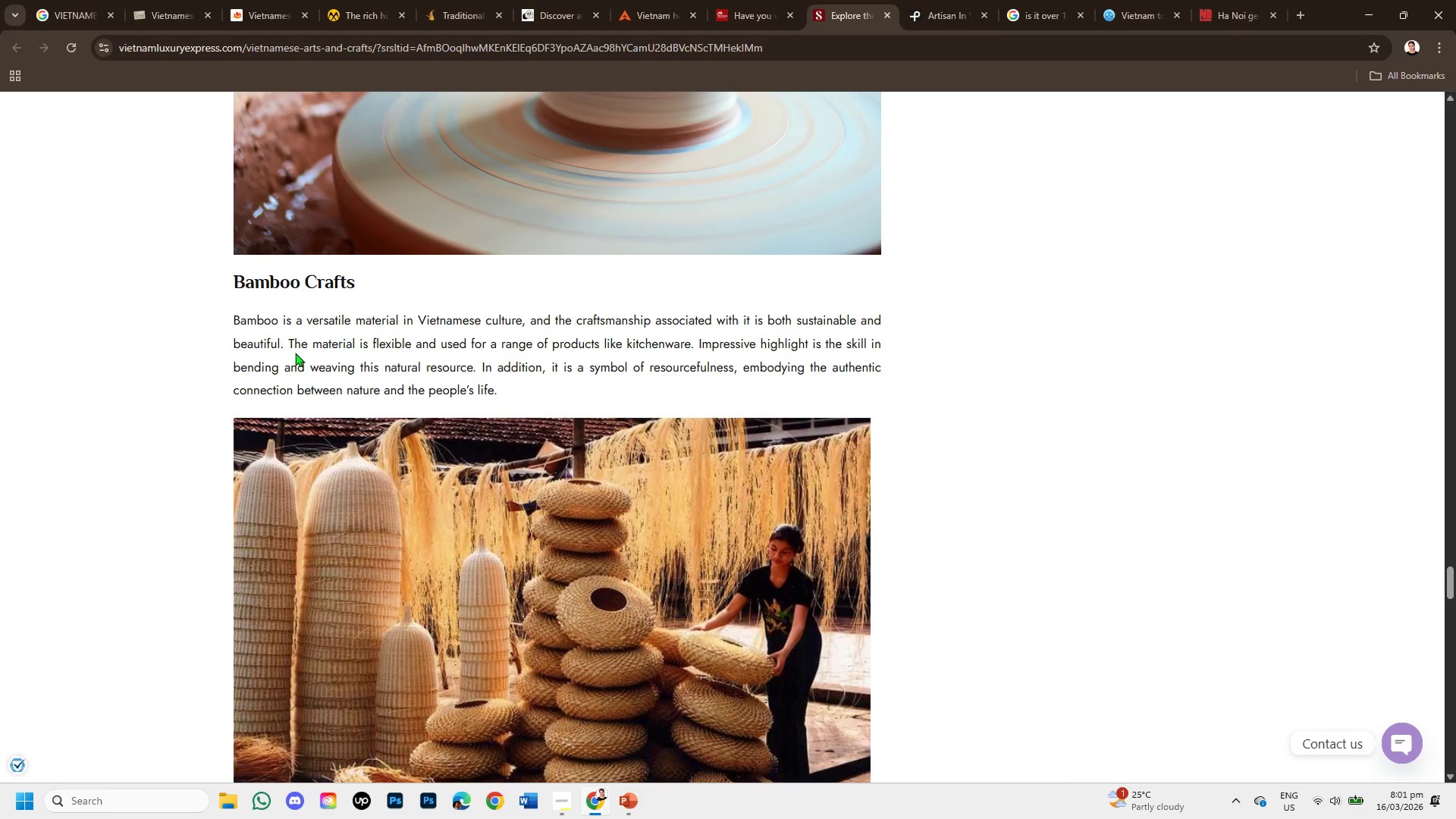 
wait(6.16)
 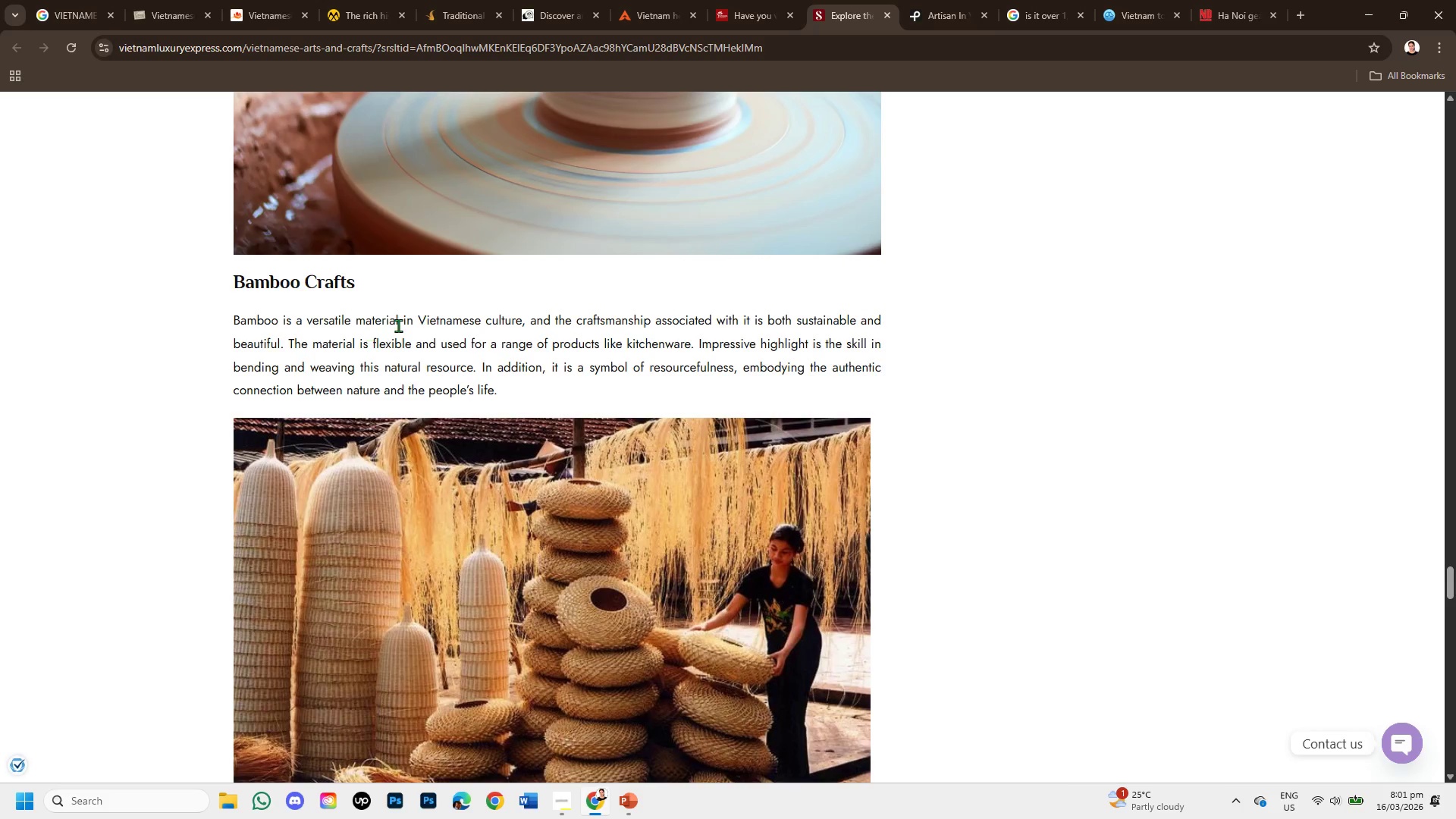 
left_click_drag(start_coordinate=[443, 339], to_coordinate=[887, 382])
 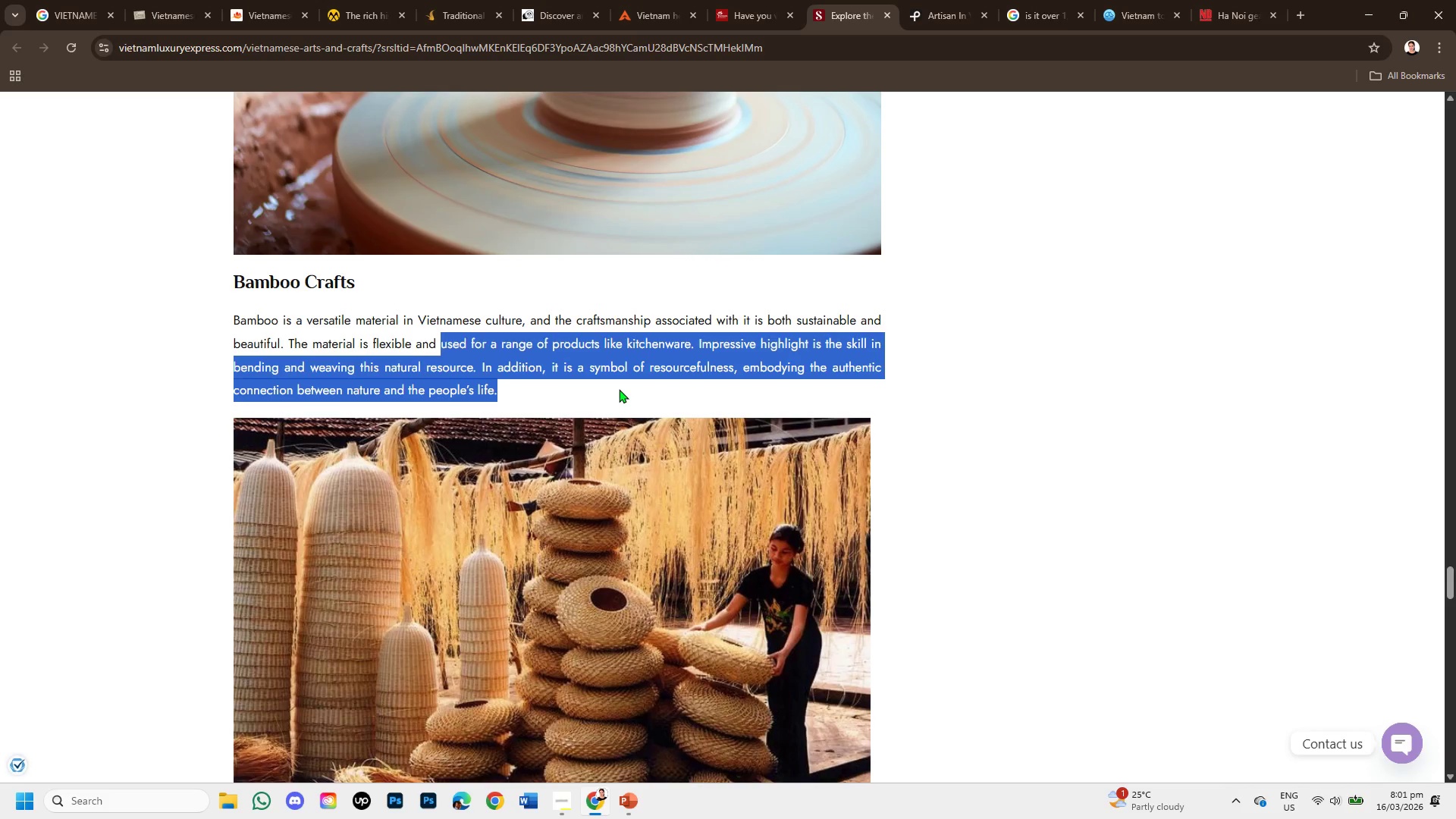 
scroll: coordinate [618, 389], scroll_direction: down, amount: 2.0
 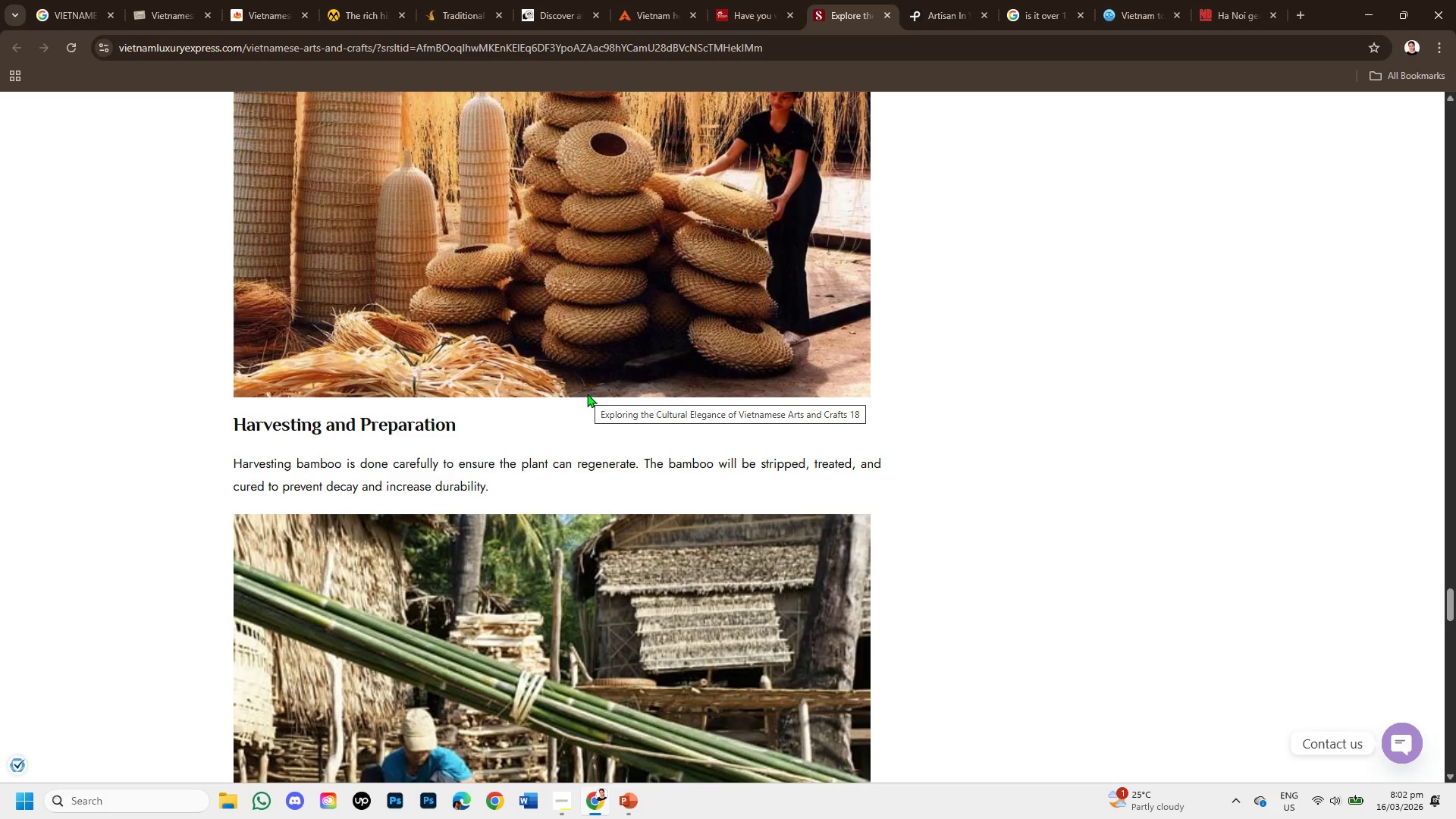 
wait(5.91)
 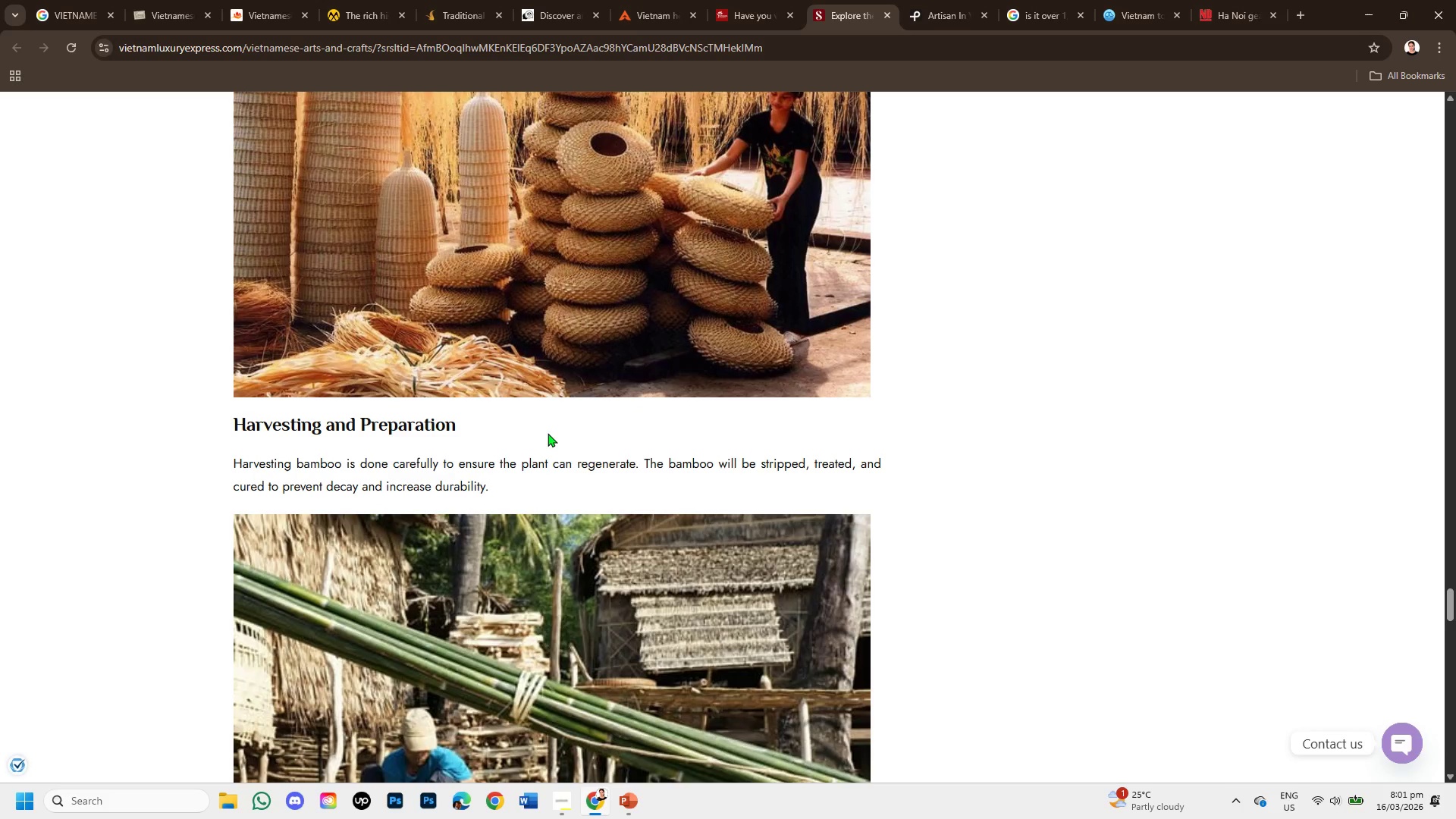 
scroll: coordinate [249, 449], scroll_direction: down, amount: 2.0
 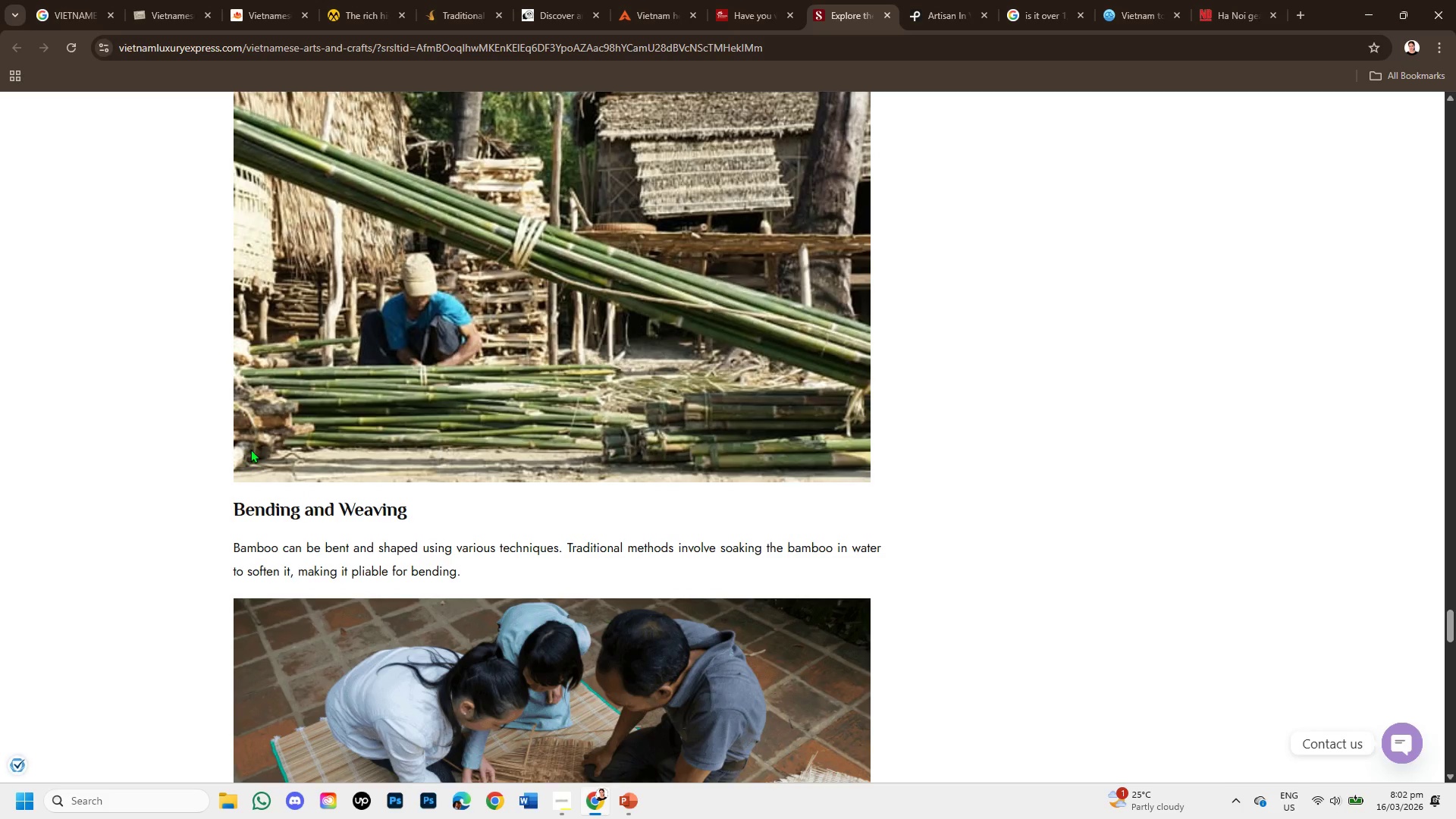 
mouse_move([254, 467])
 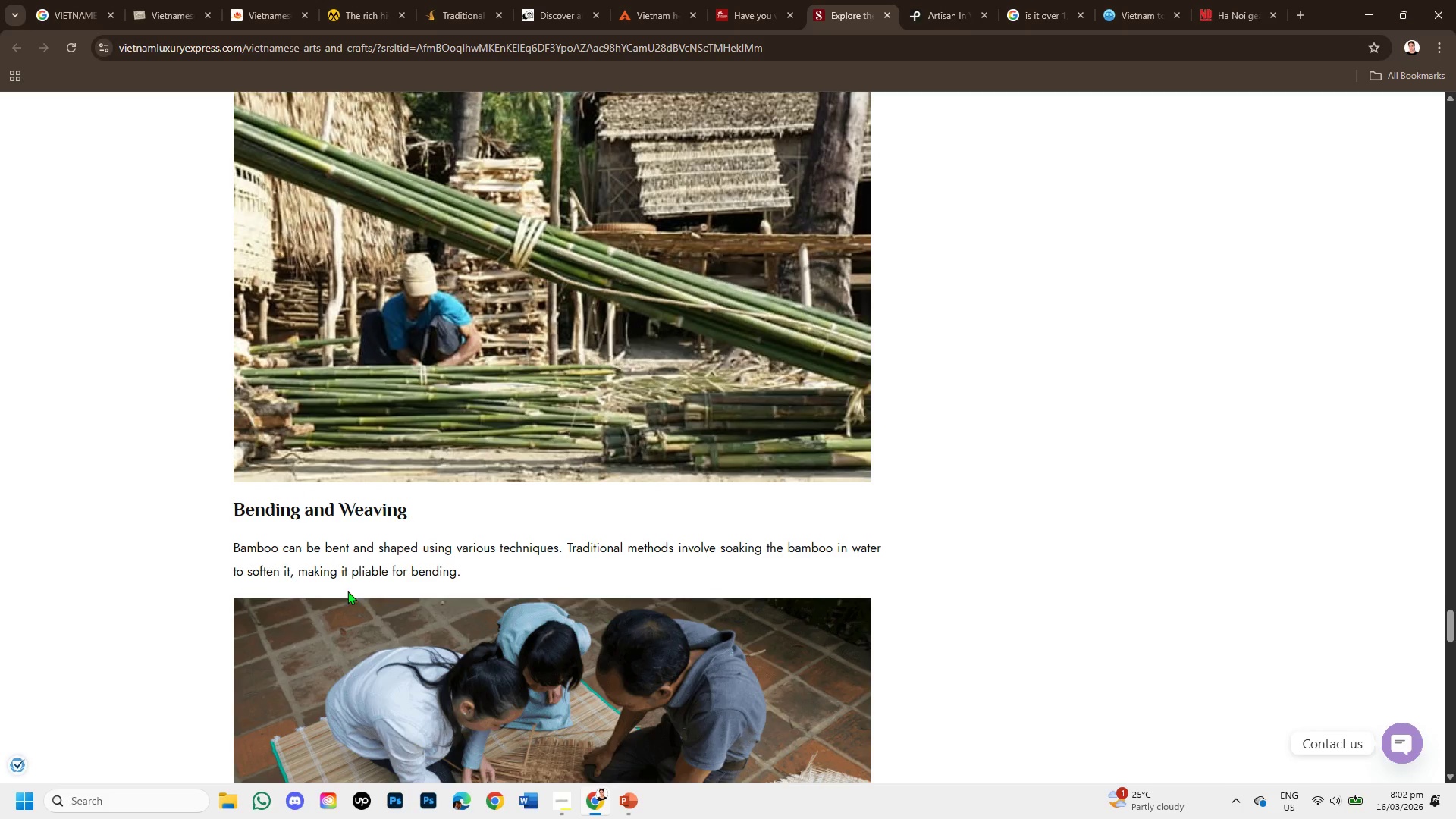 
scroll: coordinate [356, 580], scroll_direction: down, amount: 3.0
 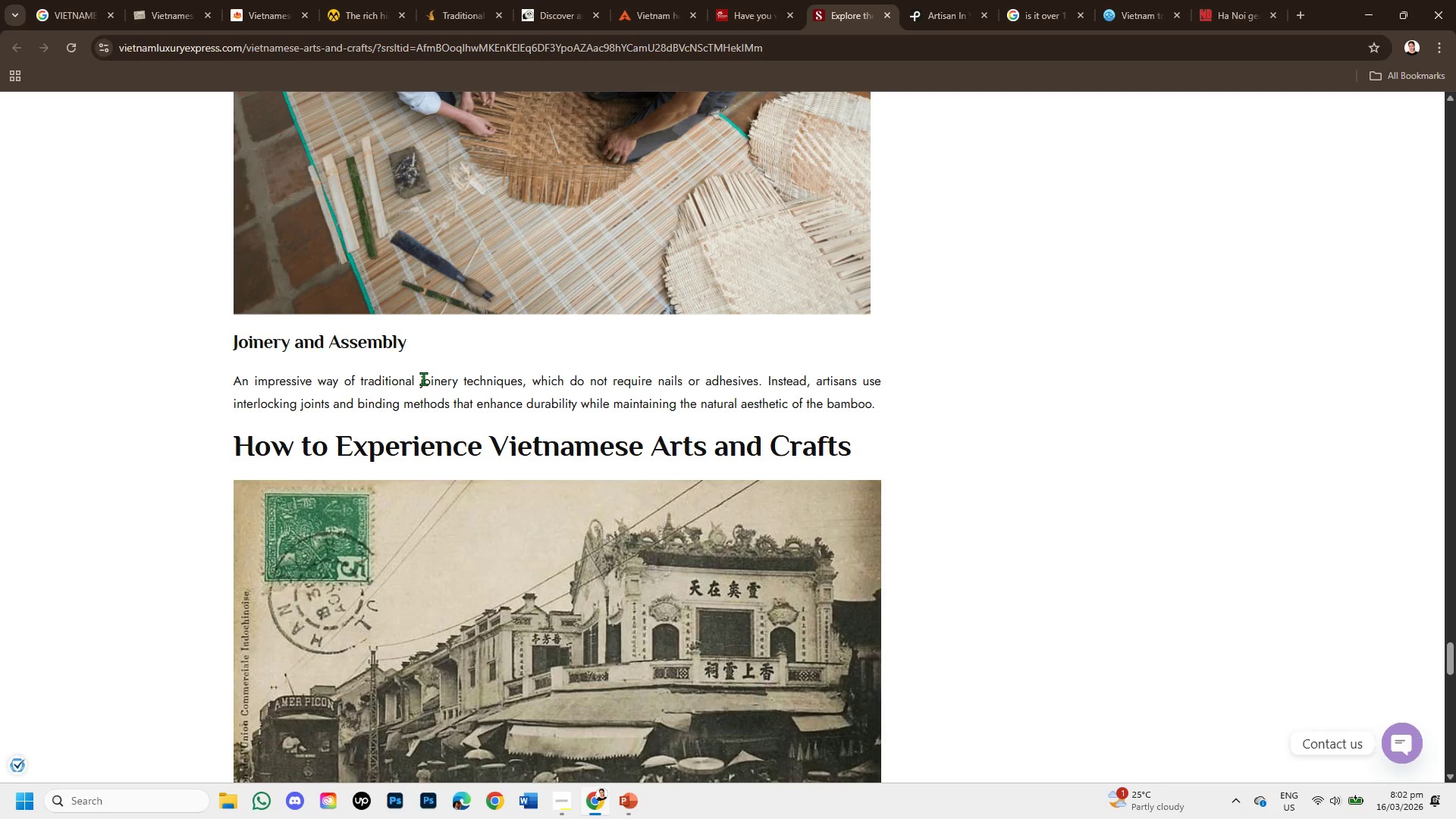 
left_click_drag(start_coordinate=[432, 378], to_coordinate=[771, 403])
 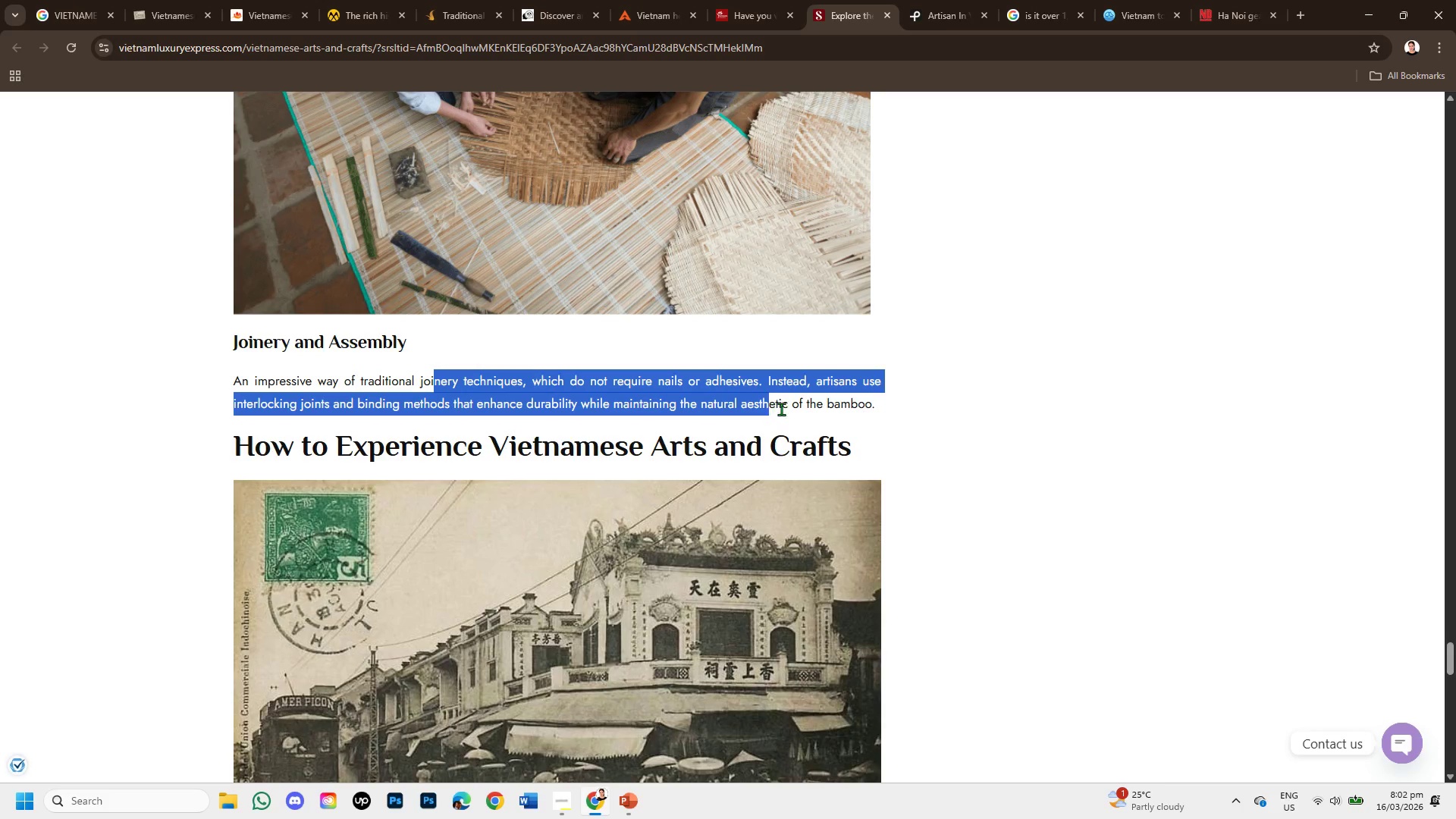 
scroll: coordinate [753, 441], scroll_direction: down, amount: 3.0
 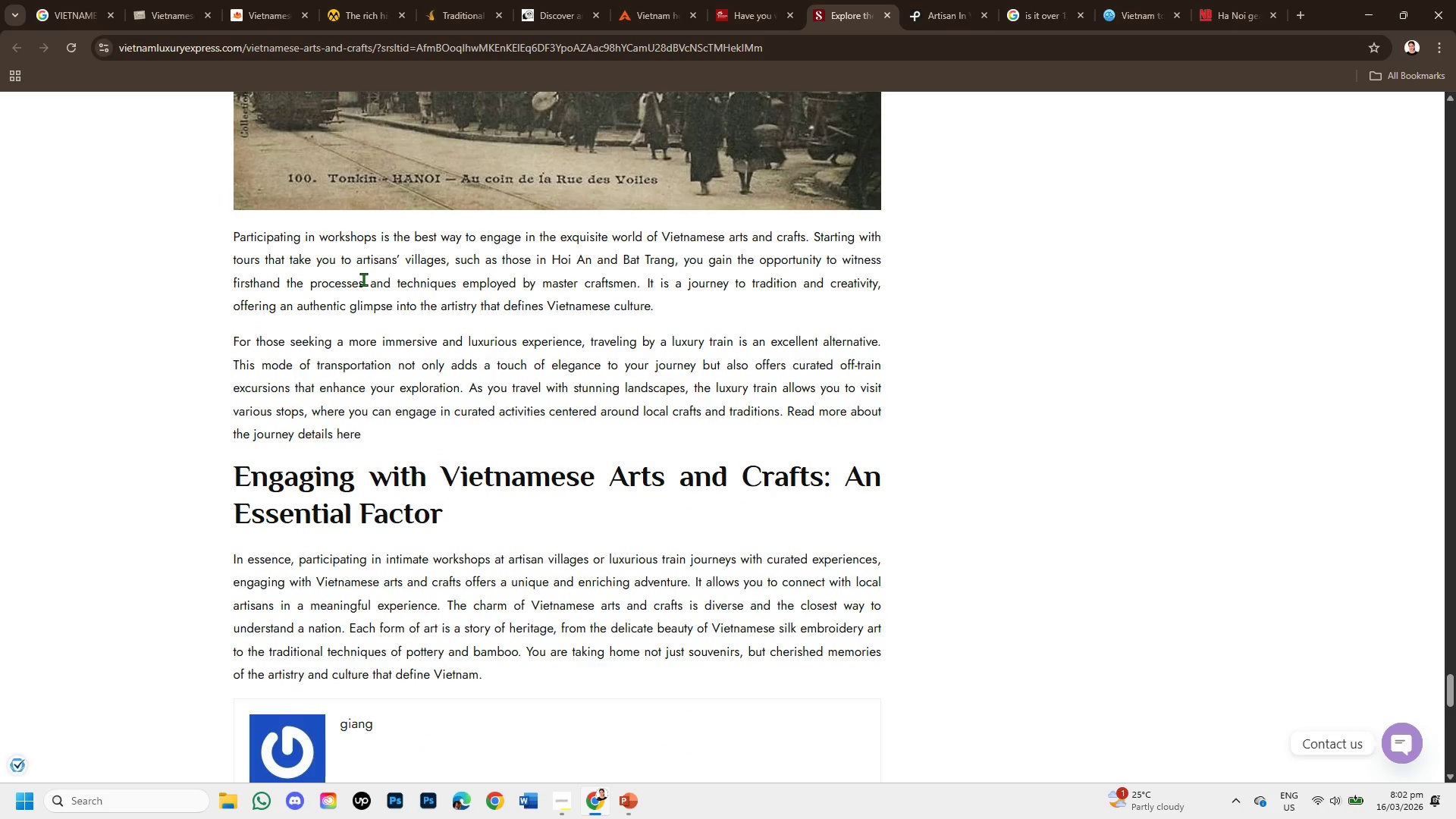 
left_click_drag(start_coordinate=[363, 279], to_coordinate=[607, 269])
 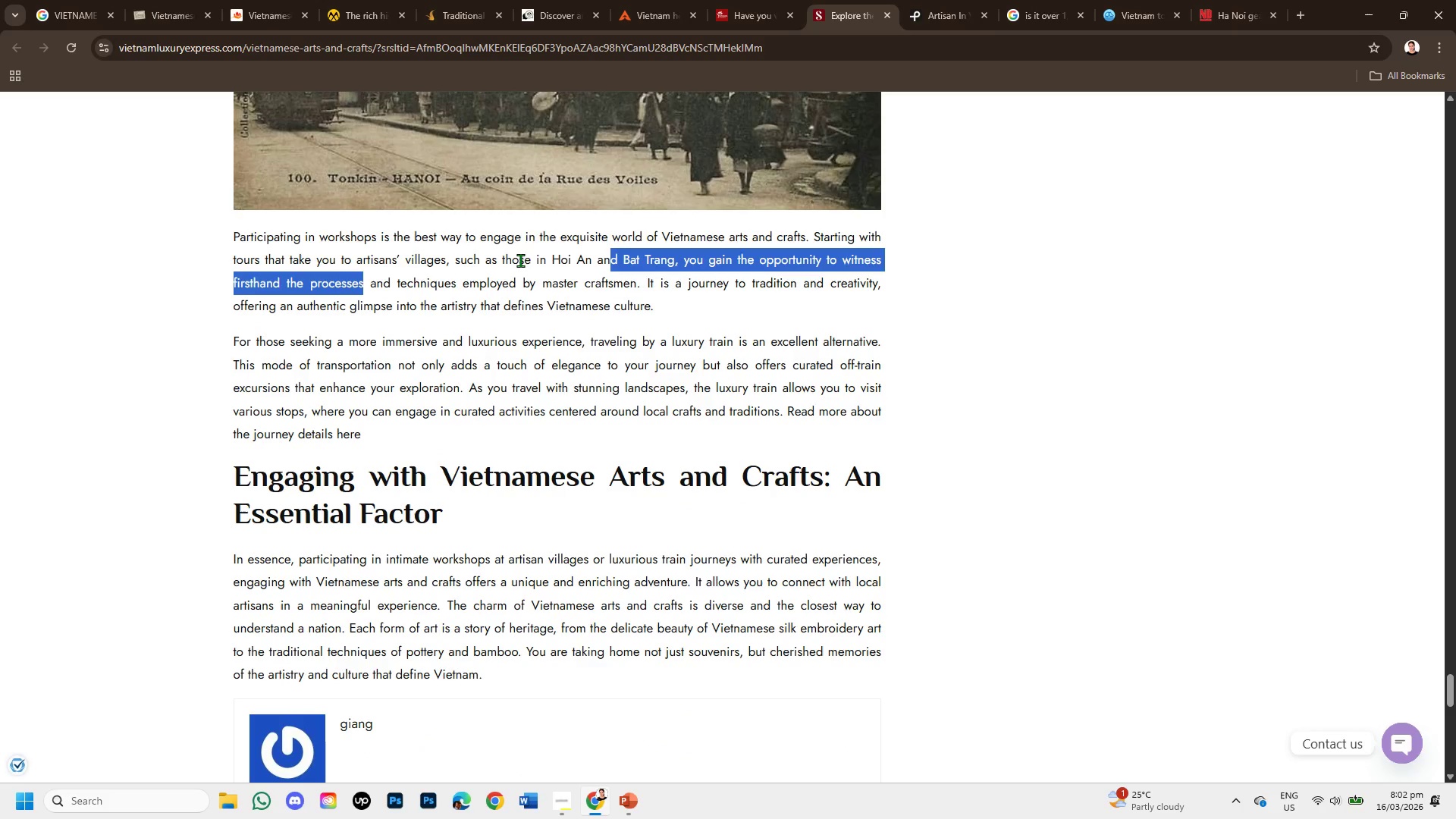 
left_click([534, 263])
 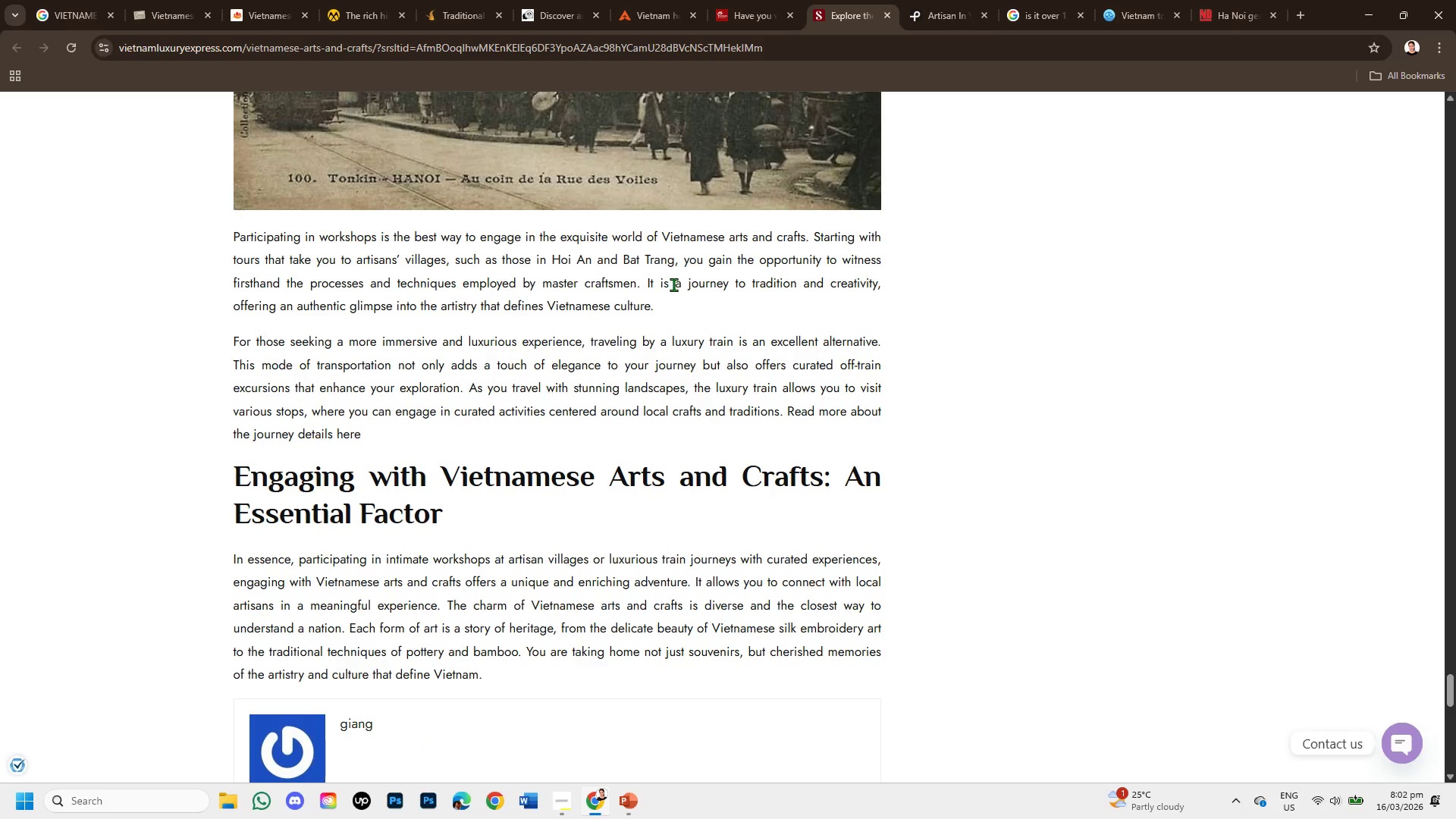 
left_click_drag(start_coordinate=[673, 284], to_coordinate=[687, 306])
 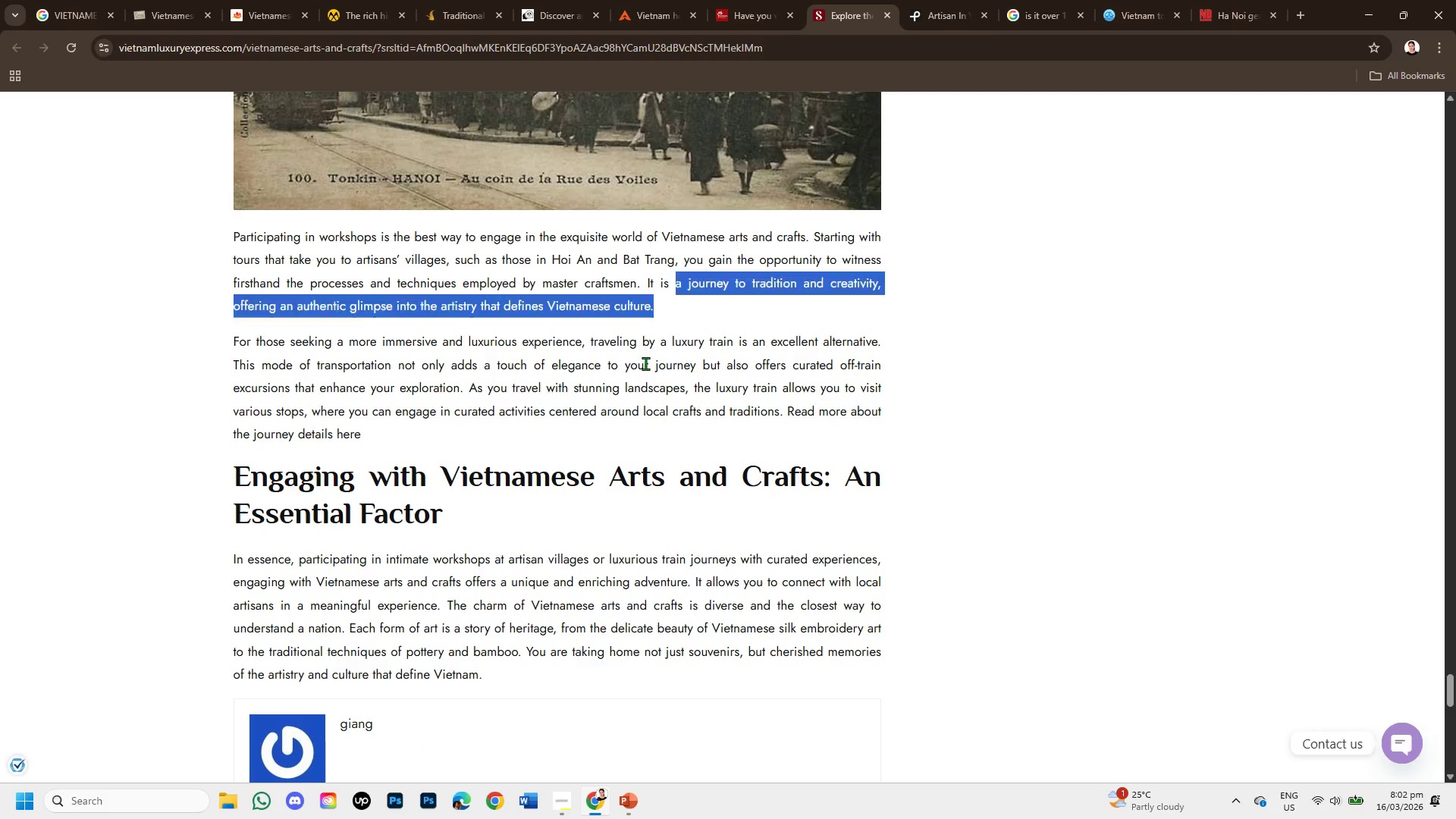 
left_click_drag(start_coordinate=[645, 363], to_coordinate=[645, 391])
 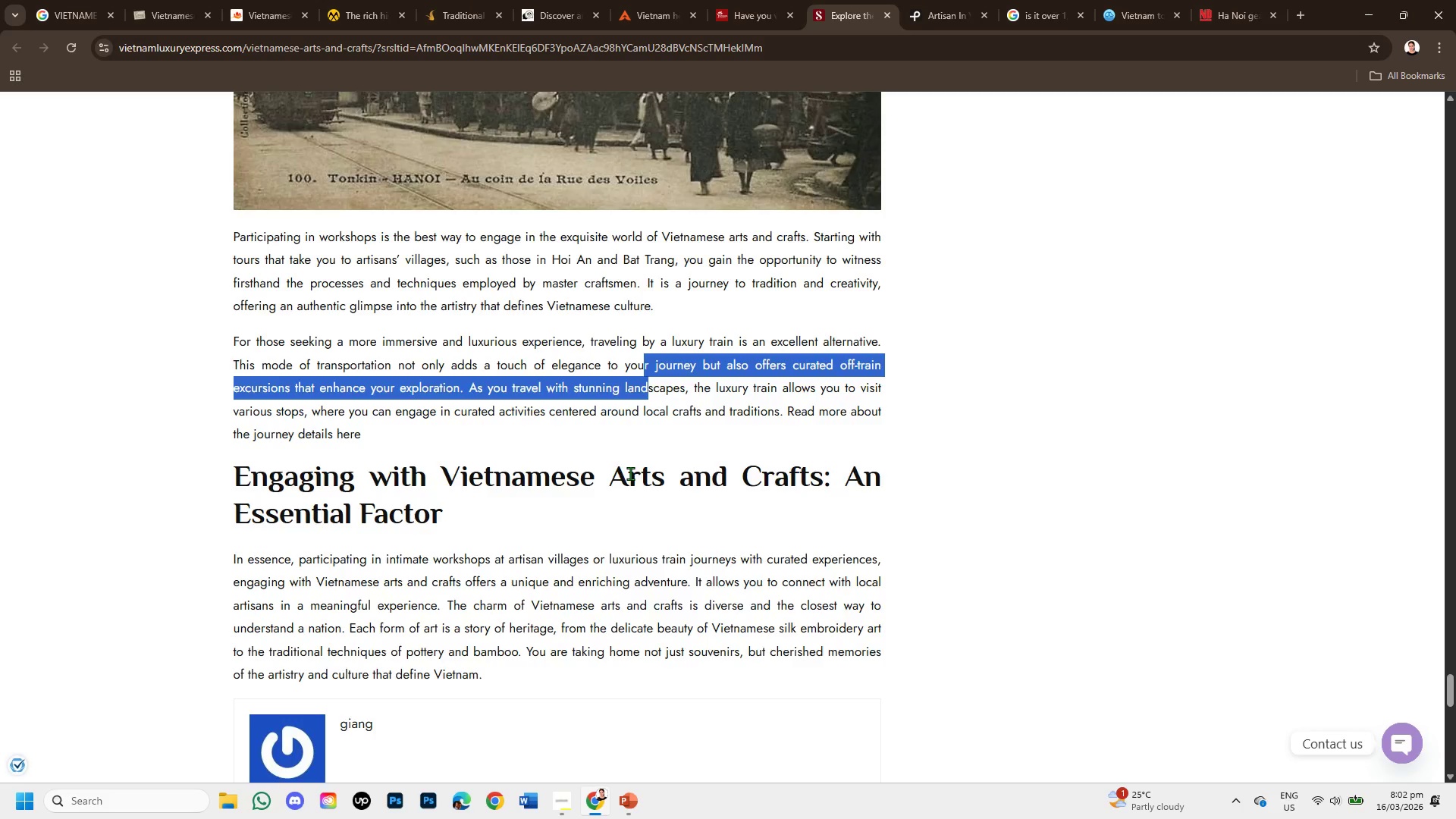 
scroll: coordinate [630, 473], scroll_direction: down, amount: 1.0
 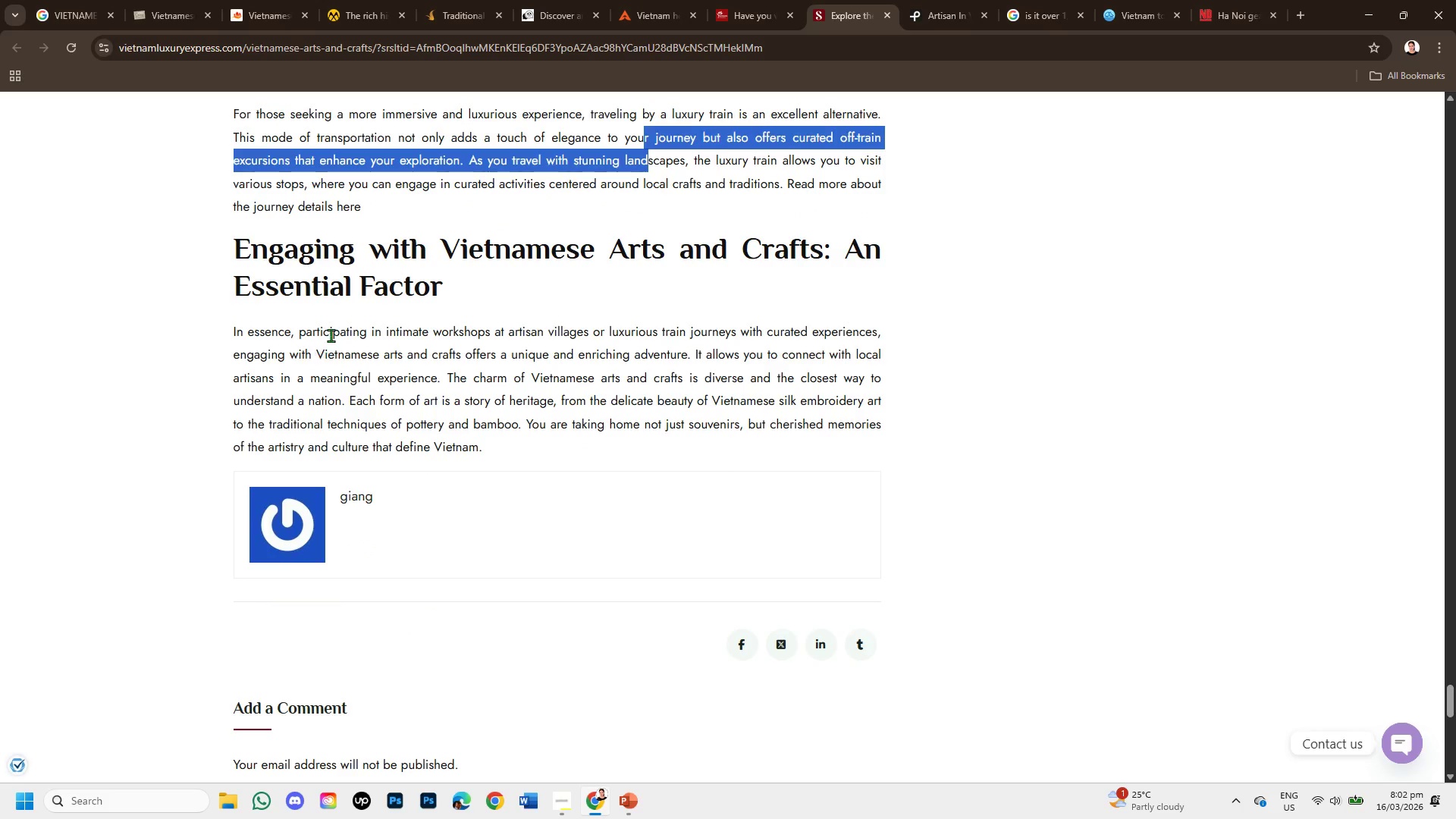 
left_click_drag(start_coordinate=[390, 336], to_coordinate=[805, 356])
 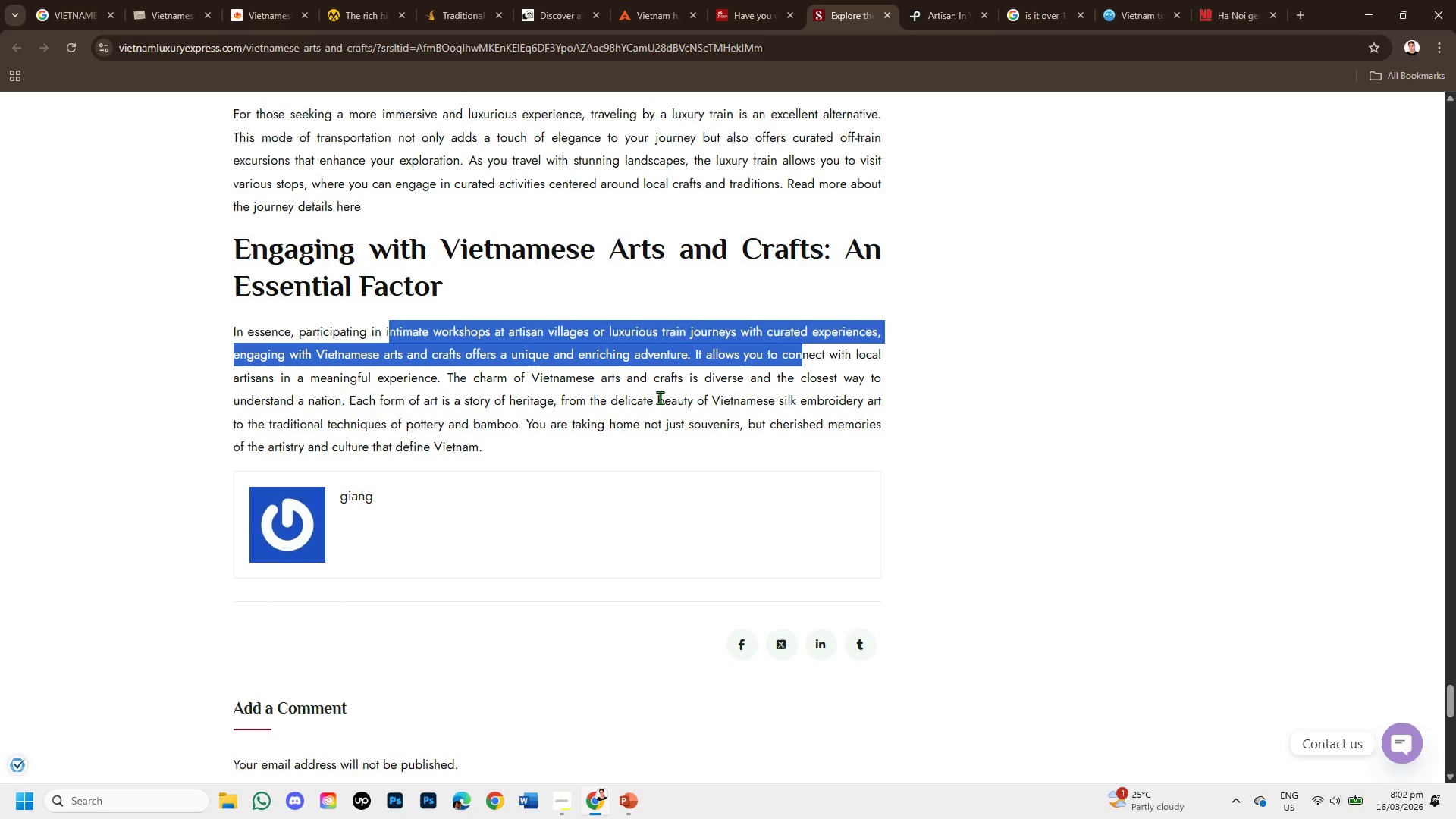 
wait(11.64)
 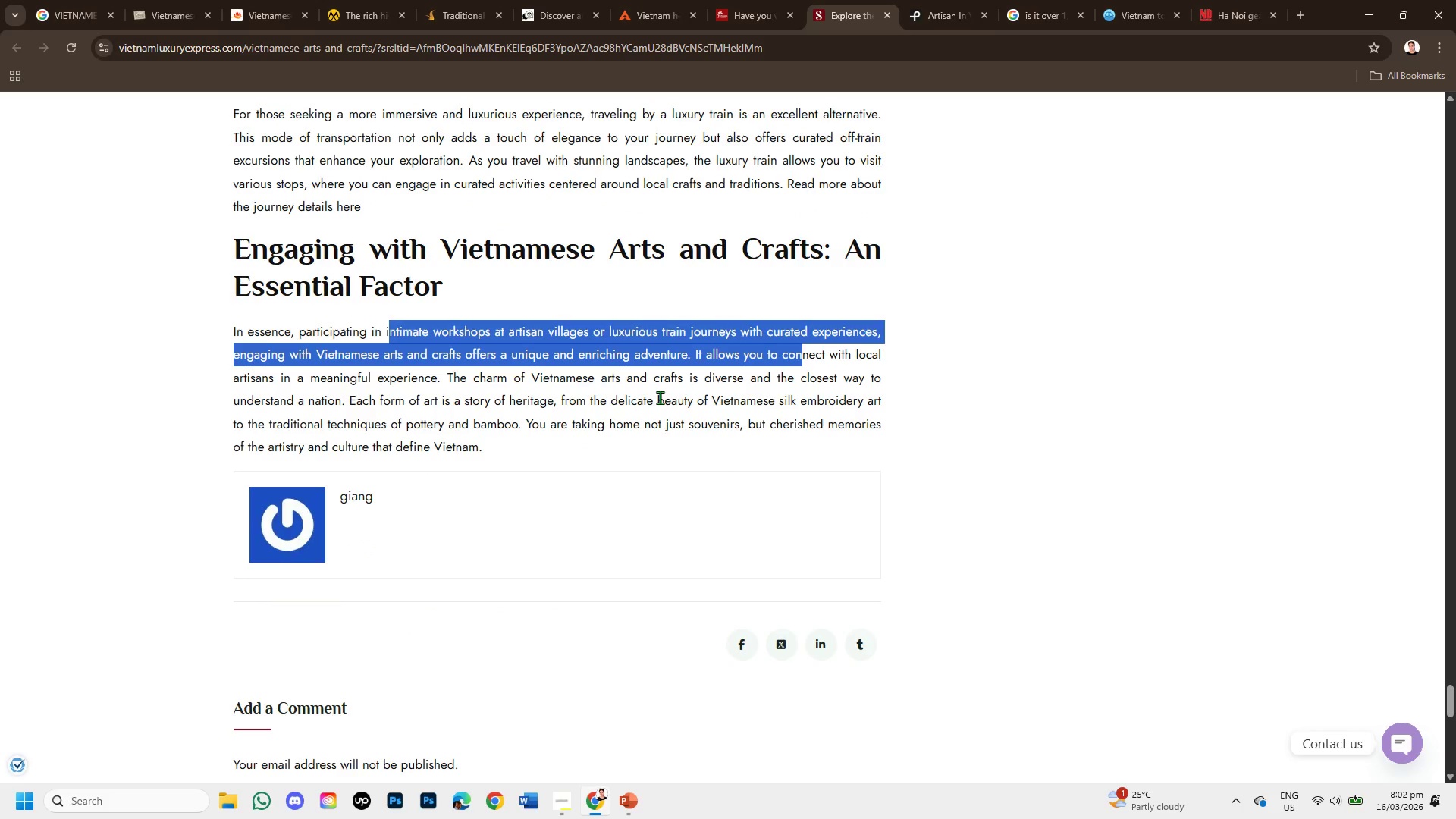 
left_click_drag(start_coordinate=[447, 375], to_coordinate=[346, 403])
 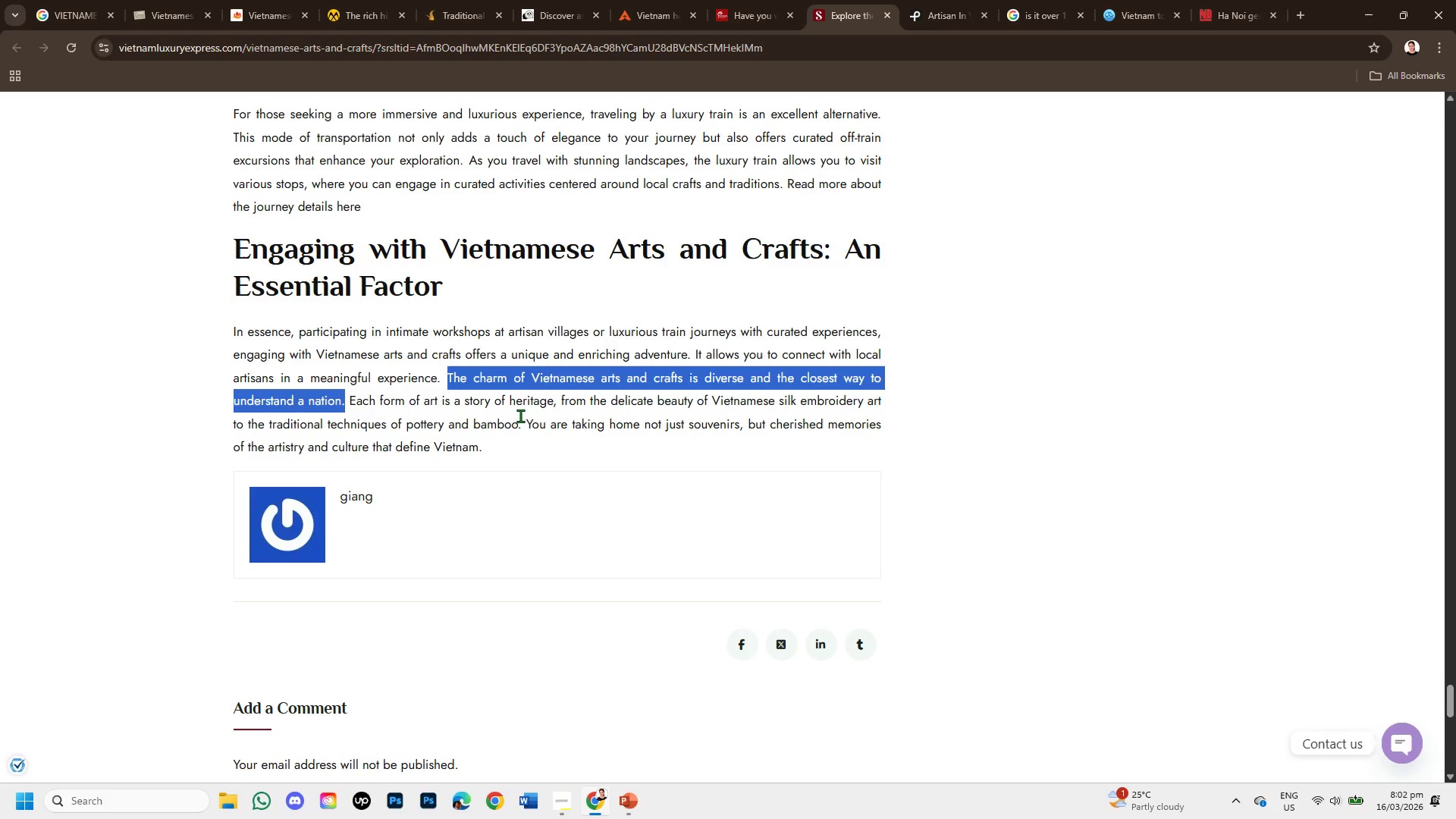 
wait(7.55)
 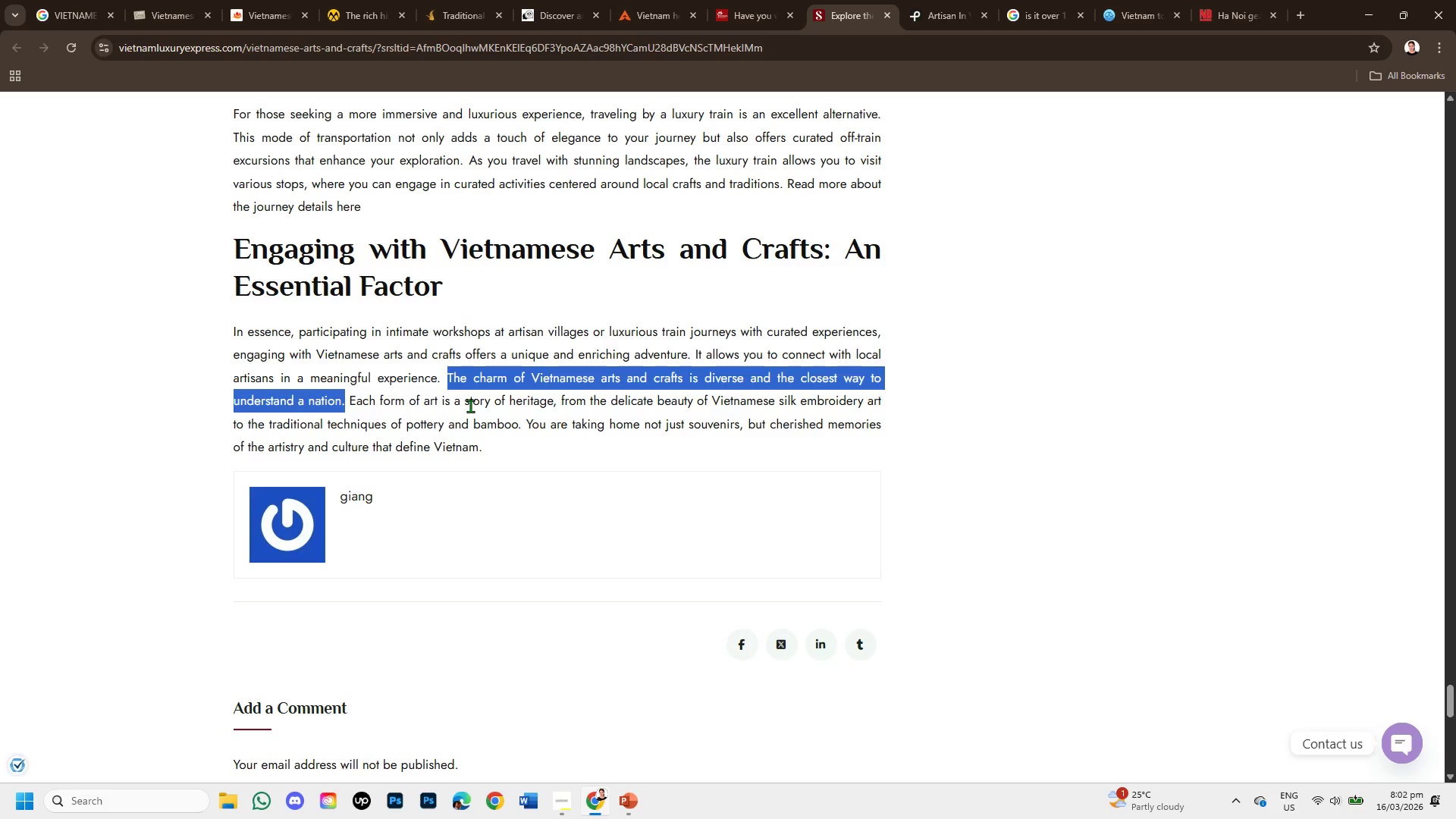 
scroll: coordinate [535, 443], scroll_direction: down, amount: 2.0
 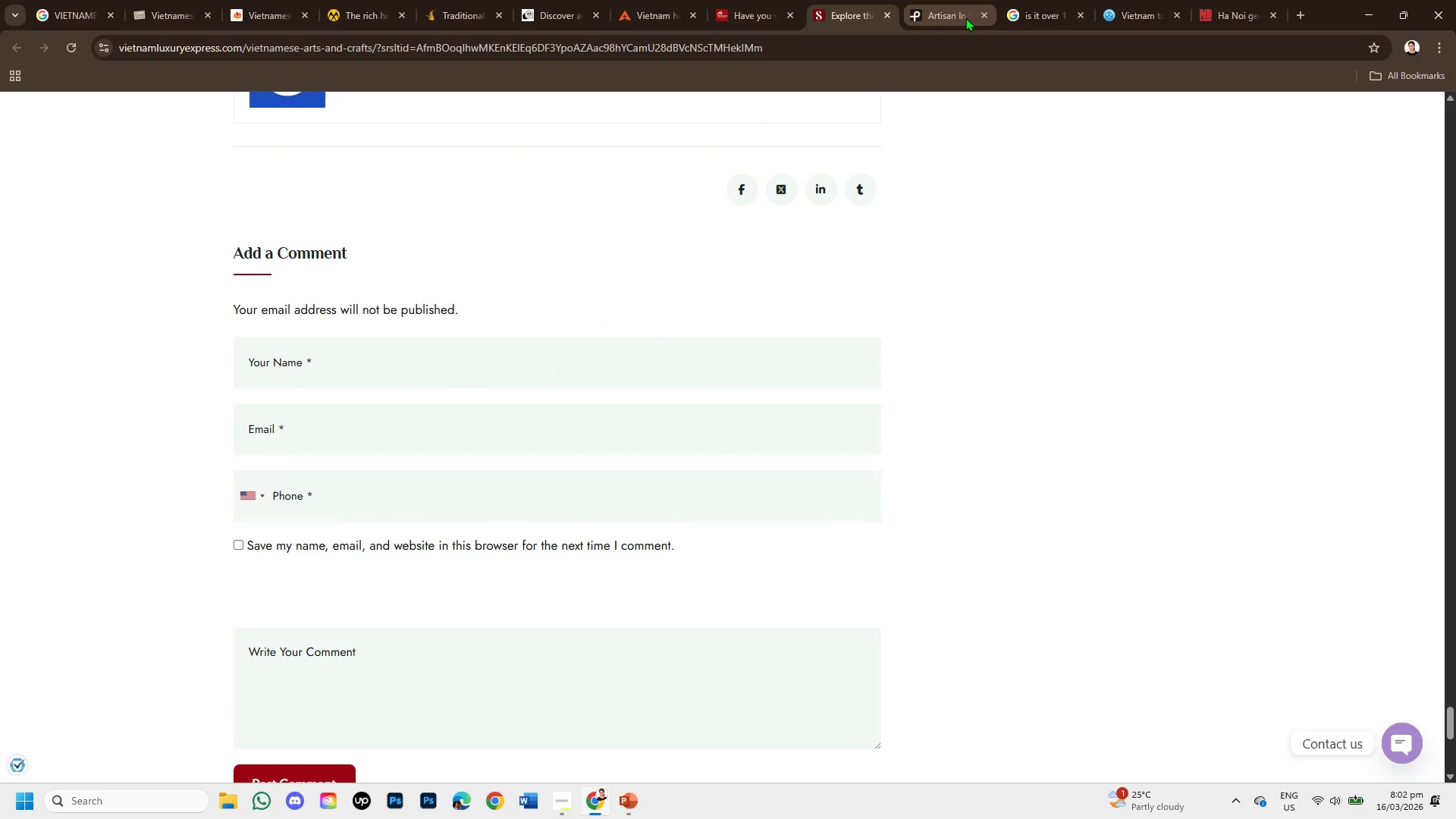 
left_click([956, 14])
 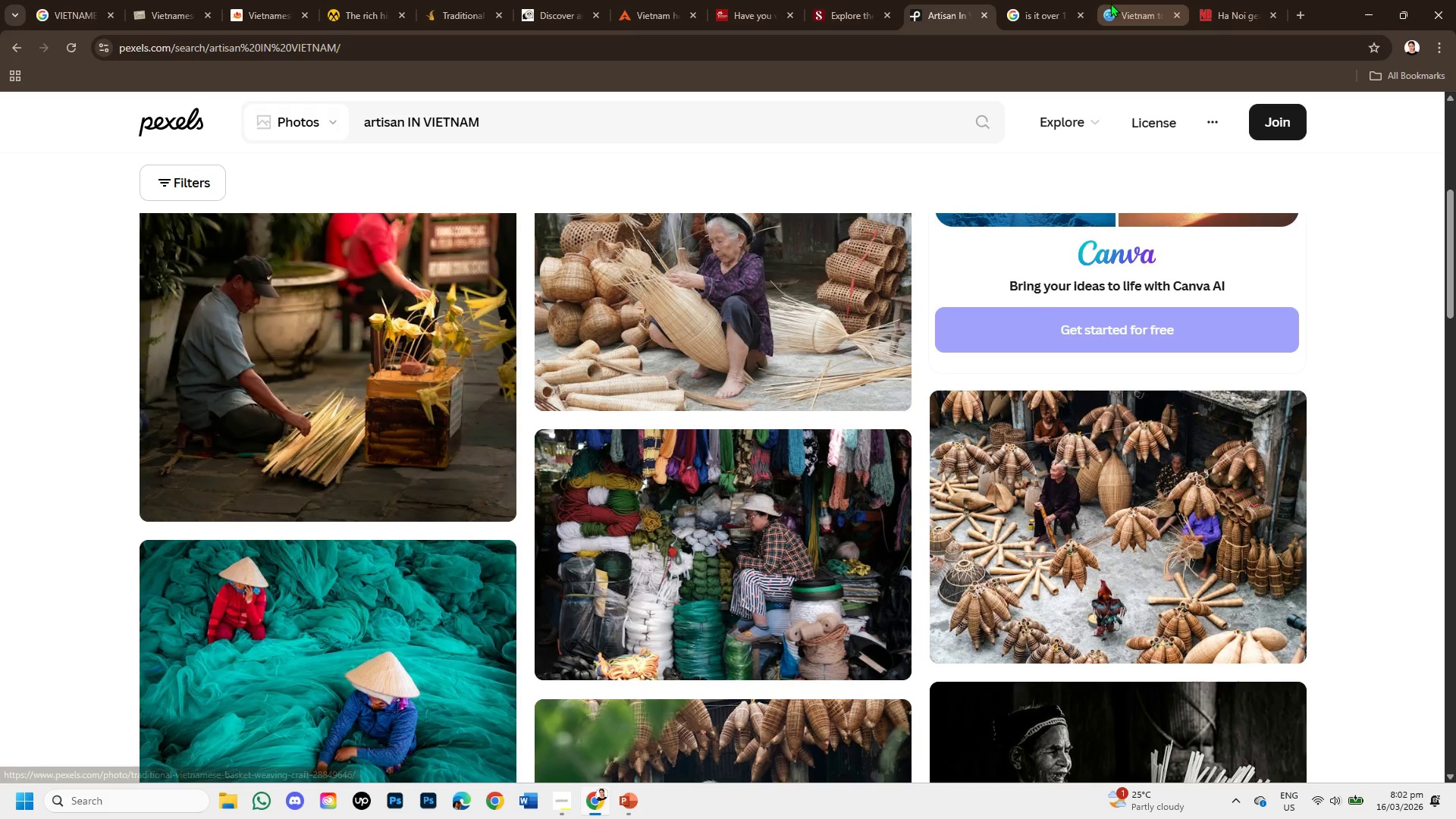 
left_click([1046, 12])
 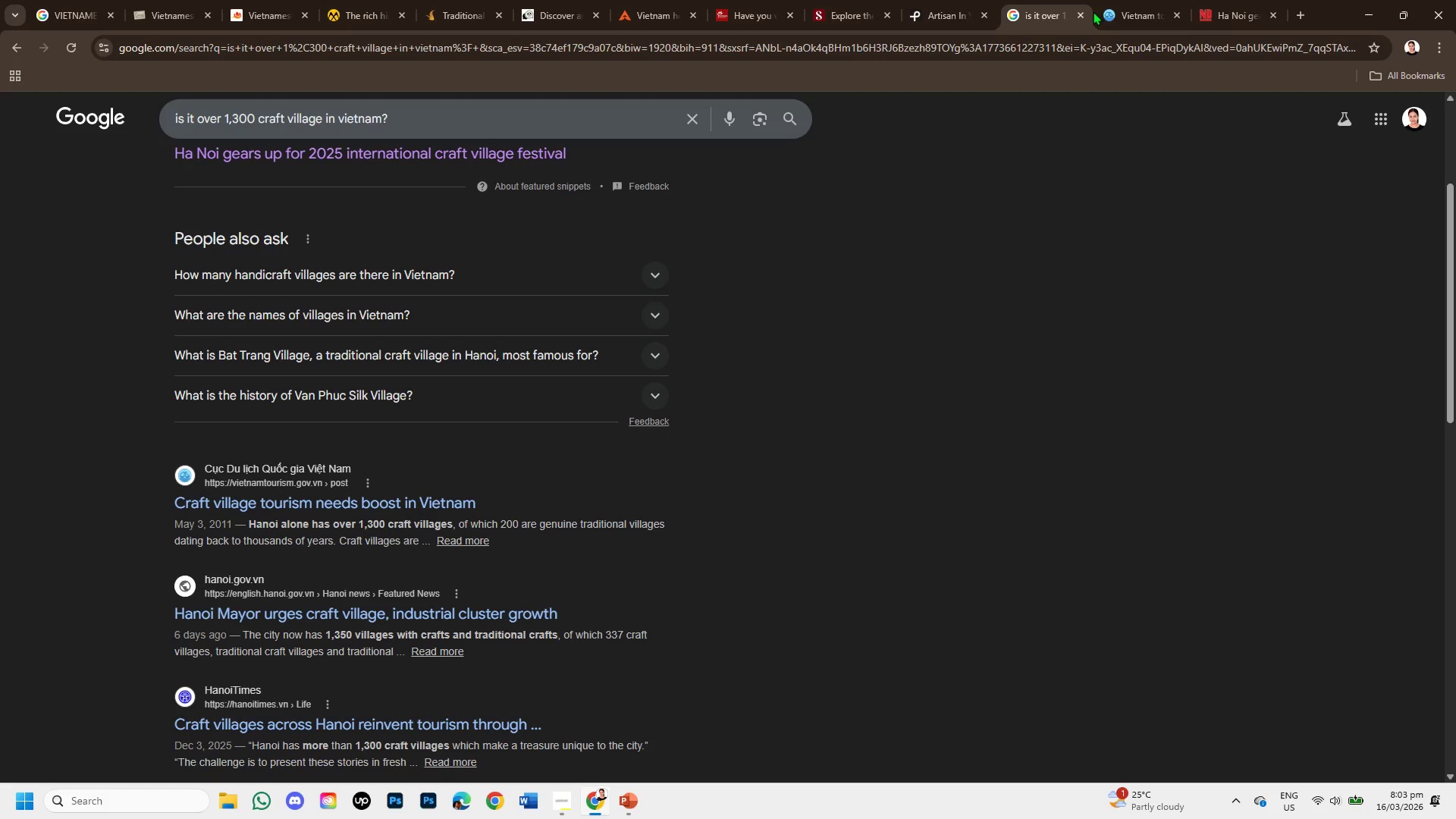 
left_click([1119, 8])
 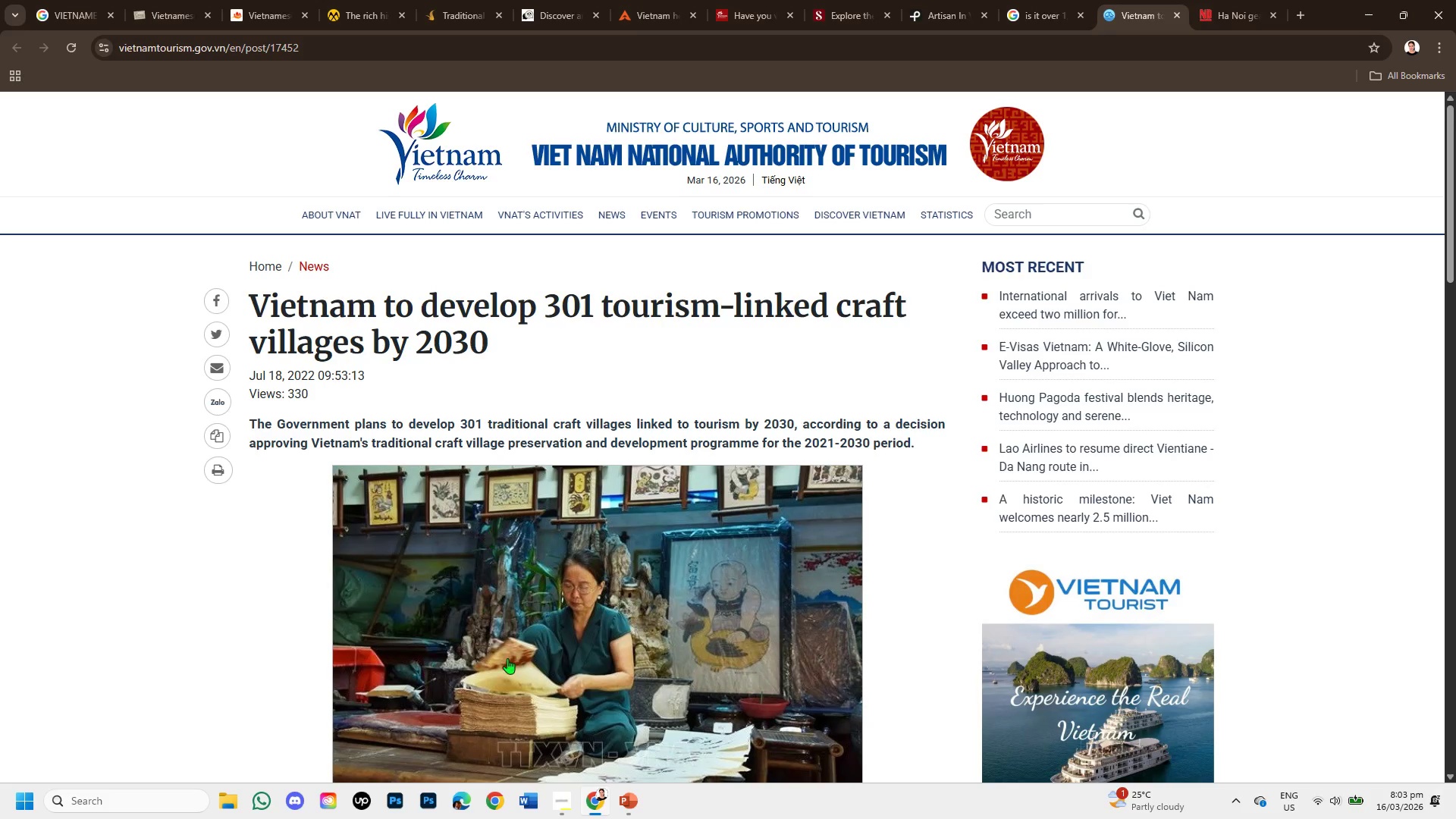 
left_click([617, 805])
 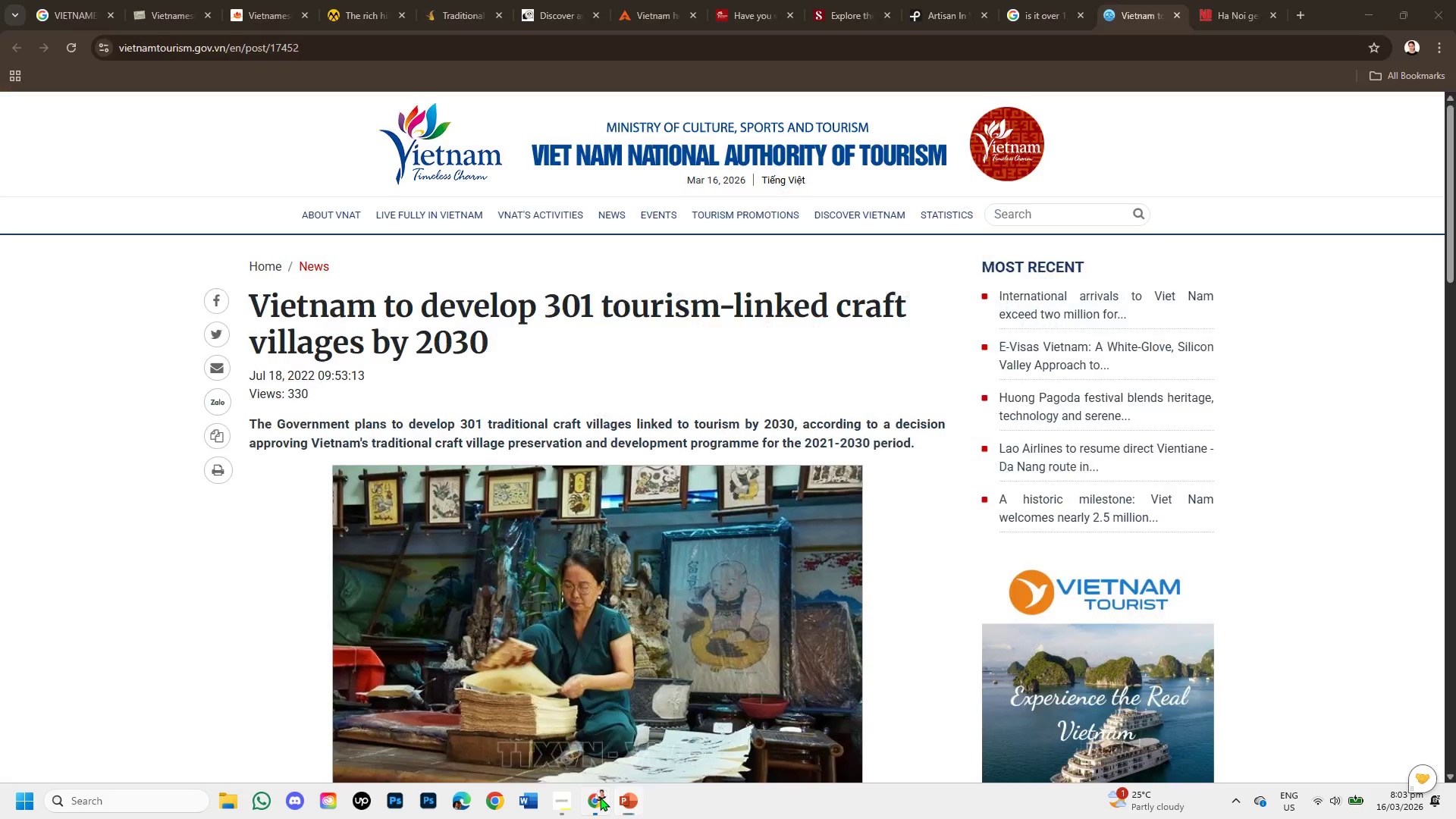 
left_click([1028, 1])
 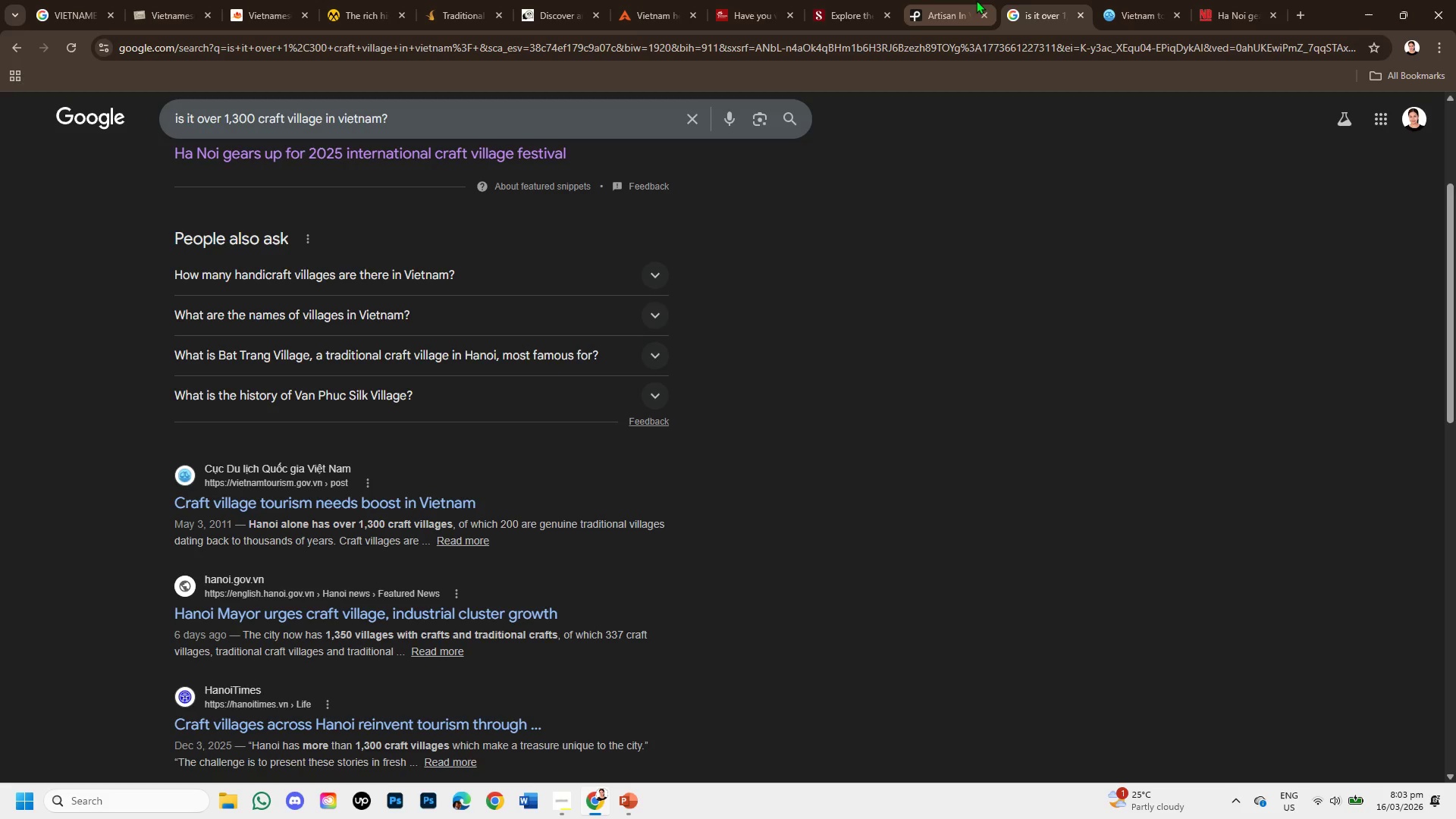 
left_click([976, 0])
 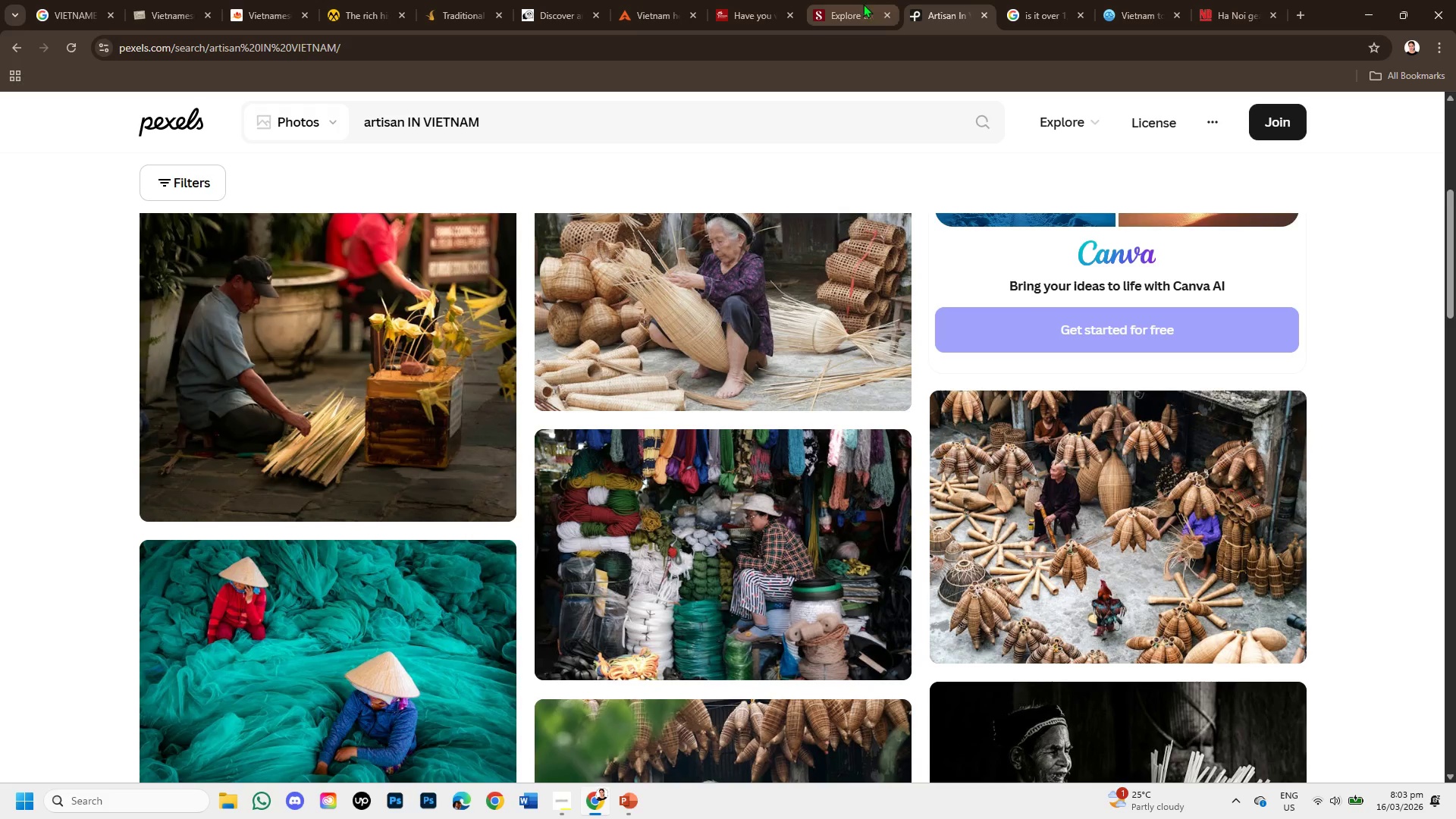 
left_click([861, 4])
 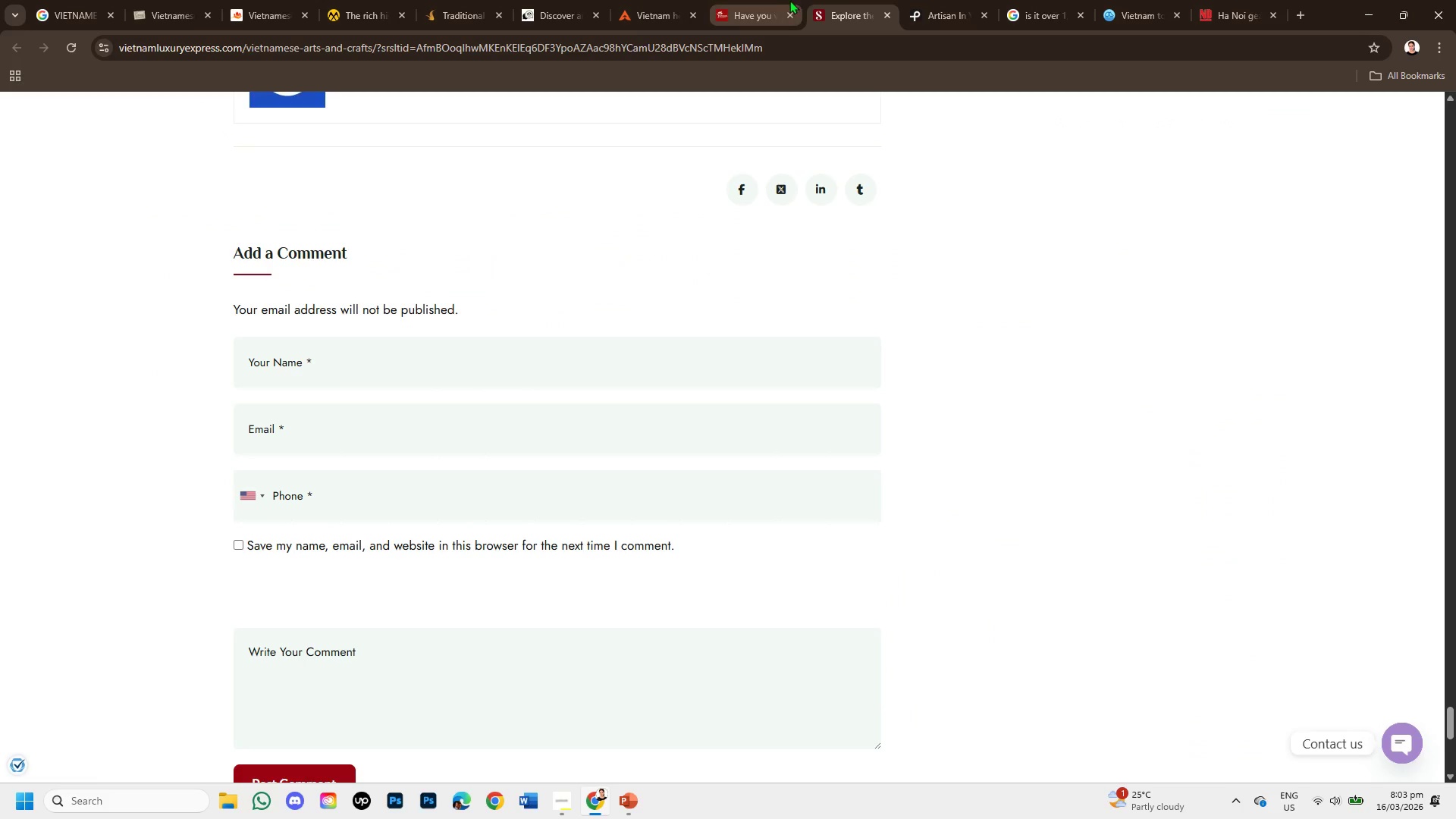 
left_click([767, 0])
 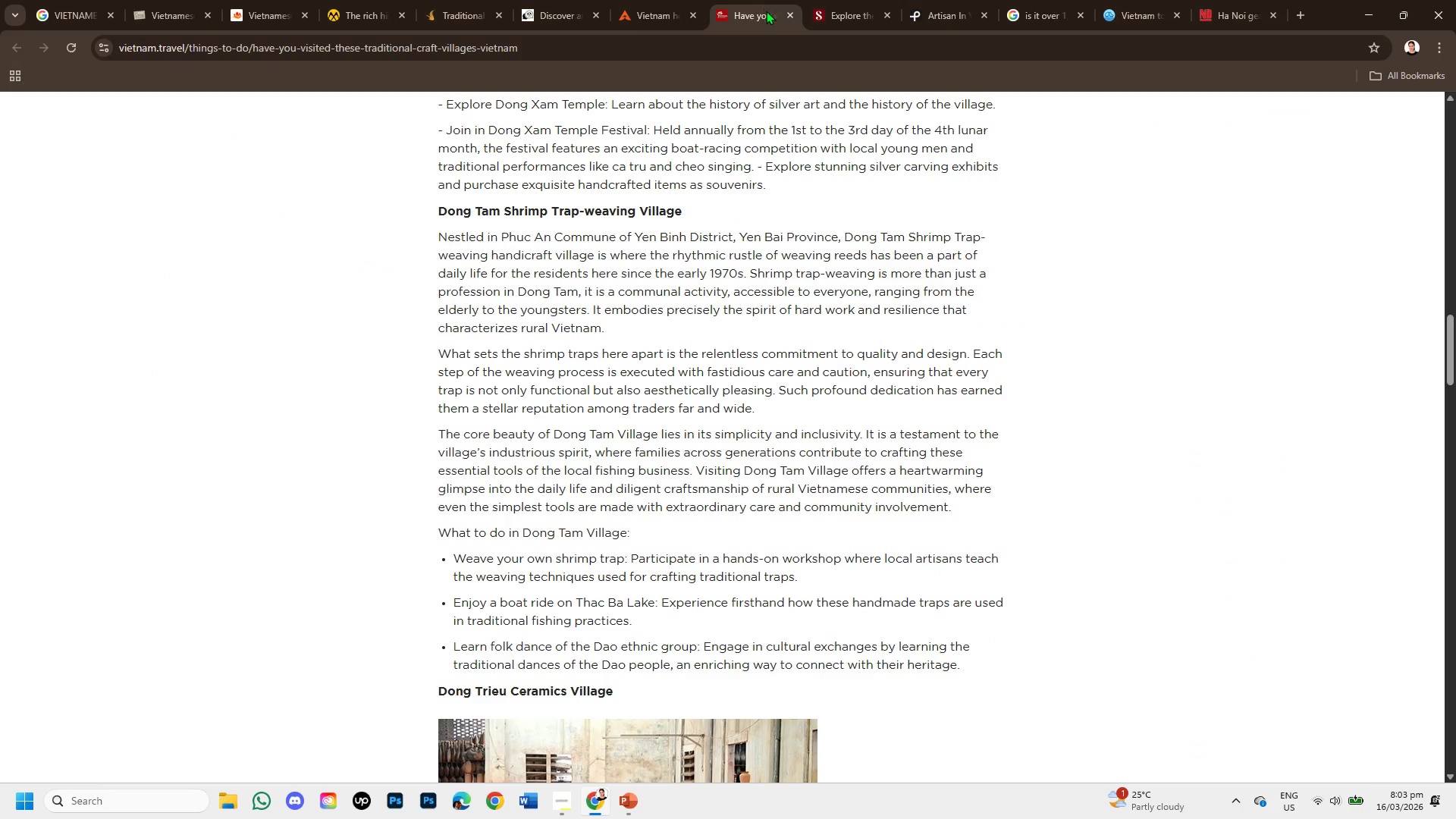 
left_click([817, 13])
 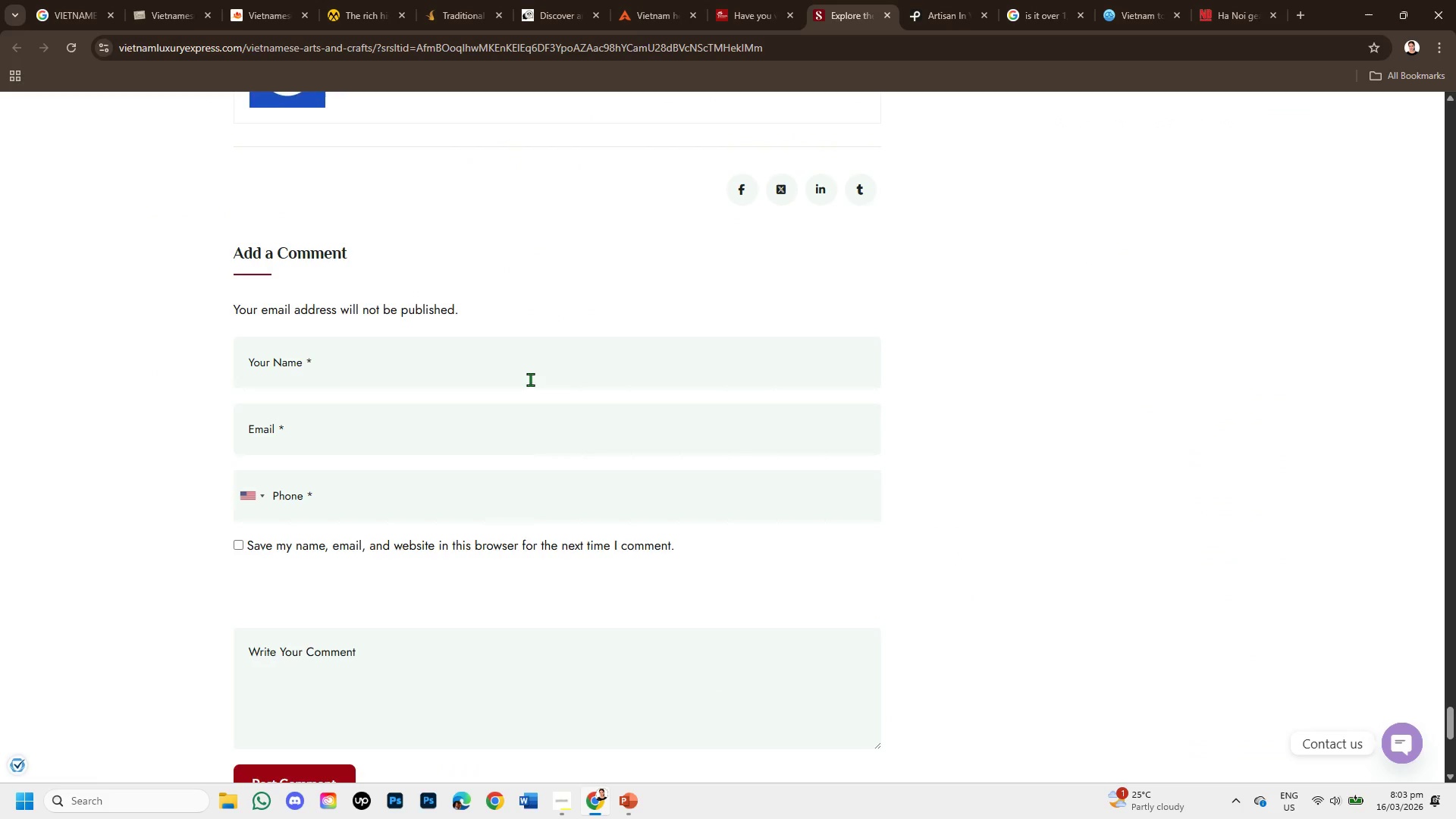 
scroll: coordinate [529, 379], scroll_direction: up, amount: 3.0
 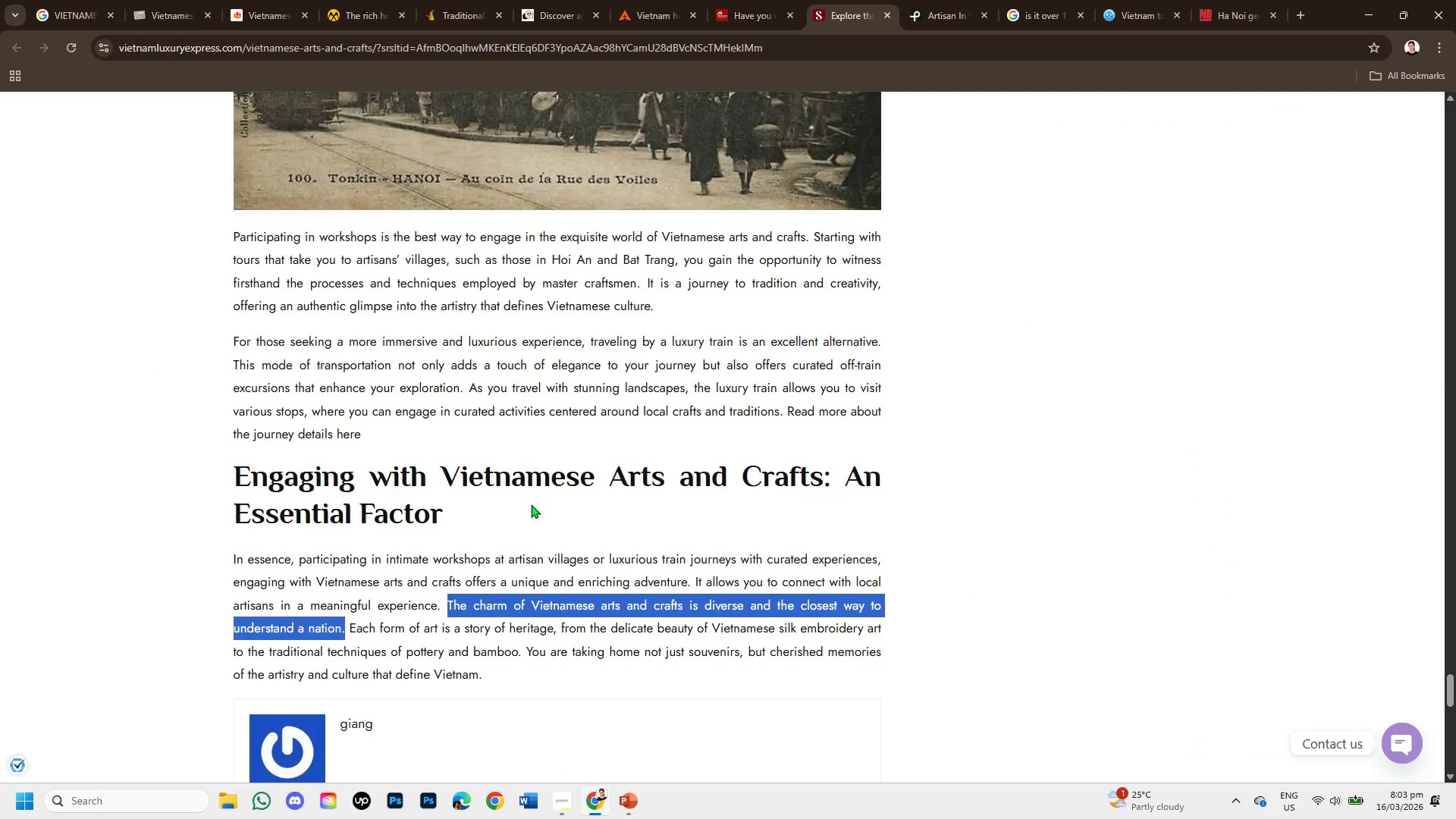 
scroll: coordinate [531, 515], scroll_direction: down, amount: 1.0
 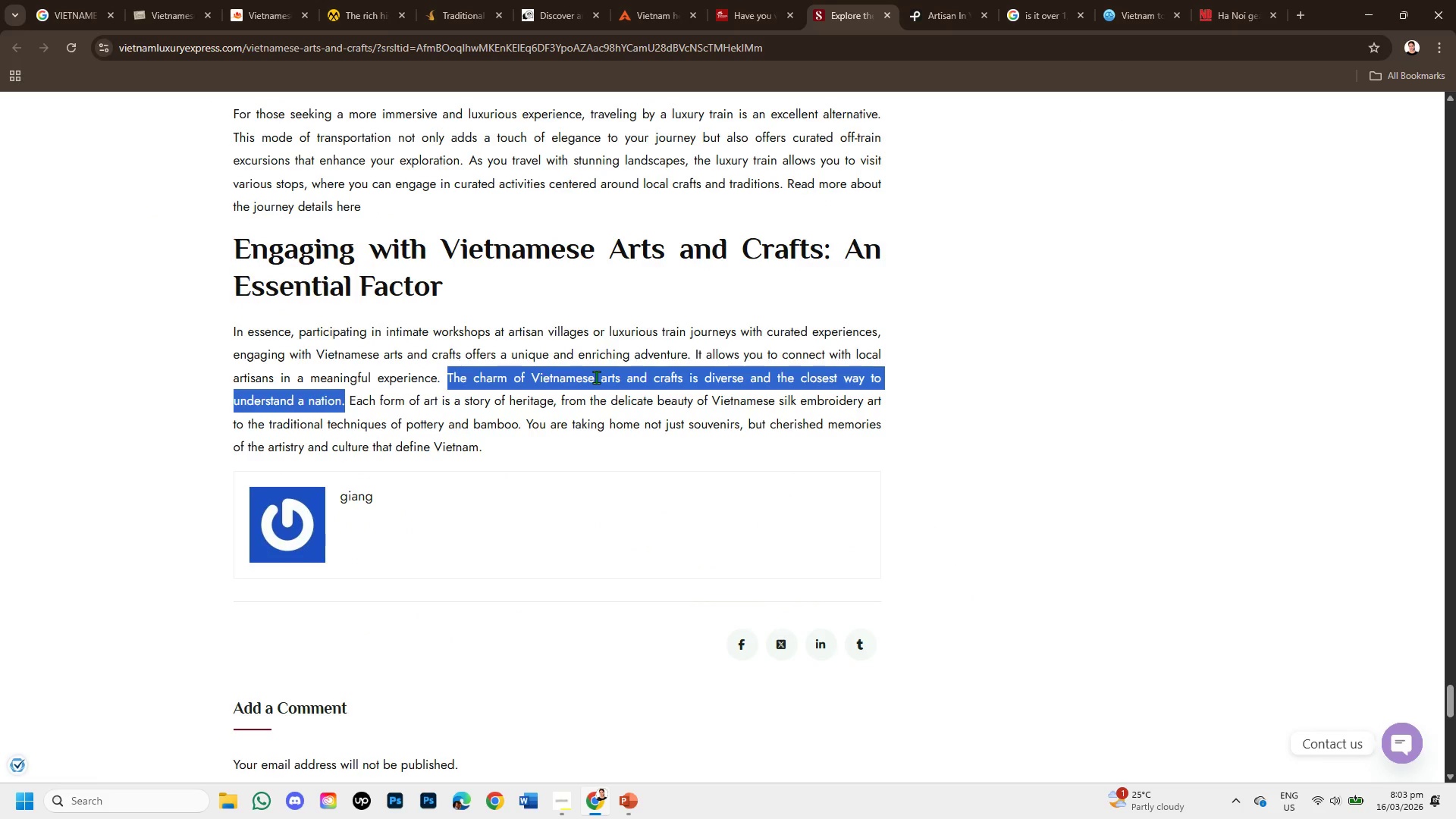 
right_click([596, 377])
 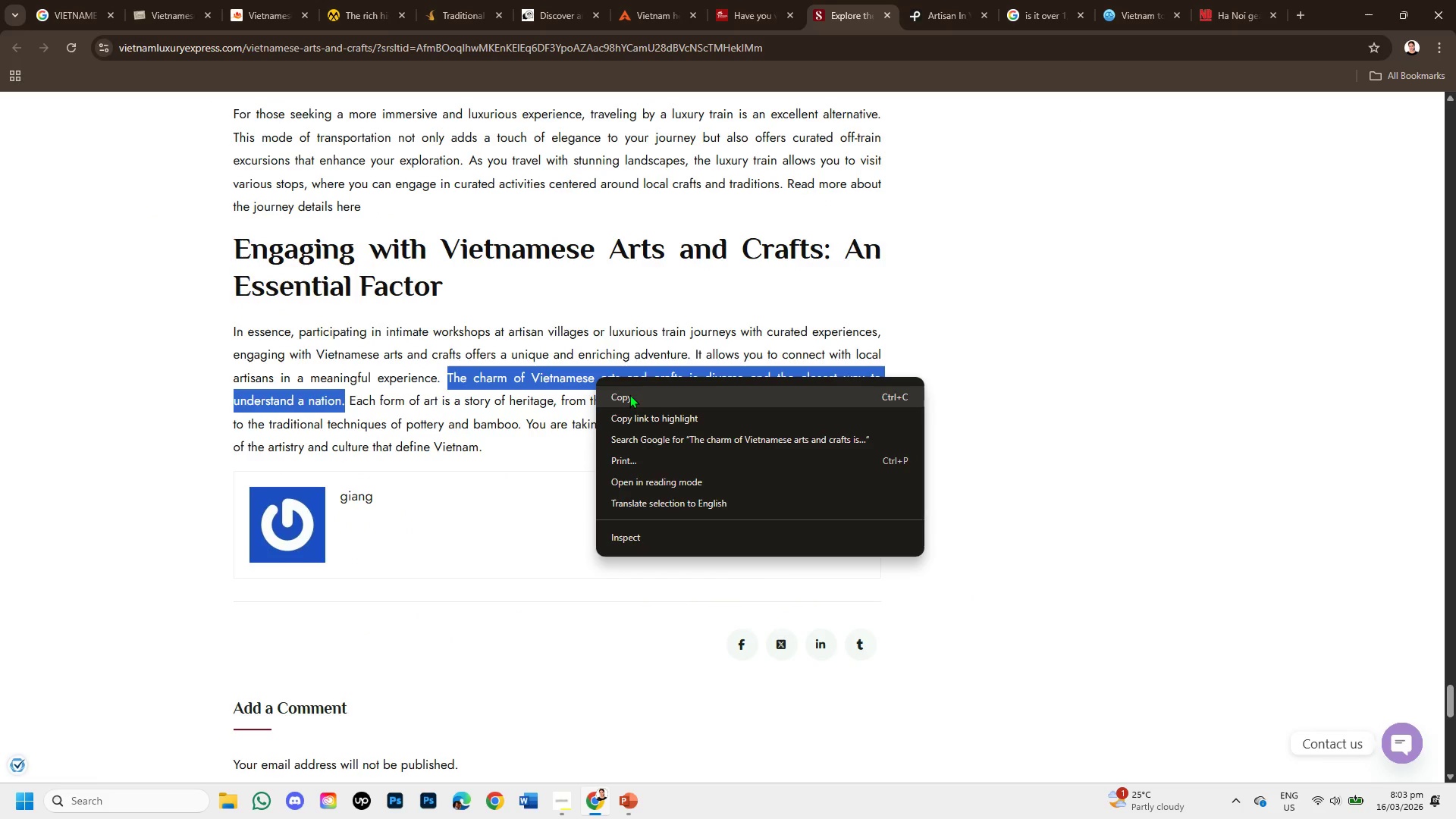 
left_click([629, 389])
 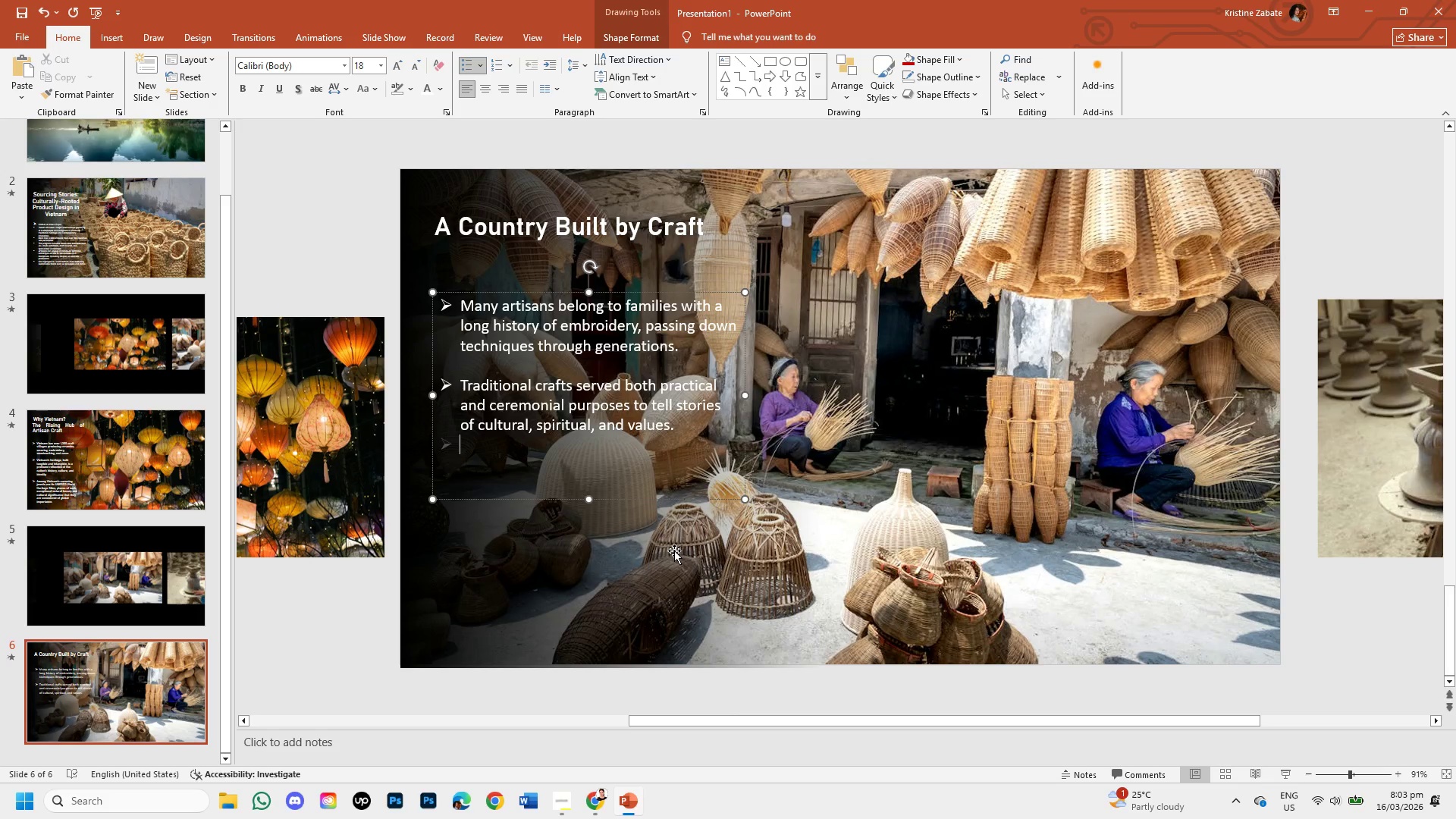 
key(Control+V)
 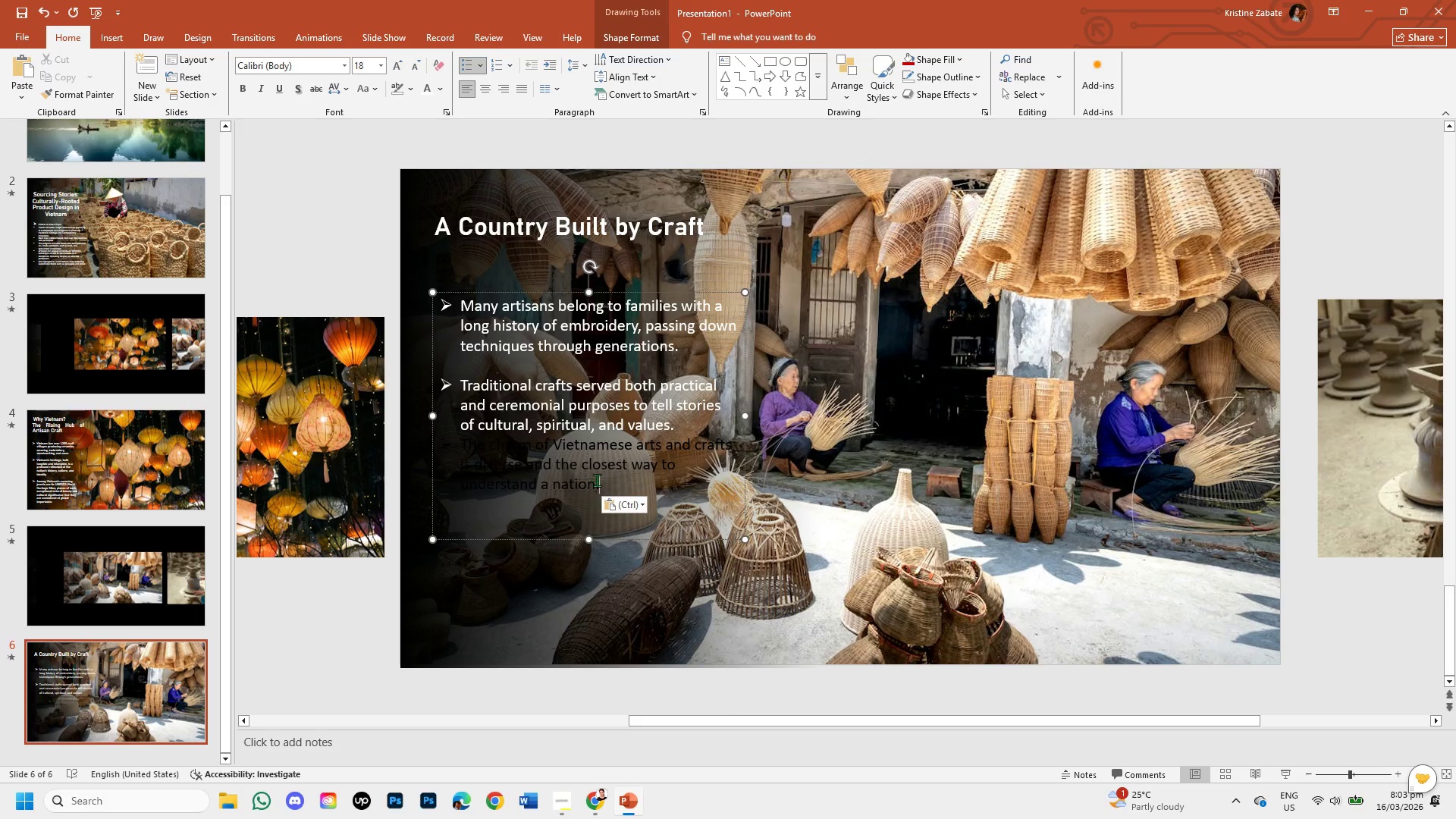 
left_click_drag(start_coordinate=[608, 482], to_coordinate=[444, 443])
 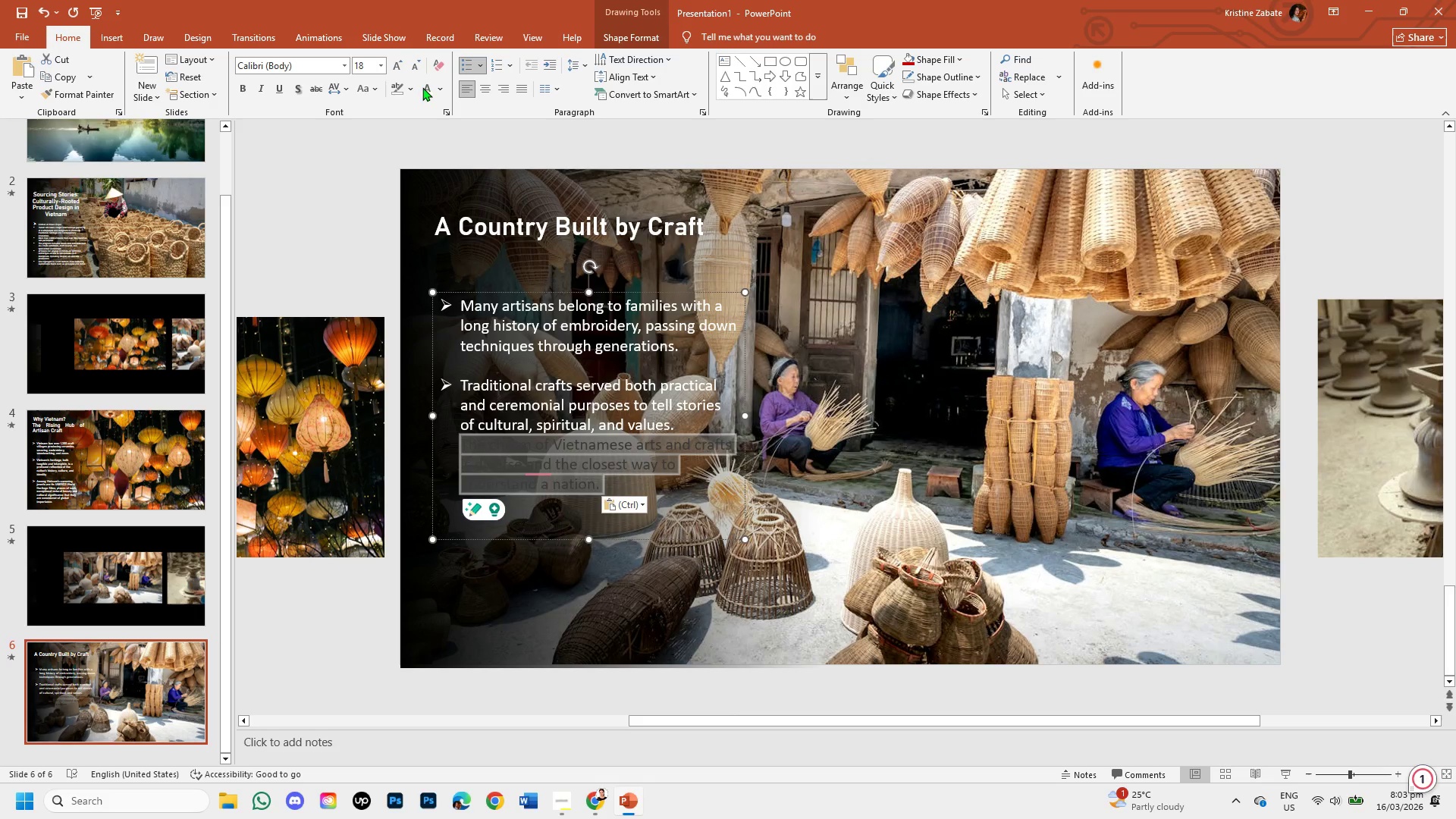 
left_click([425, 89])
 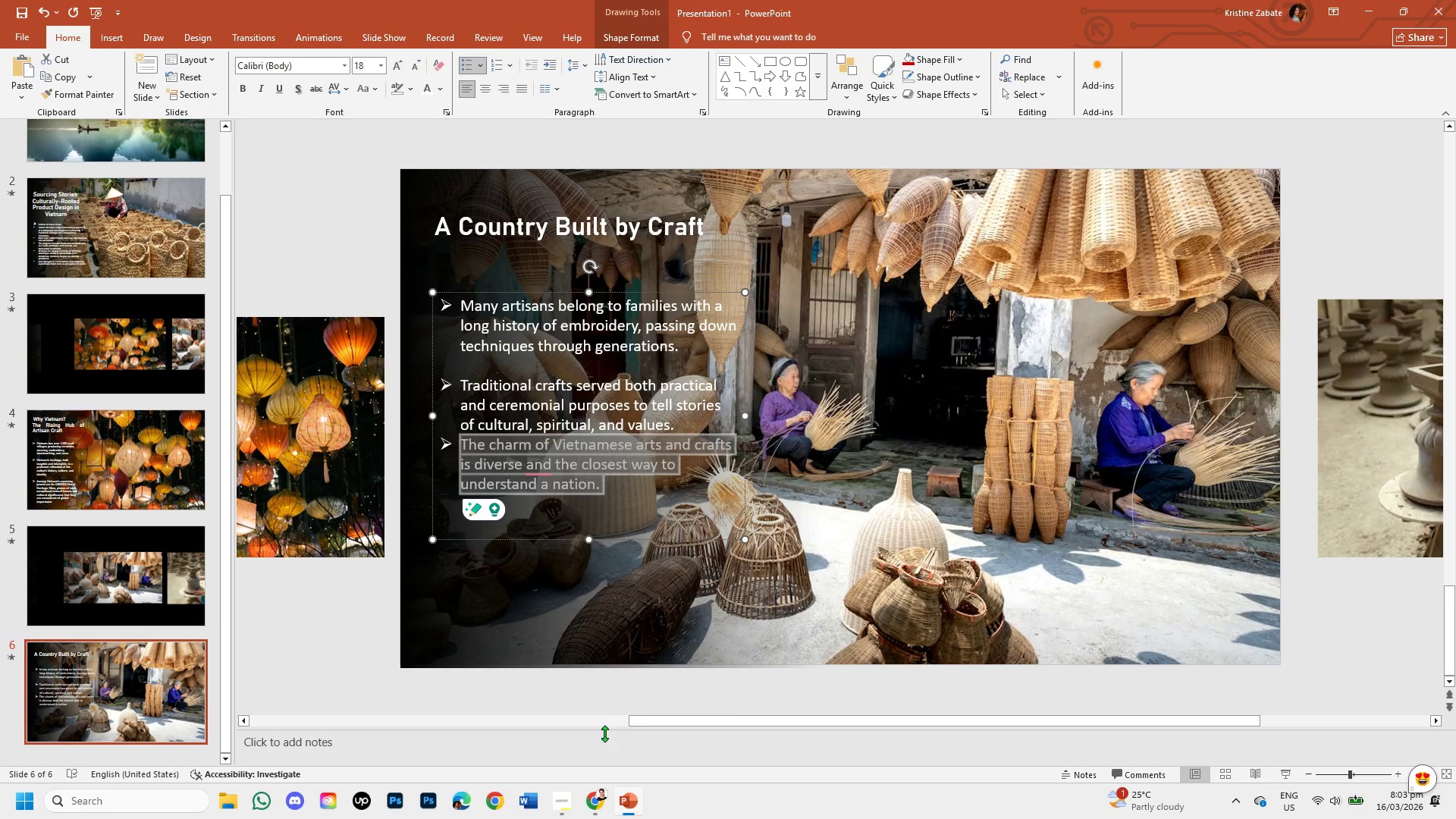 
left_click([588, 803])
 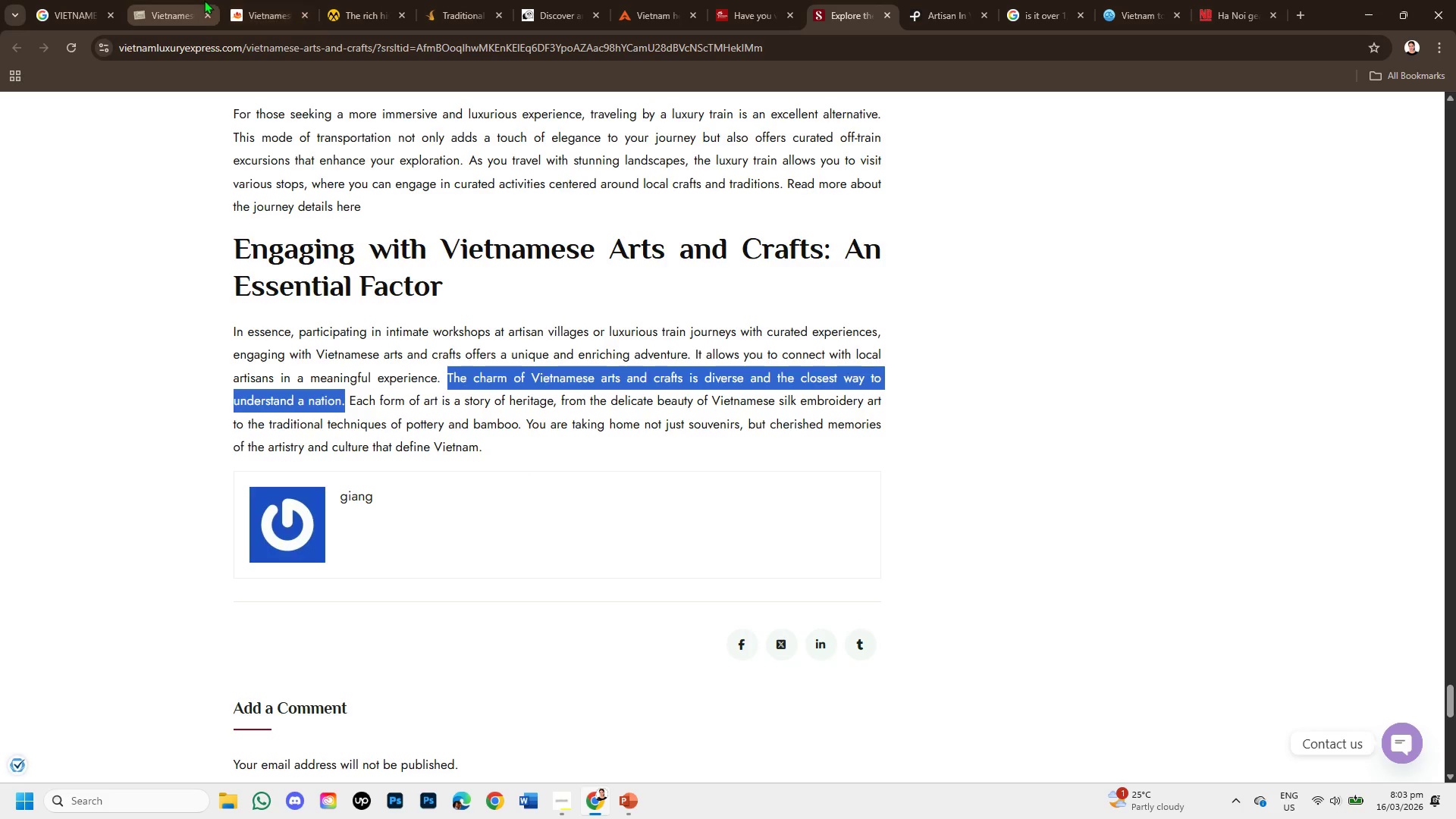 
left_click([202, 1])
 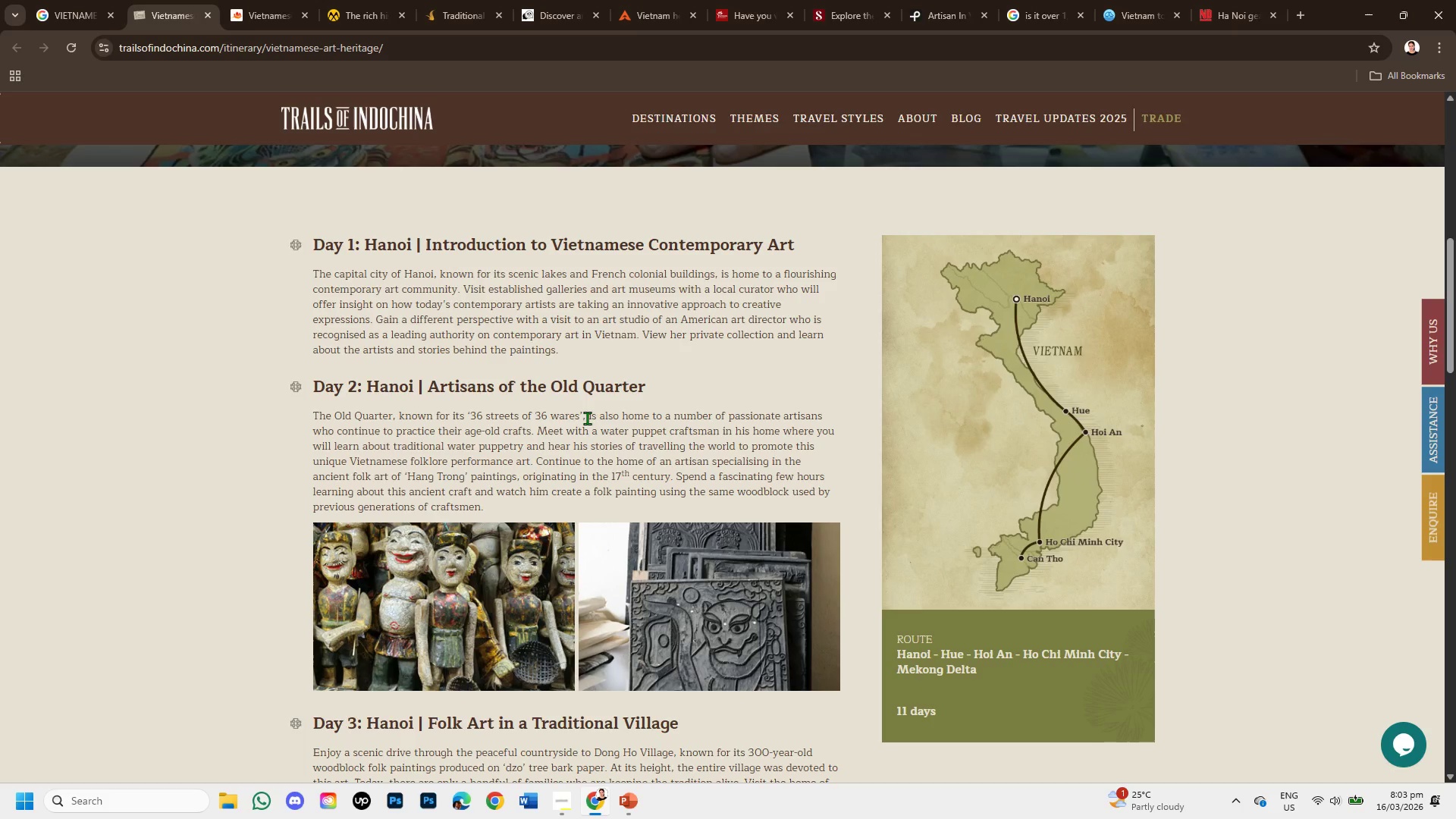 
wait(7.56)
 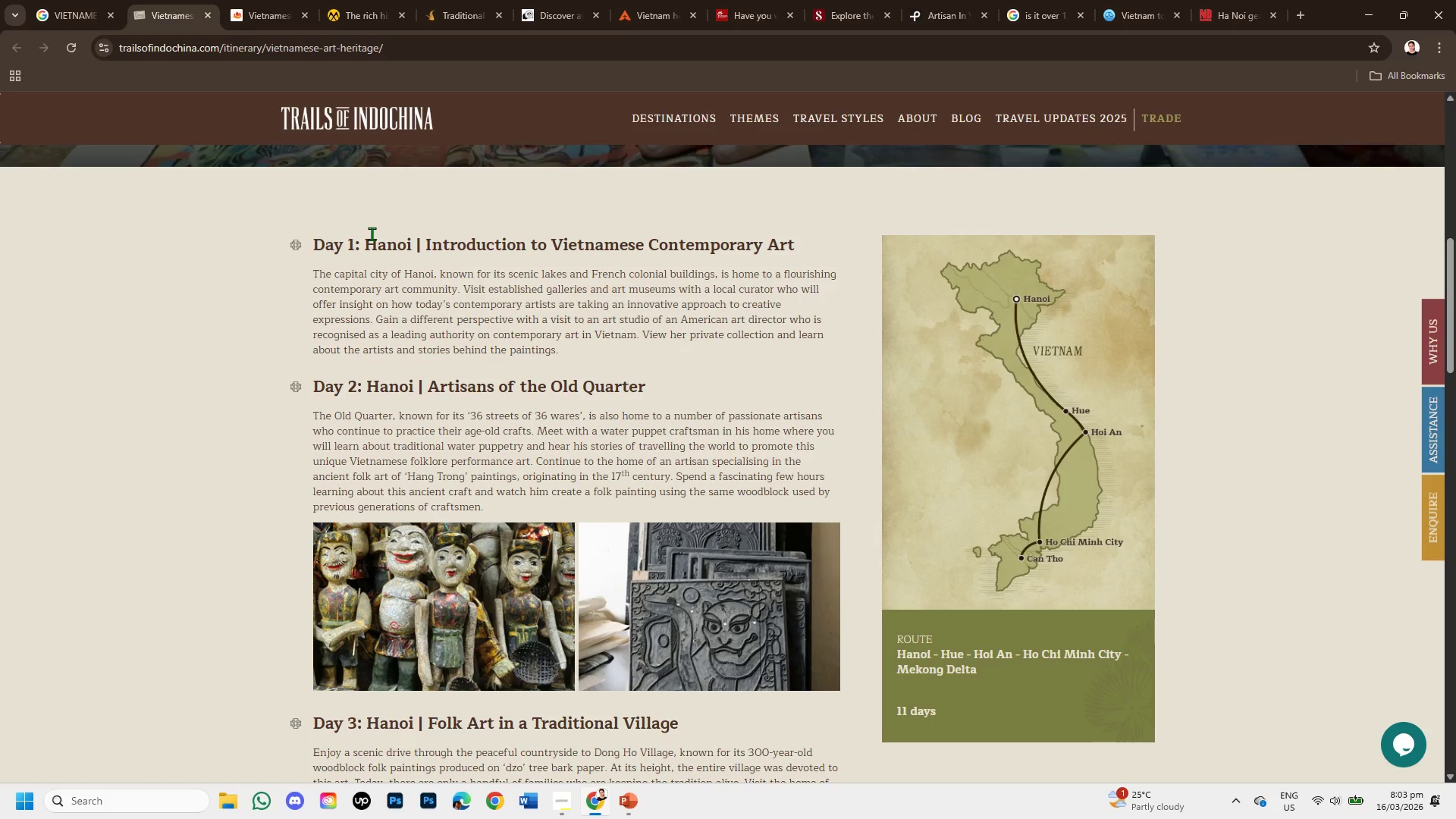 
left_click_drag(start_coordinate=[494, 429], to_coordinate=[727, 472])
 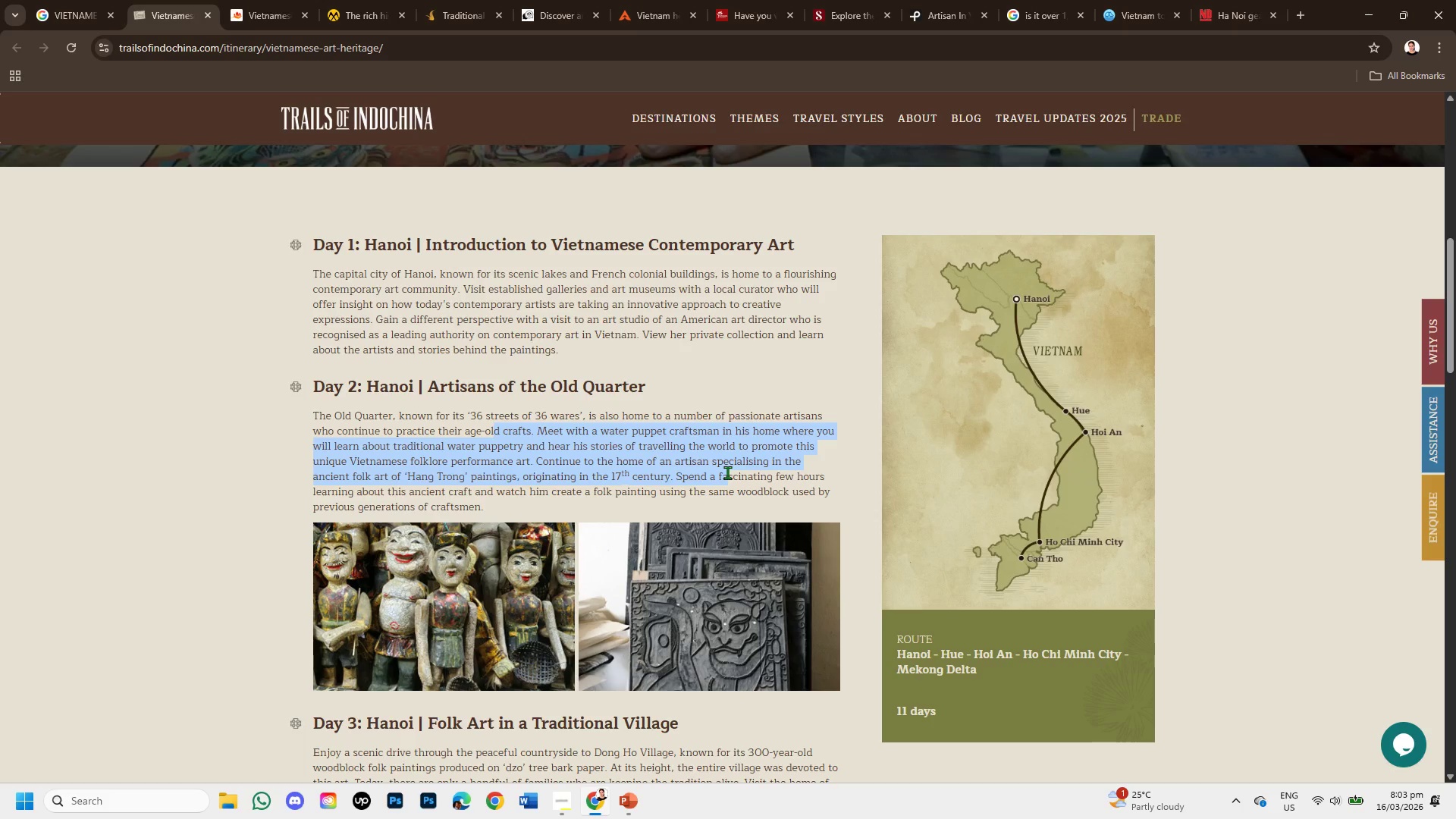 
scroll: coordinate [527, 604], scroll_direction: down, amount: 2.0
 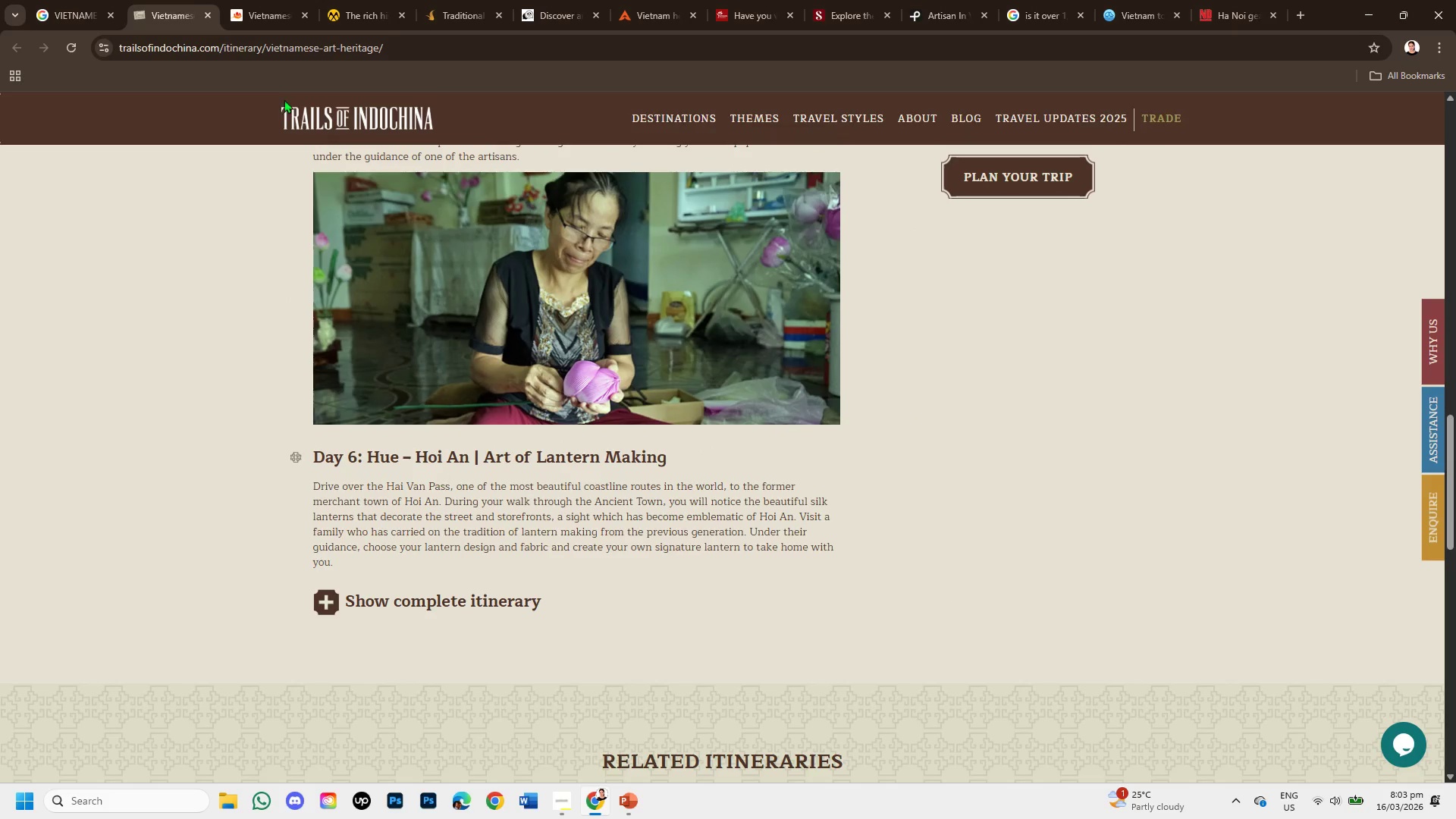 
left_click([240, 3])
 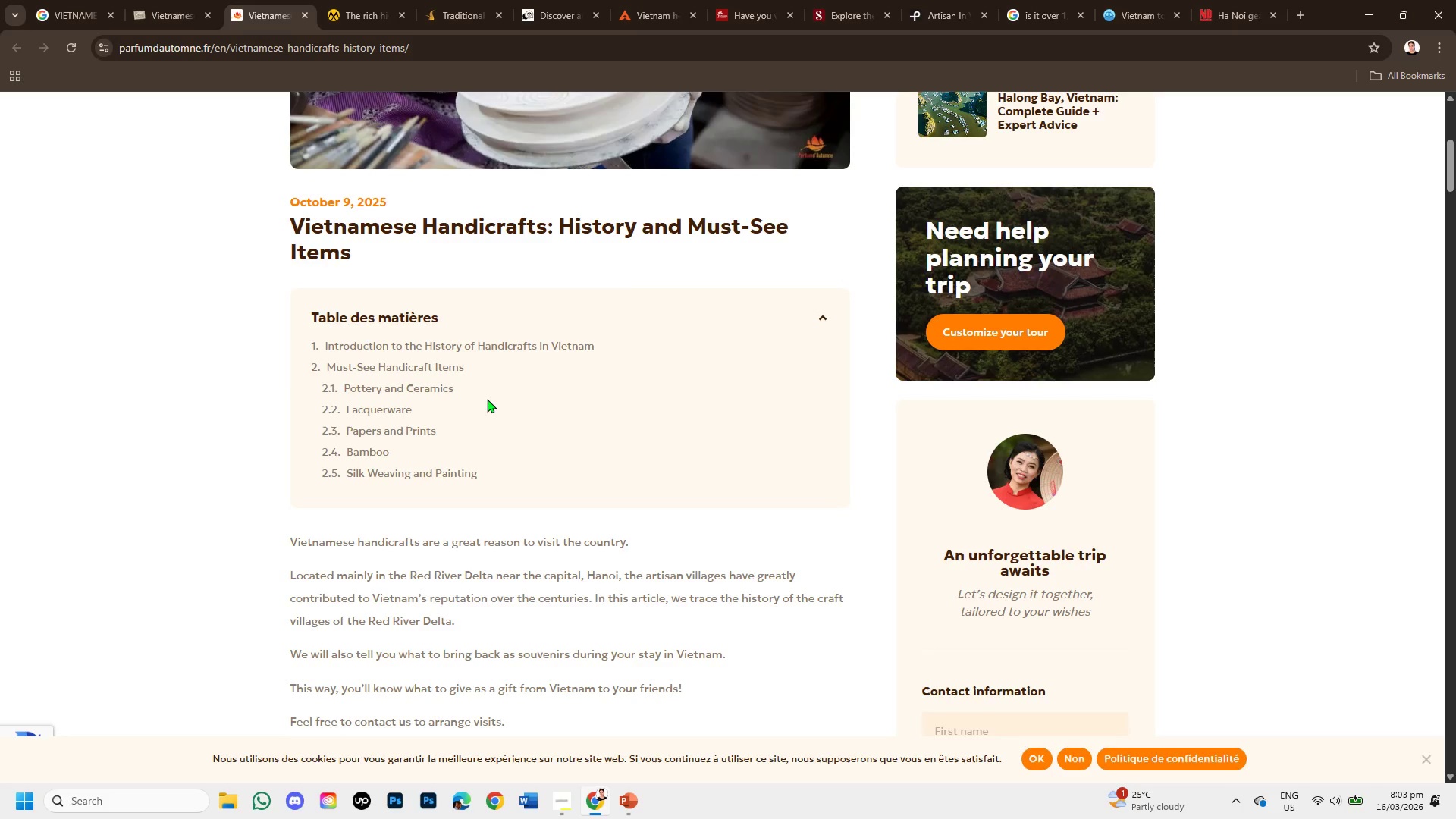 
scroll: coordinate [480, 394], scroll_direction: down, amount: 3.0
 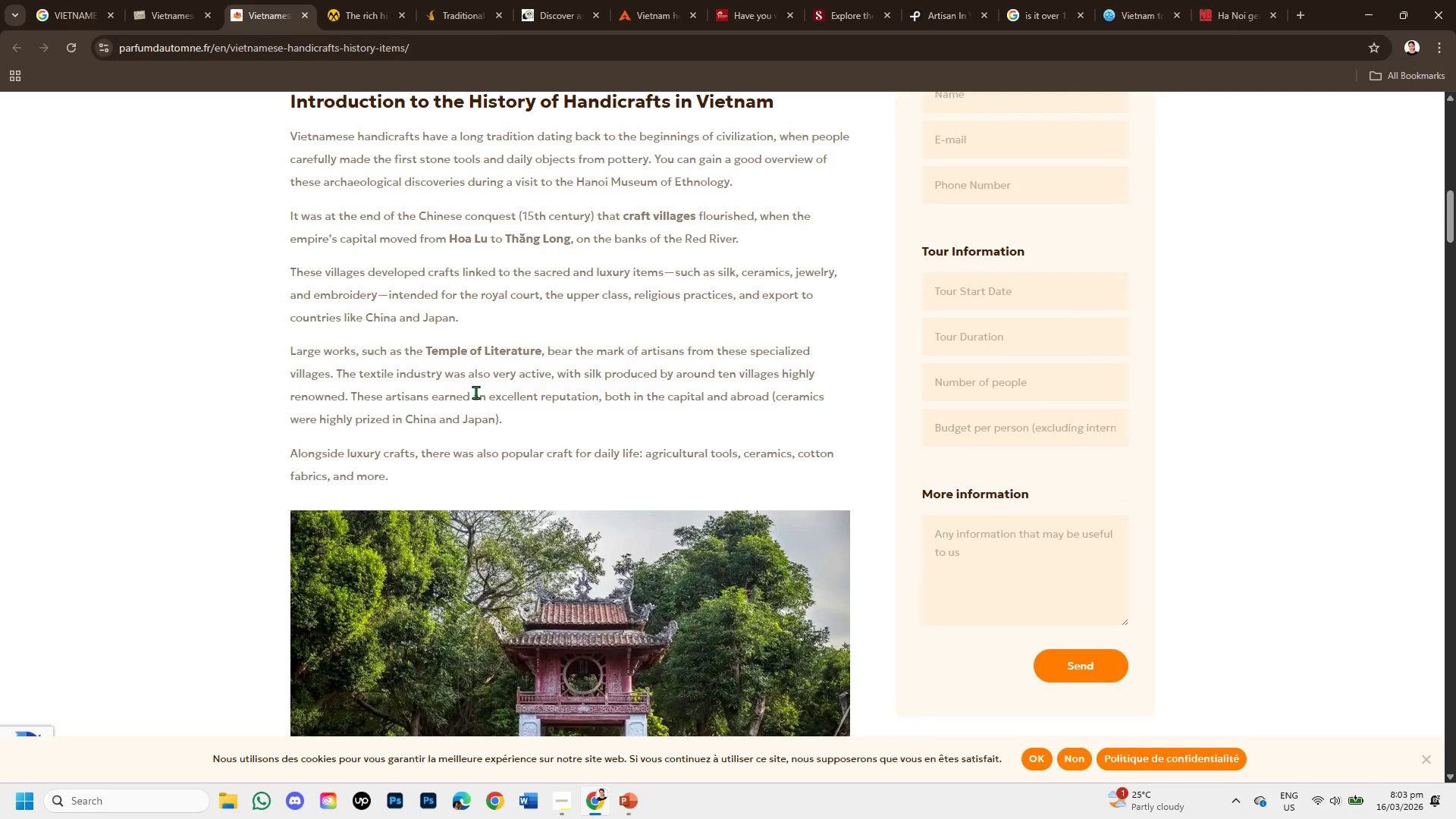 
scroll: coordinate [475, 392], scroll_direction: up, amount: 1.0
 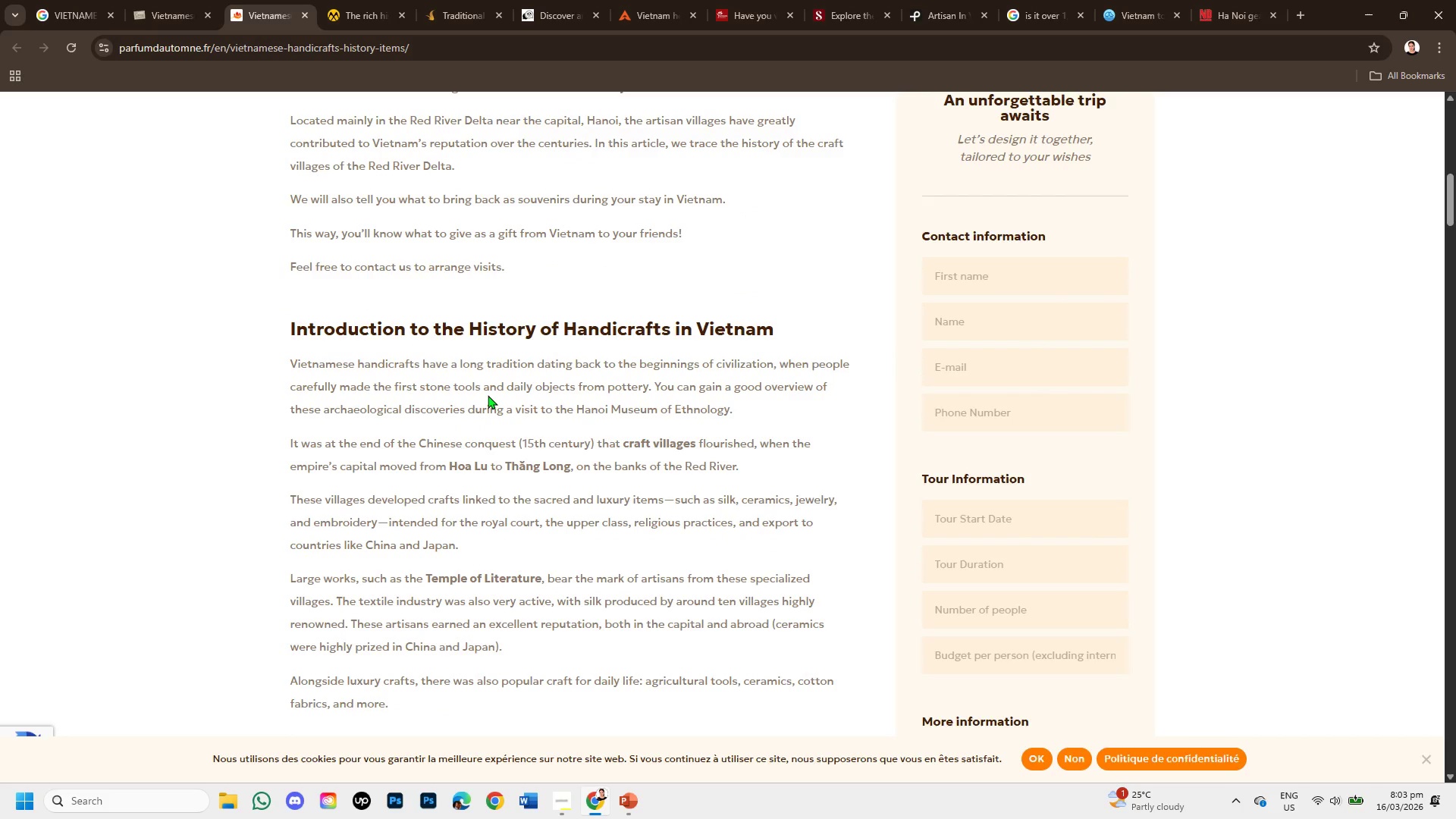 
wait(8.72)
 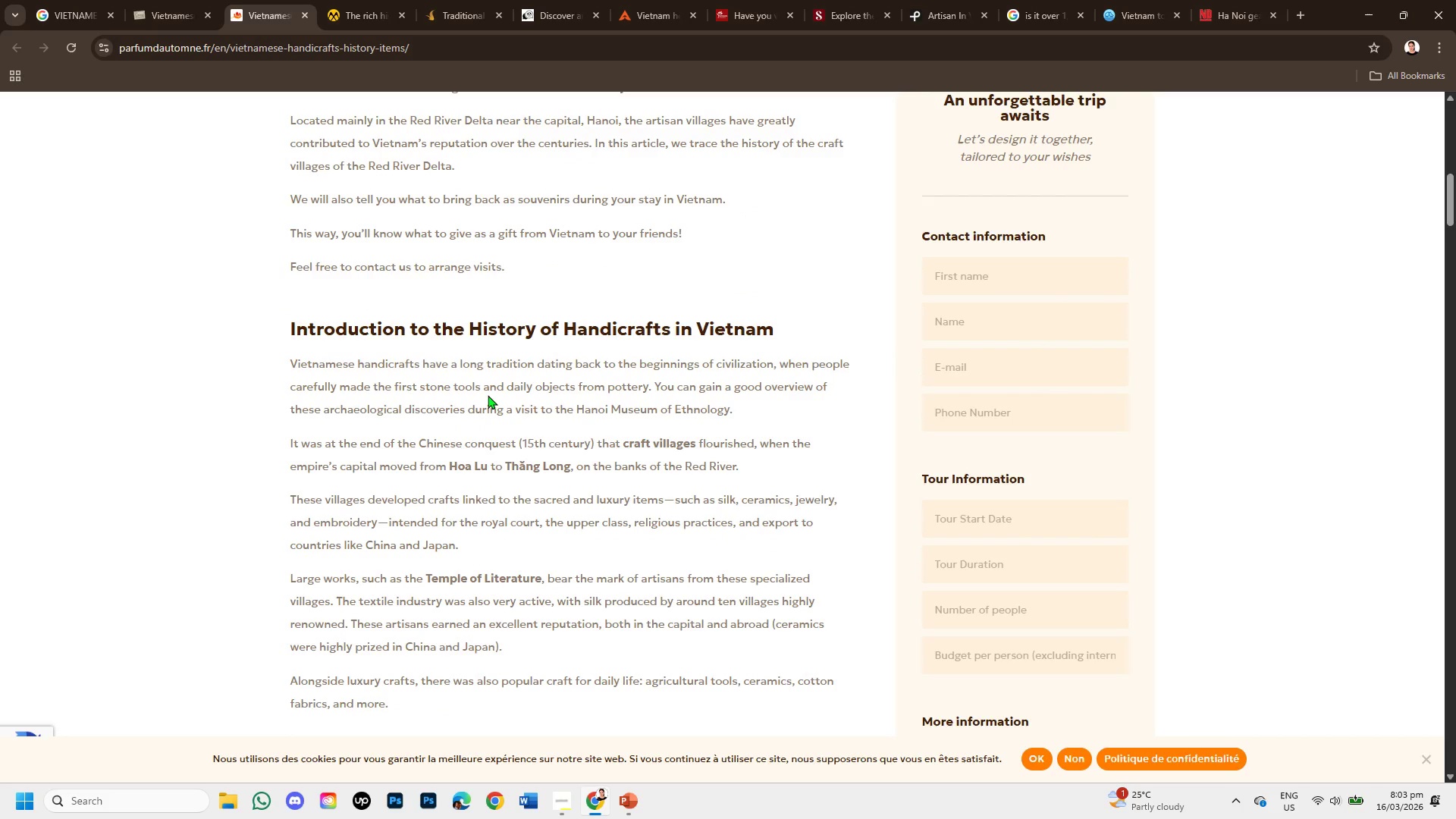 
scroll: coordinate [408, 406], scroll_direction: down, amount: 5.0
 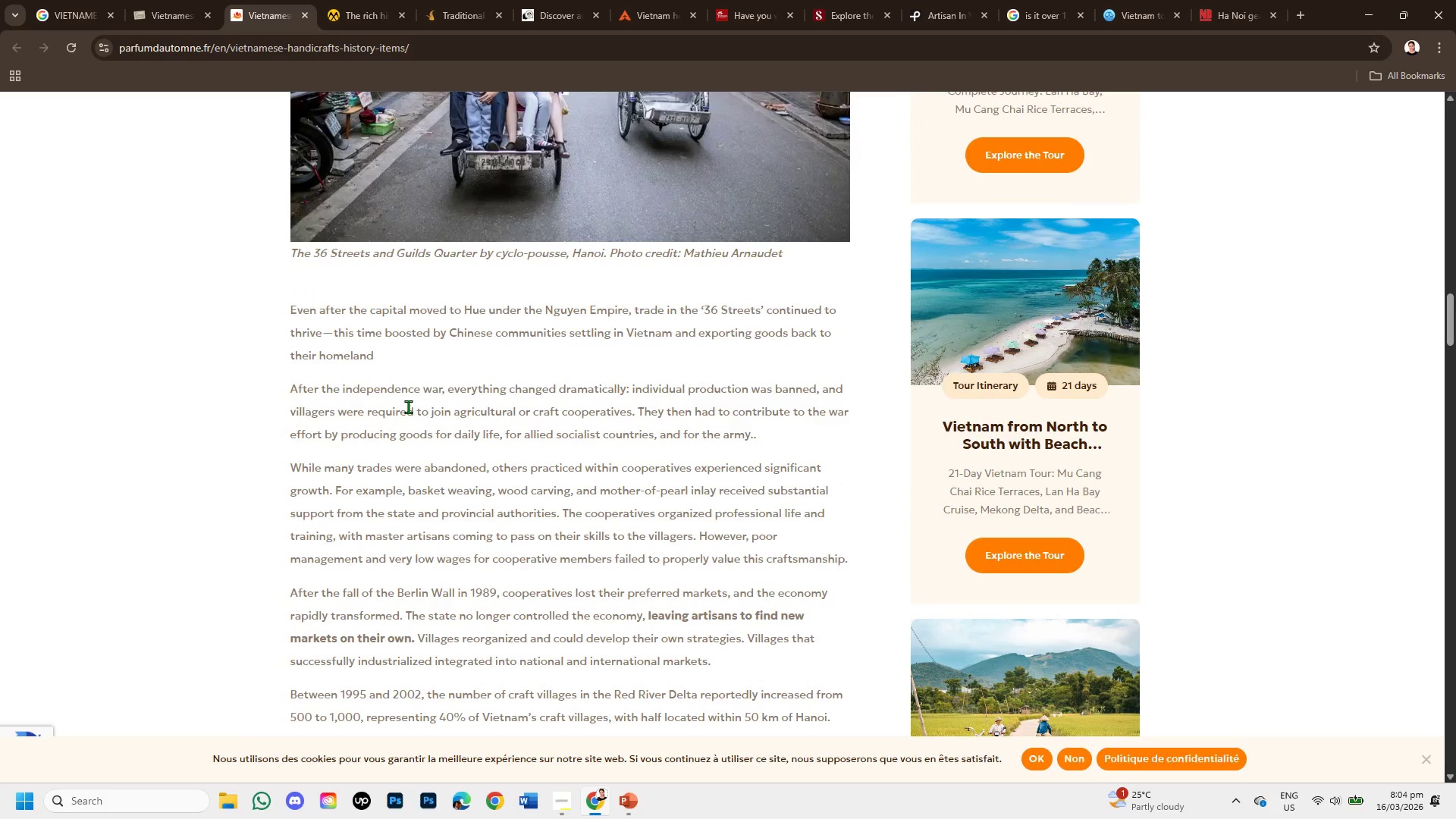 
scroll: coordinate [744, 469], scroll_direction: down, amount: 3.0
 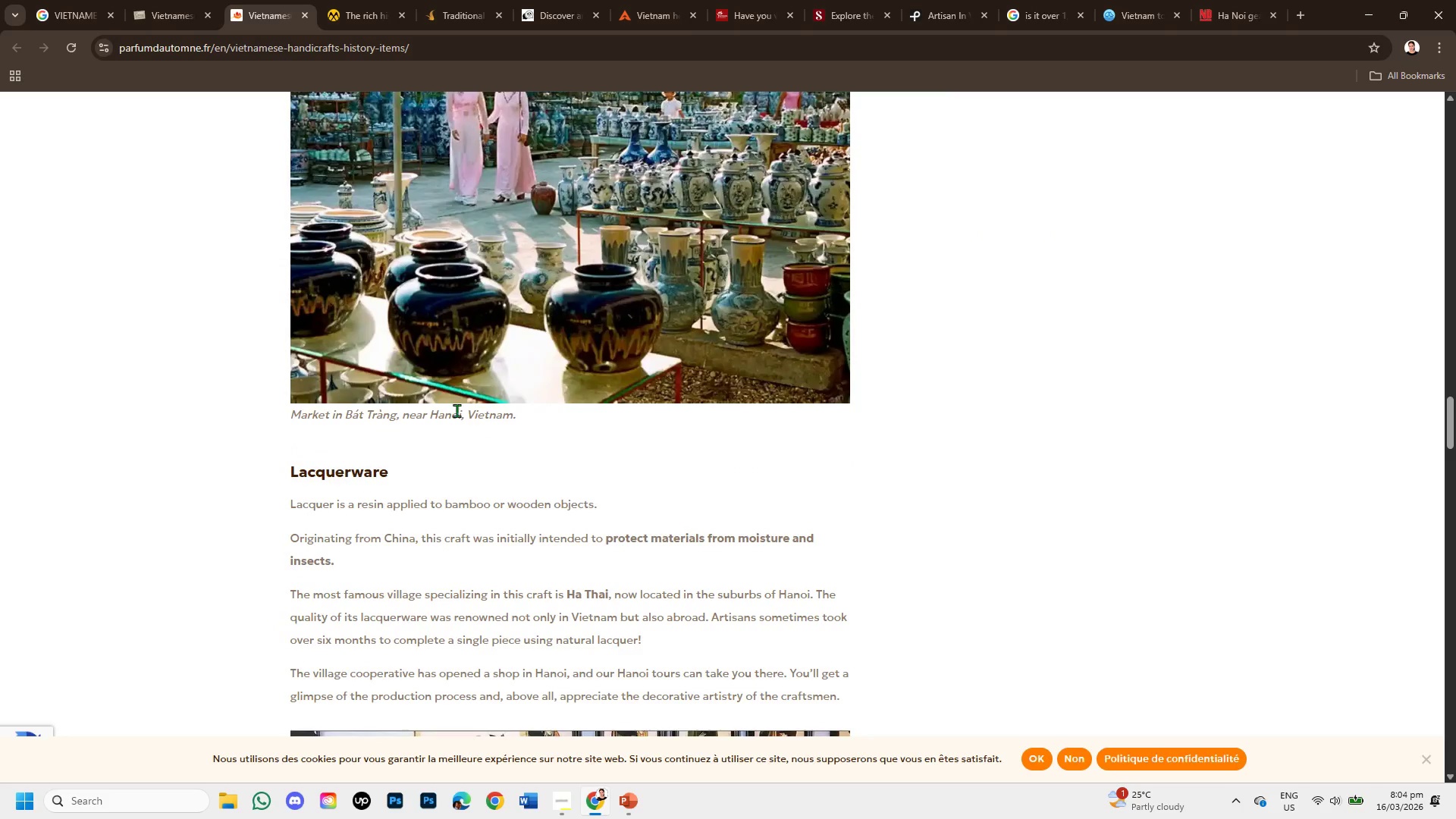 
left_click([344, 0])
 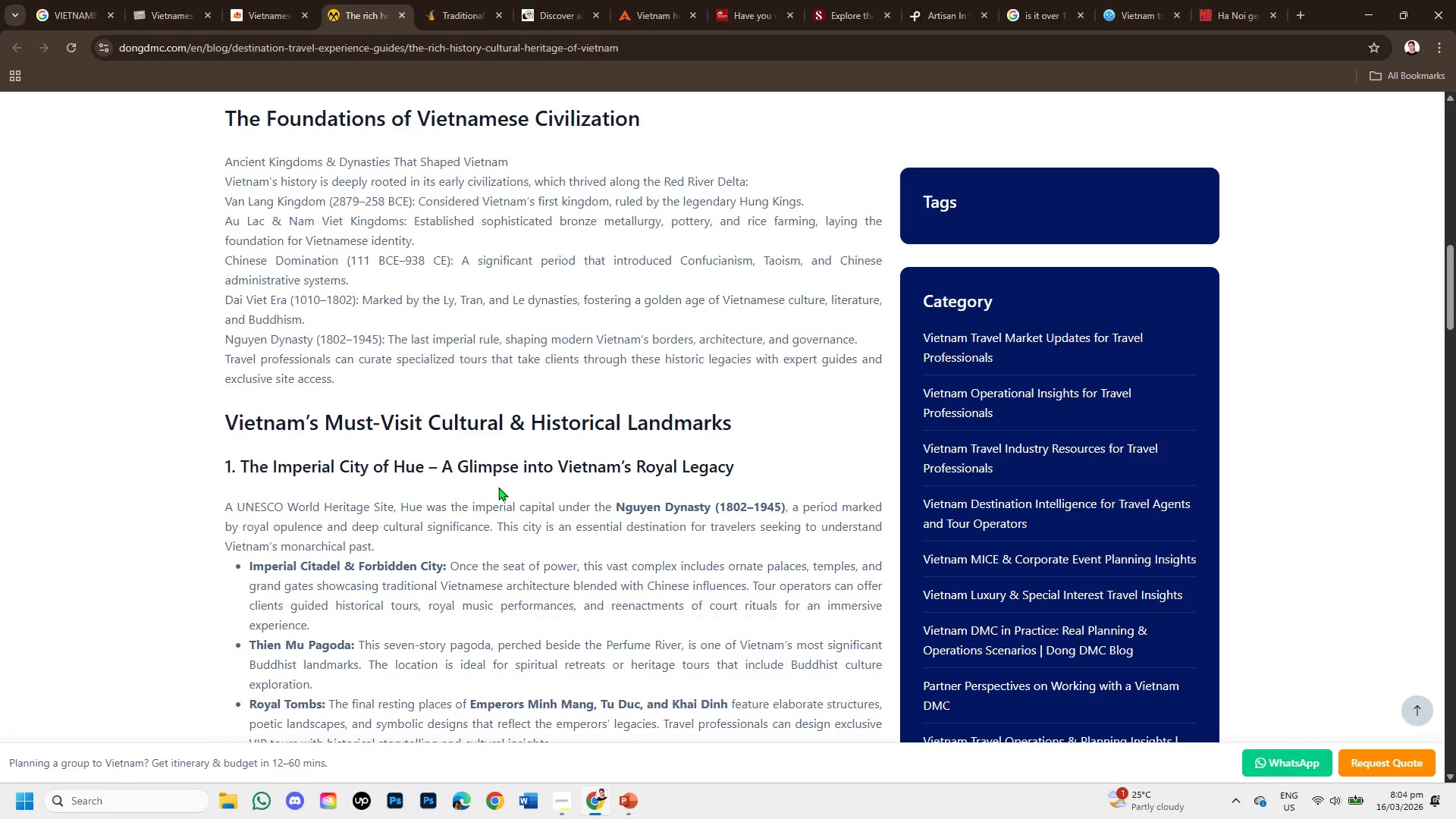 
scroll: coordinate [501, 457], scroll_direction: up, amount: 10.0
 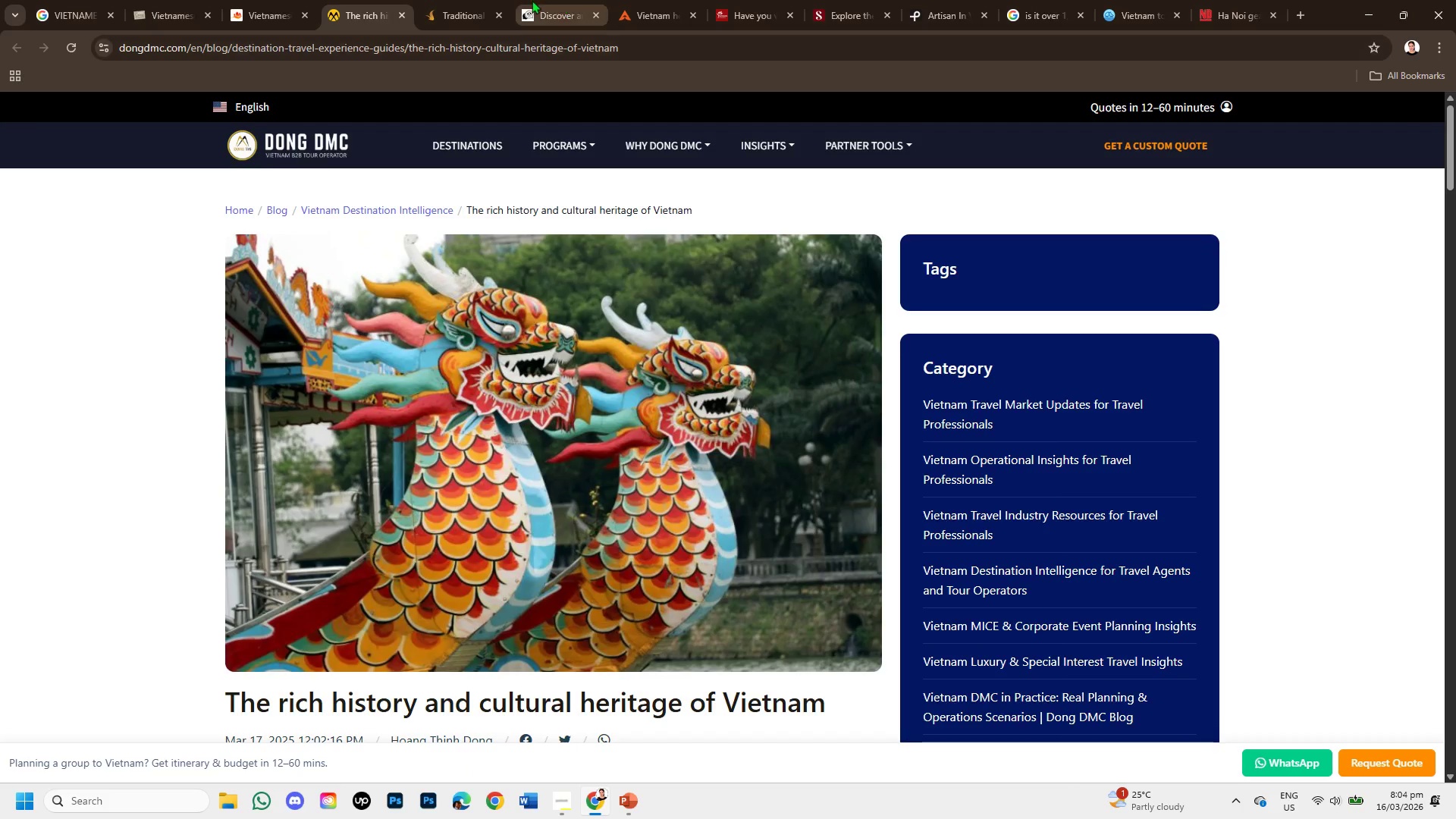 
left_click([466, 0])
 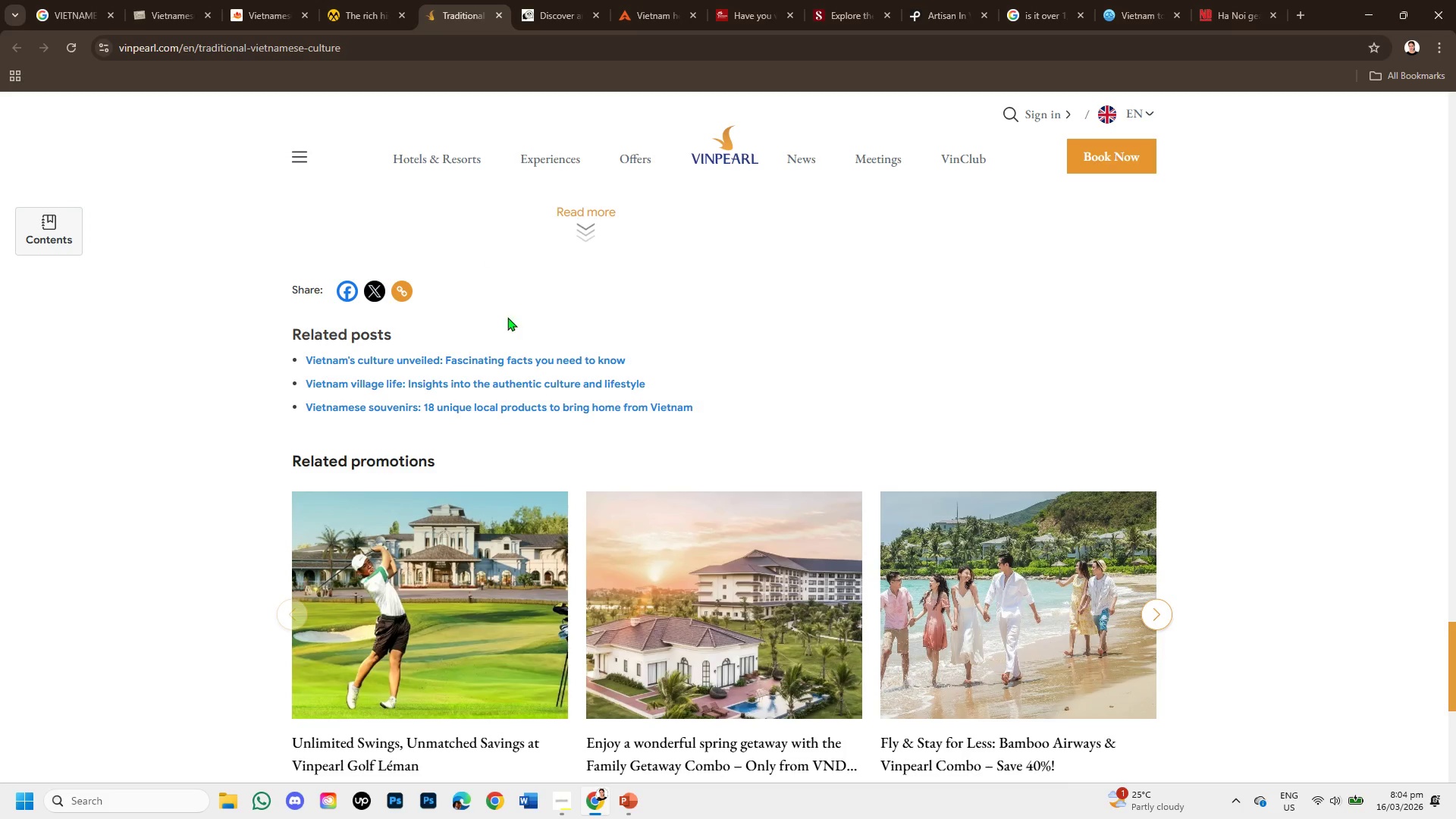 
scroll: coordinate [530, 290], scroll_direction: up, amount: 22.0
 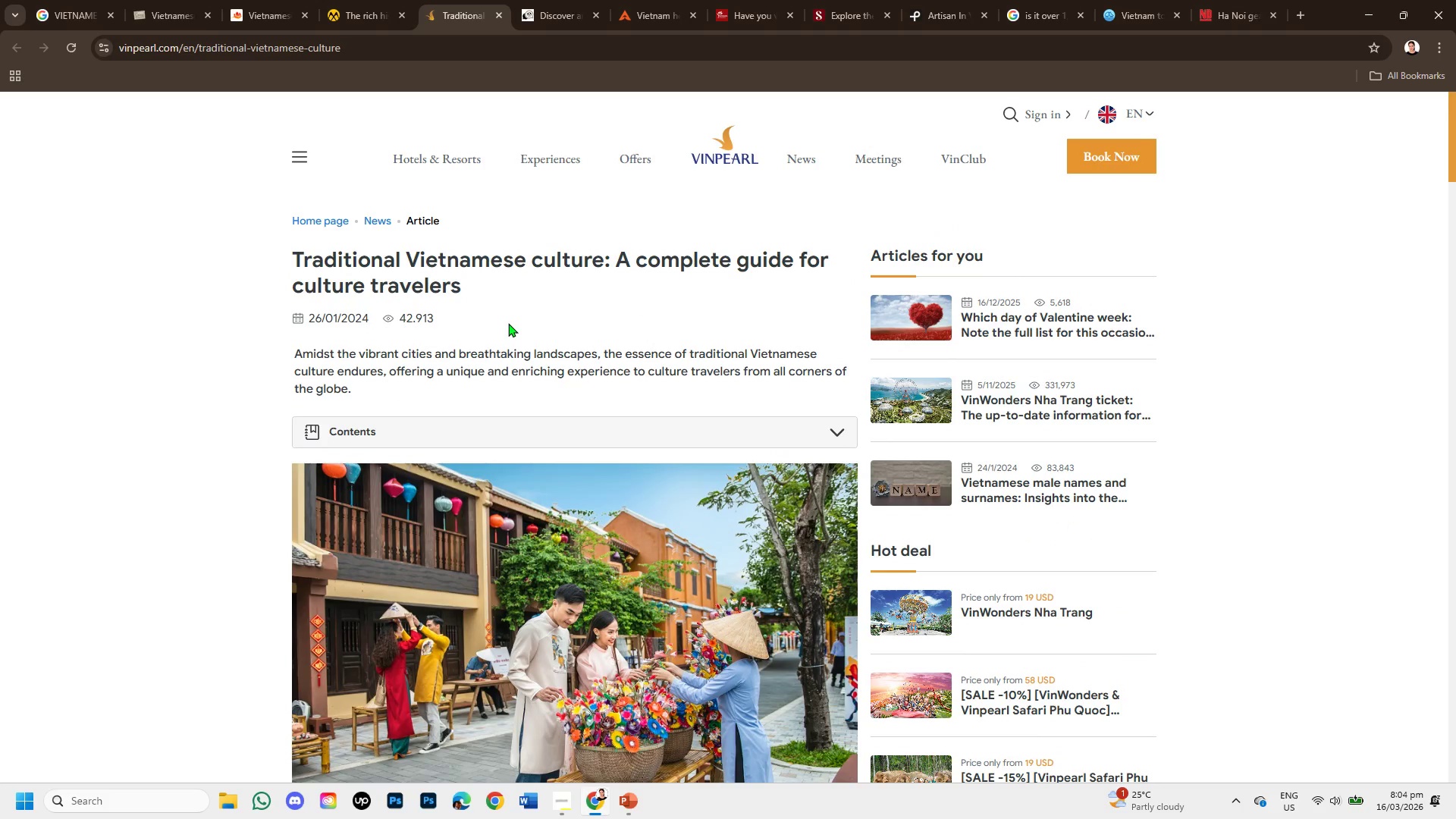 
scroll: coordinate [508, 323], scroll_direction: down, amount: 4.0
 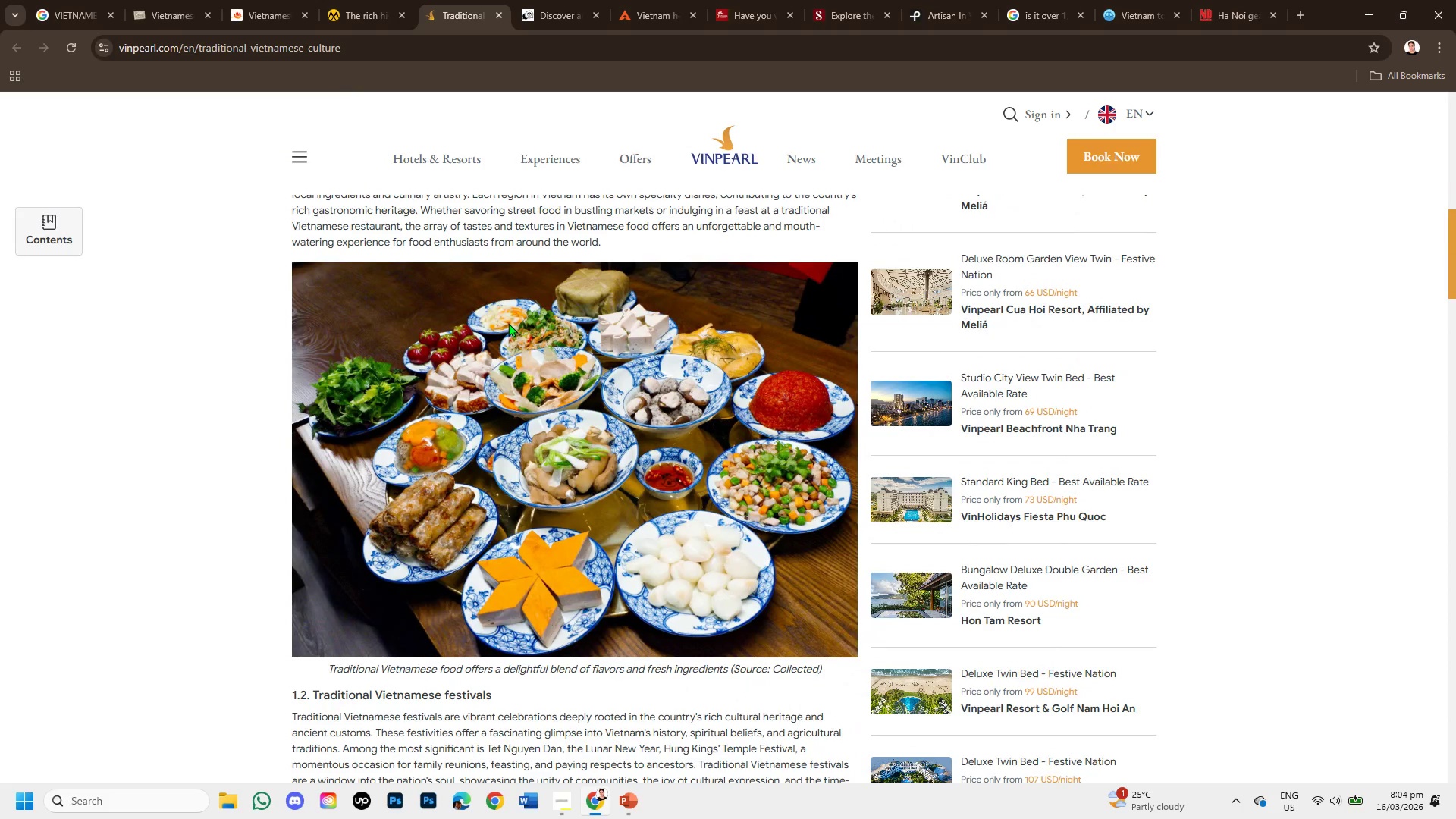 
scroll: coordinate [508, 323], scroll_direction: up, amount: 1.0
 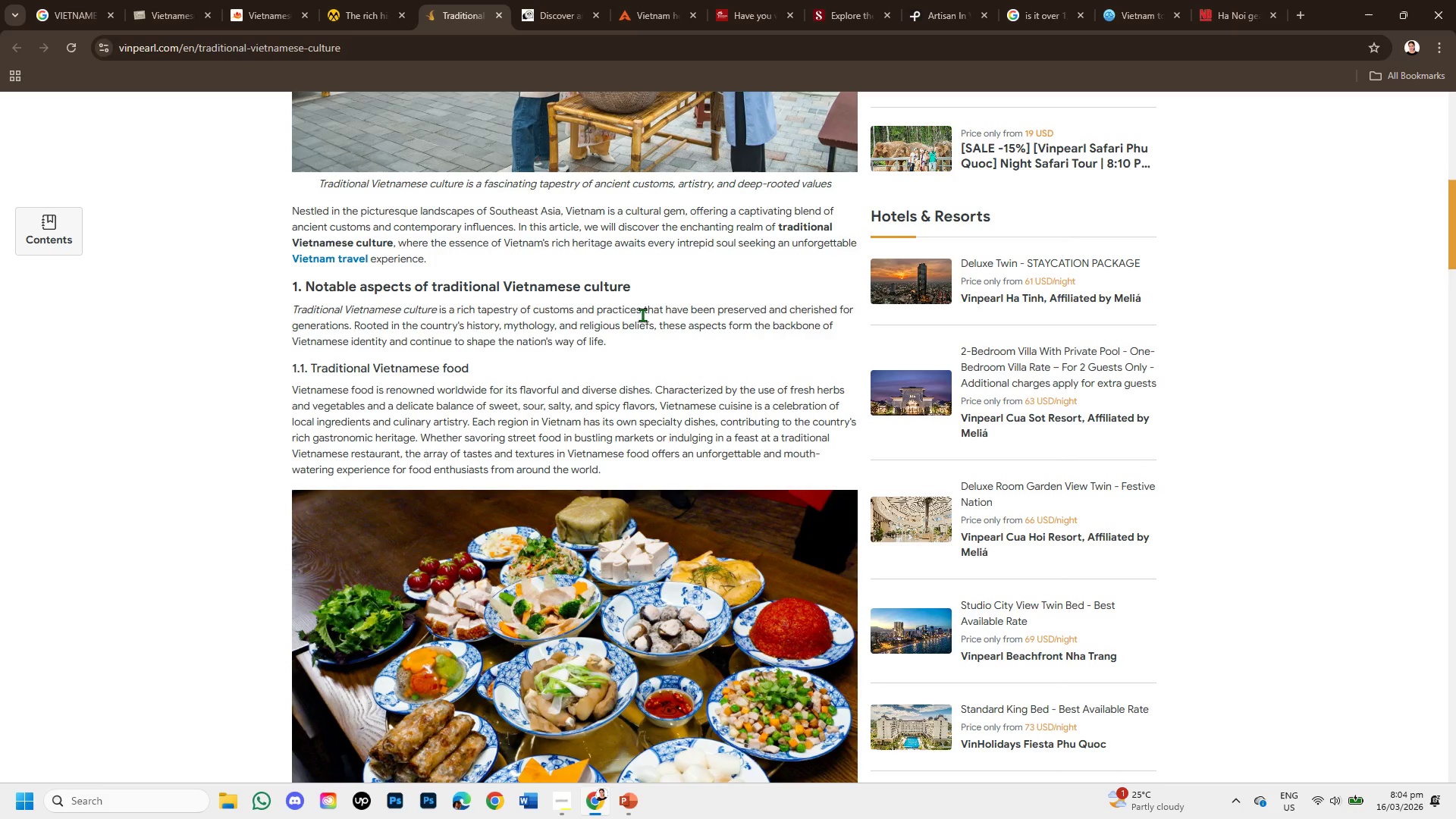 
wait(8.73)
 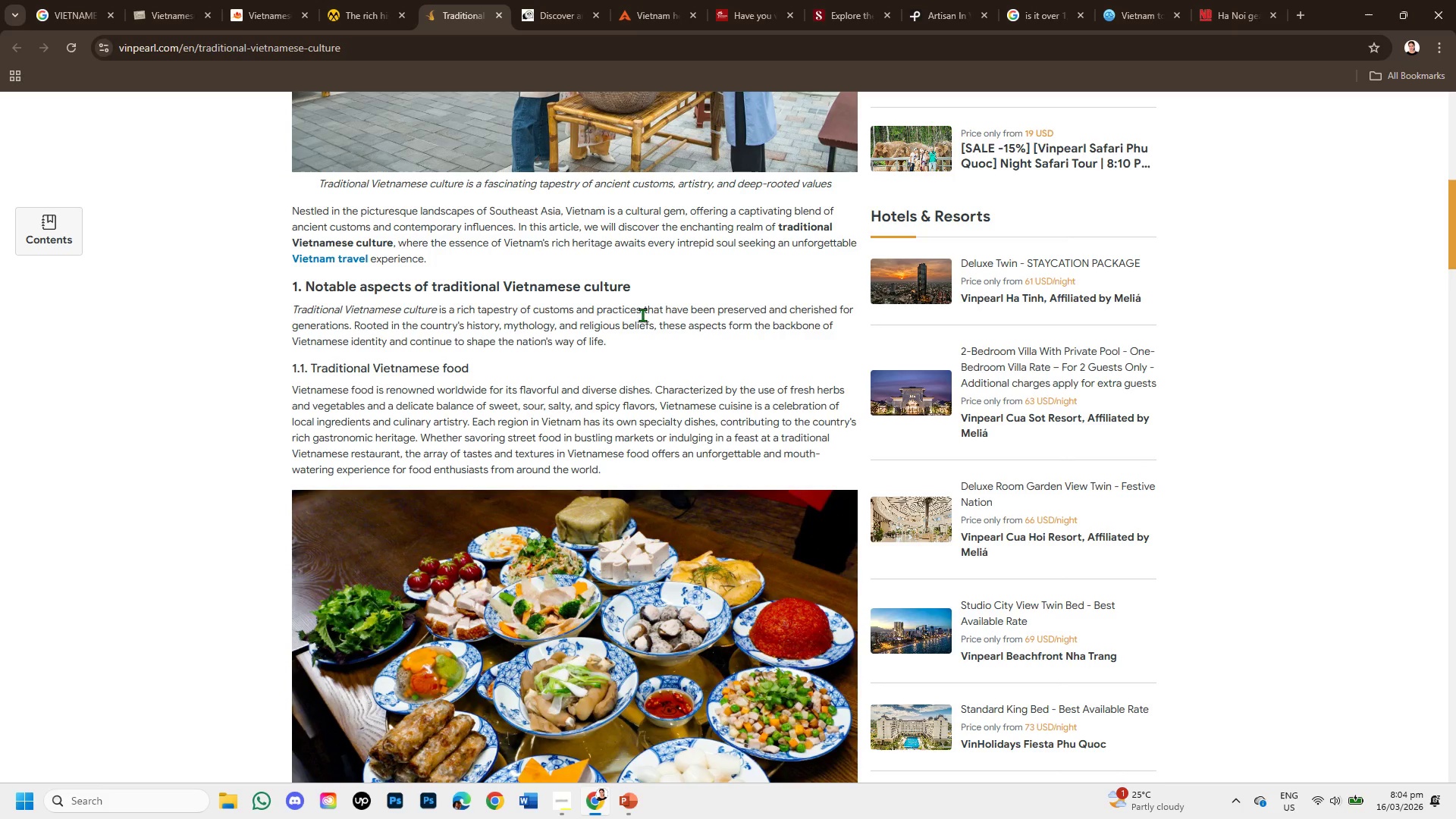 
scroll: coordinate [469, 423], scroll_direction: down, amount: 12.0
 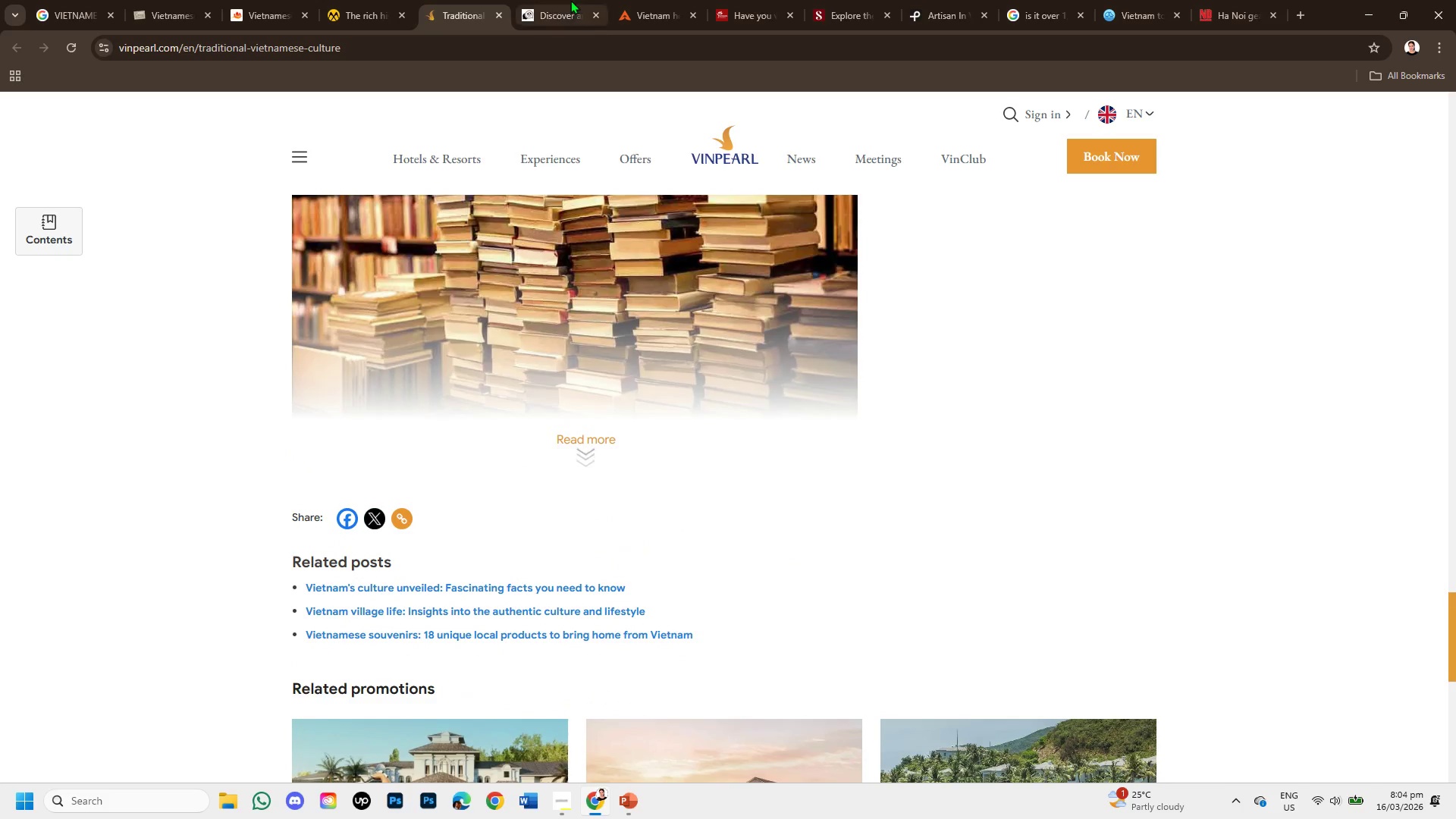 
left_click([569, 0])
 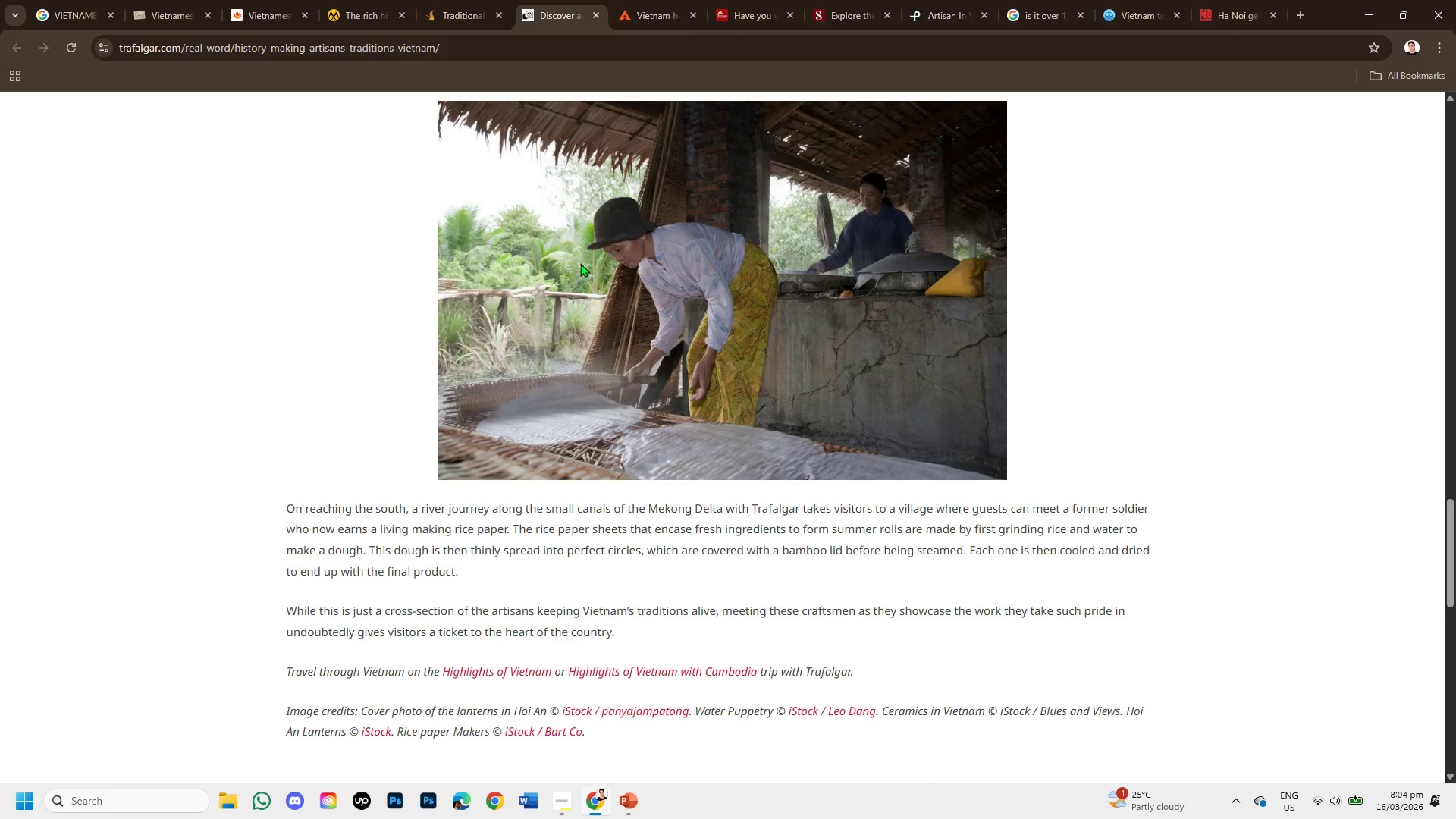 
scroll: coordinate [595, 334], scroll_direction: up, amount: 13.0
 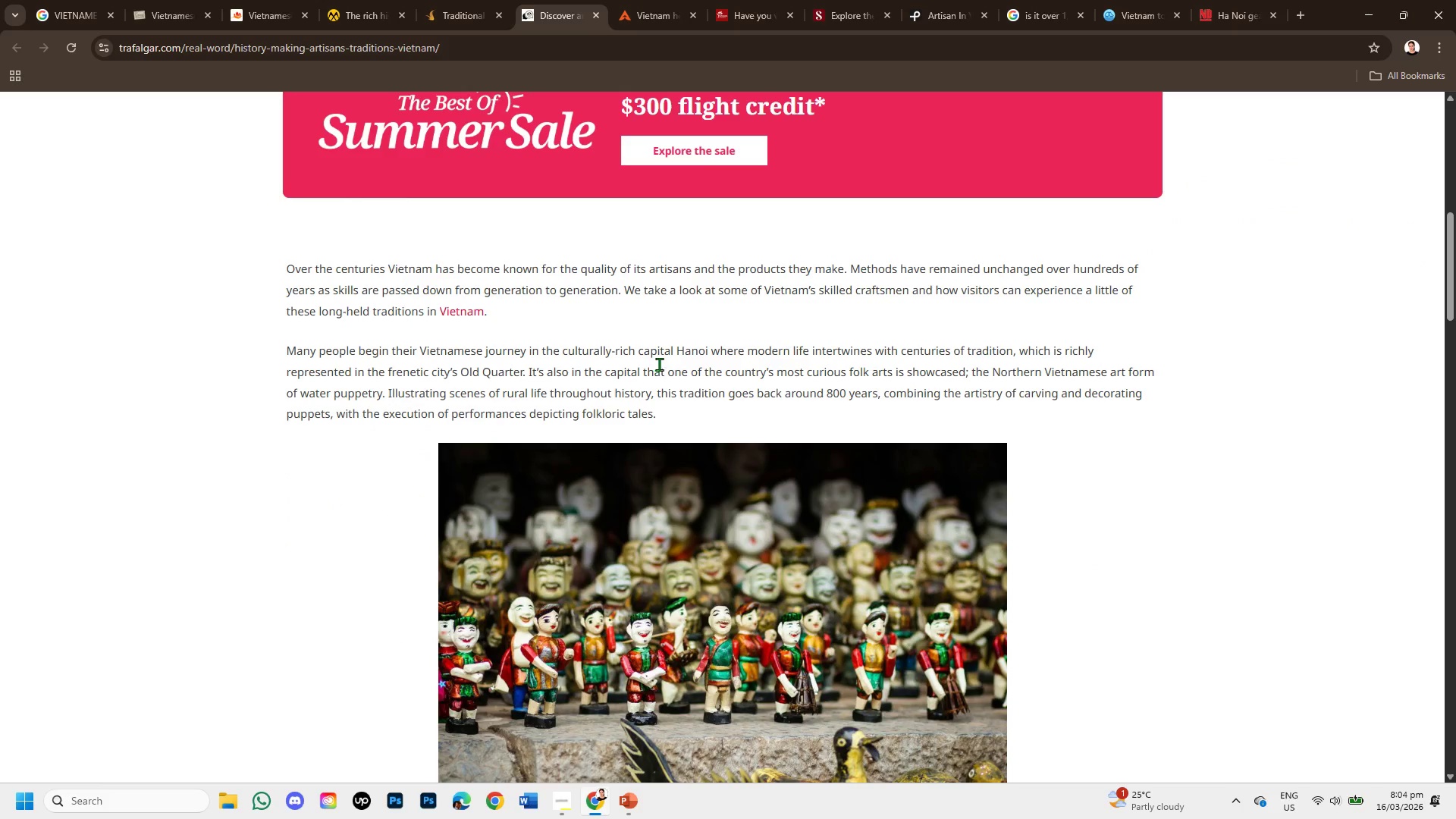 
scroll: coordinate [625, 430], scroll_direction: down, amount: 4.0
 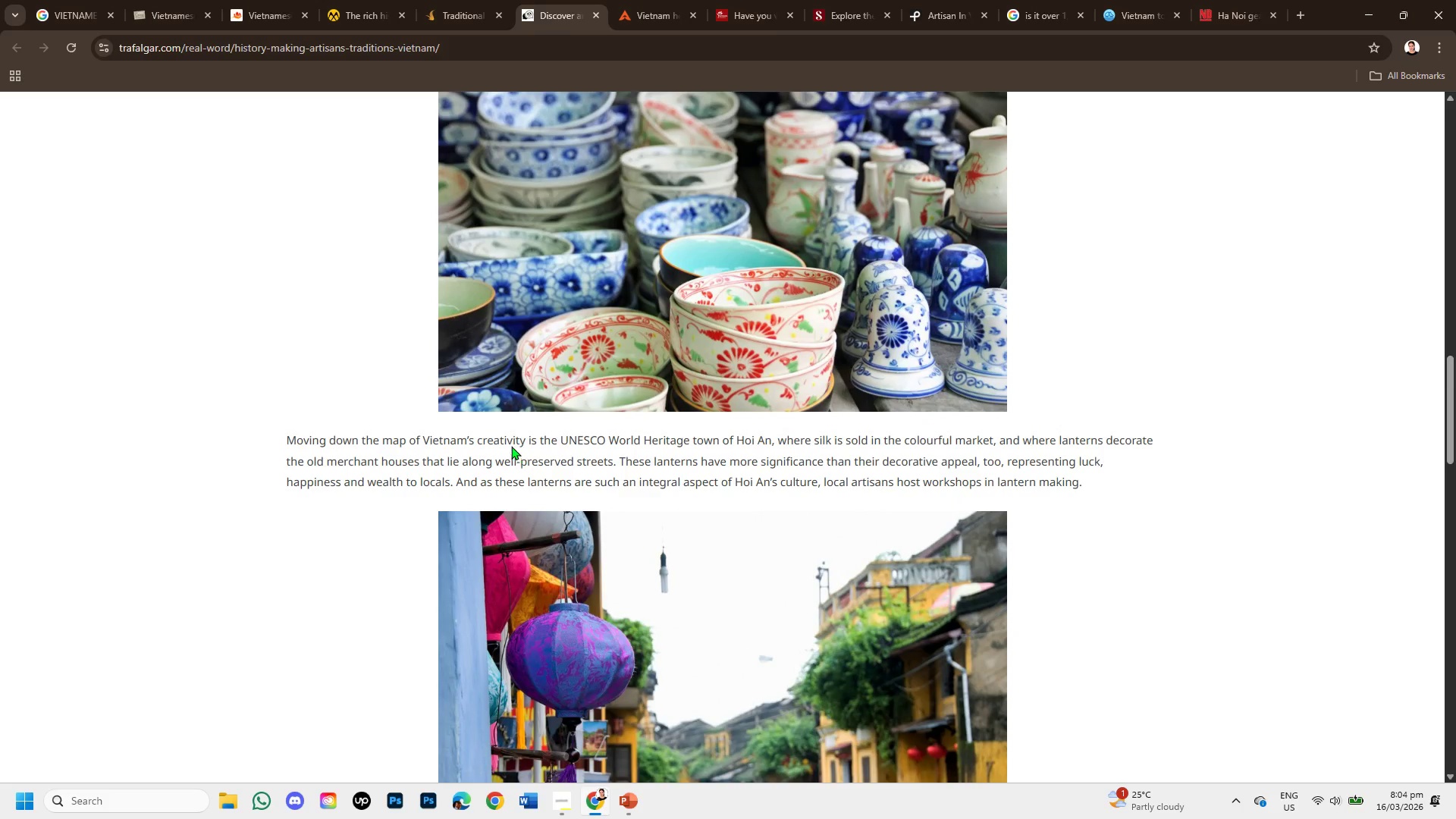 
left_click_drag(start_coordinate=[523, 440], to_coordinate=[942, 453])
 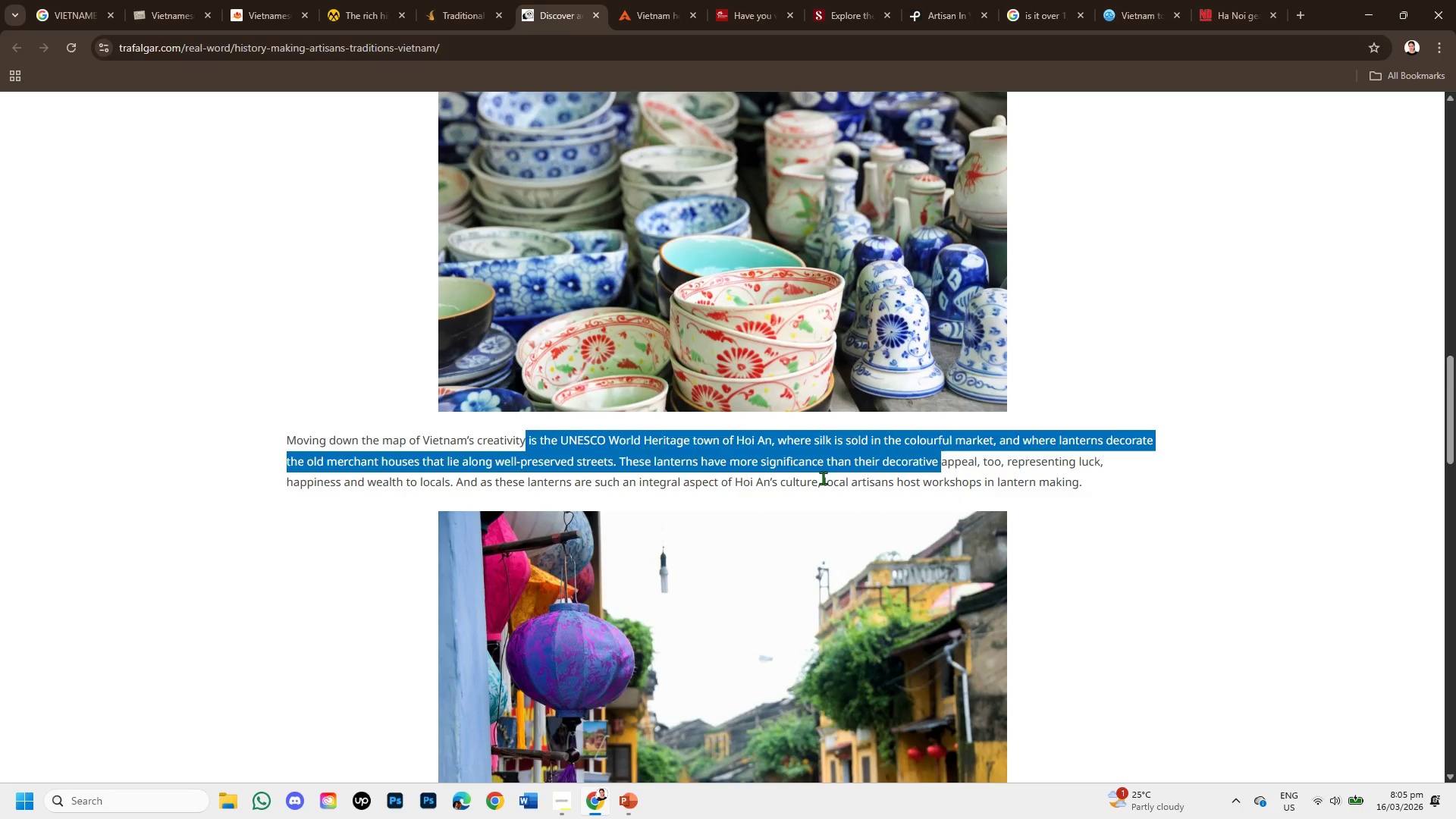 
left_click([823, 478])
 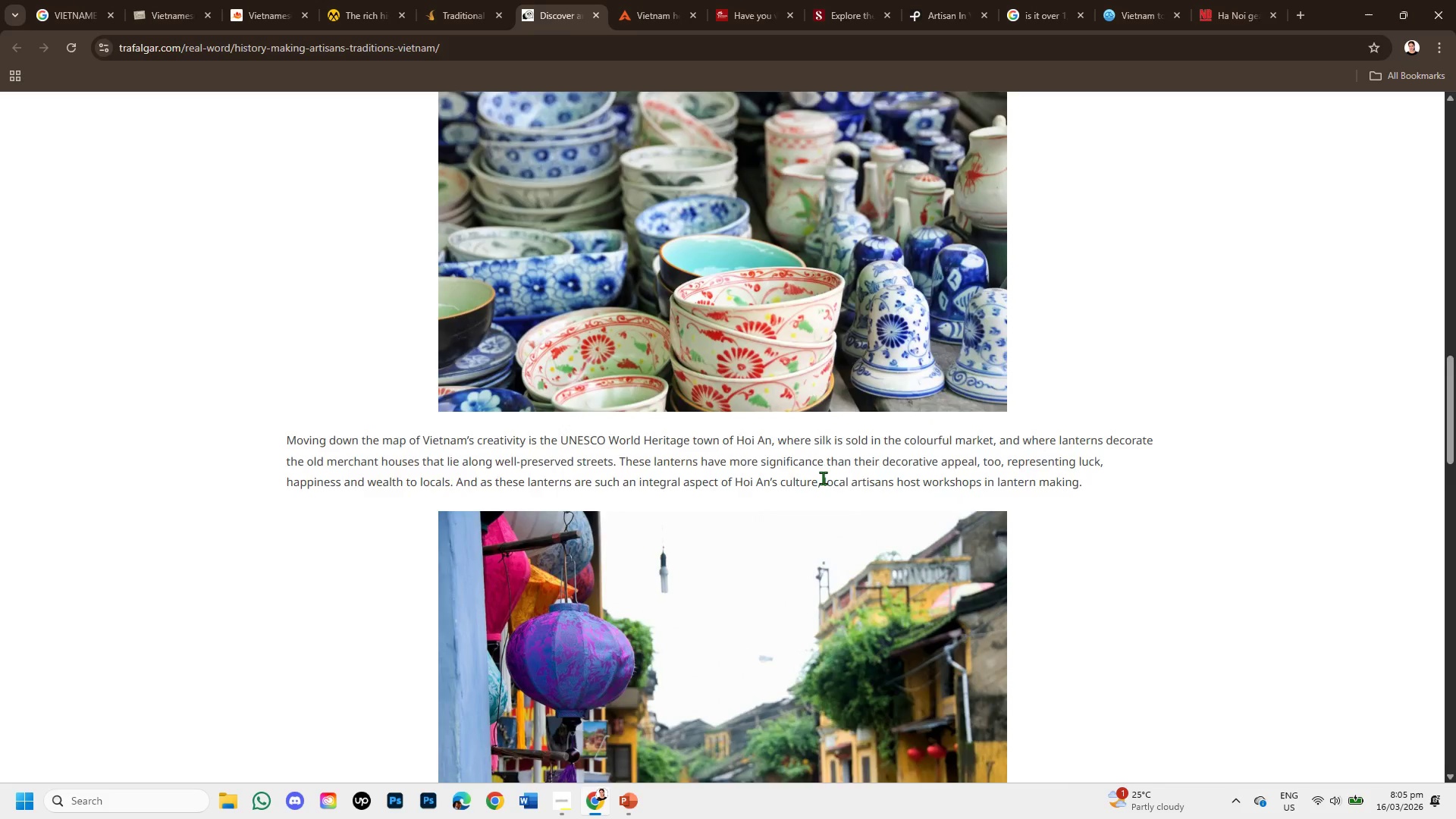 
scroll: coordinate [612, 497], scroll_direction: down, amount: 4.0
 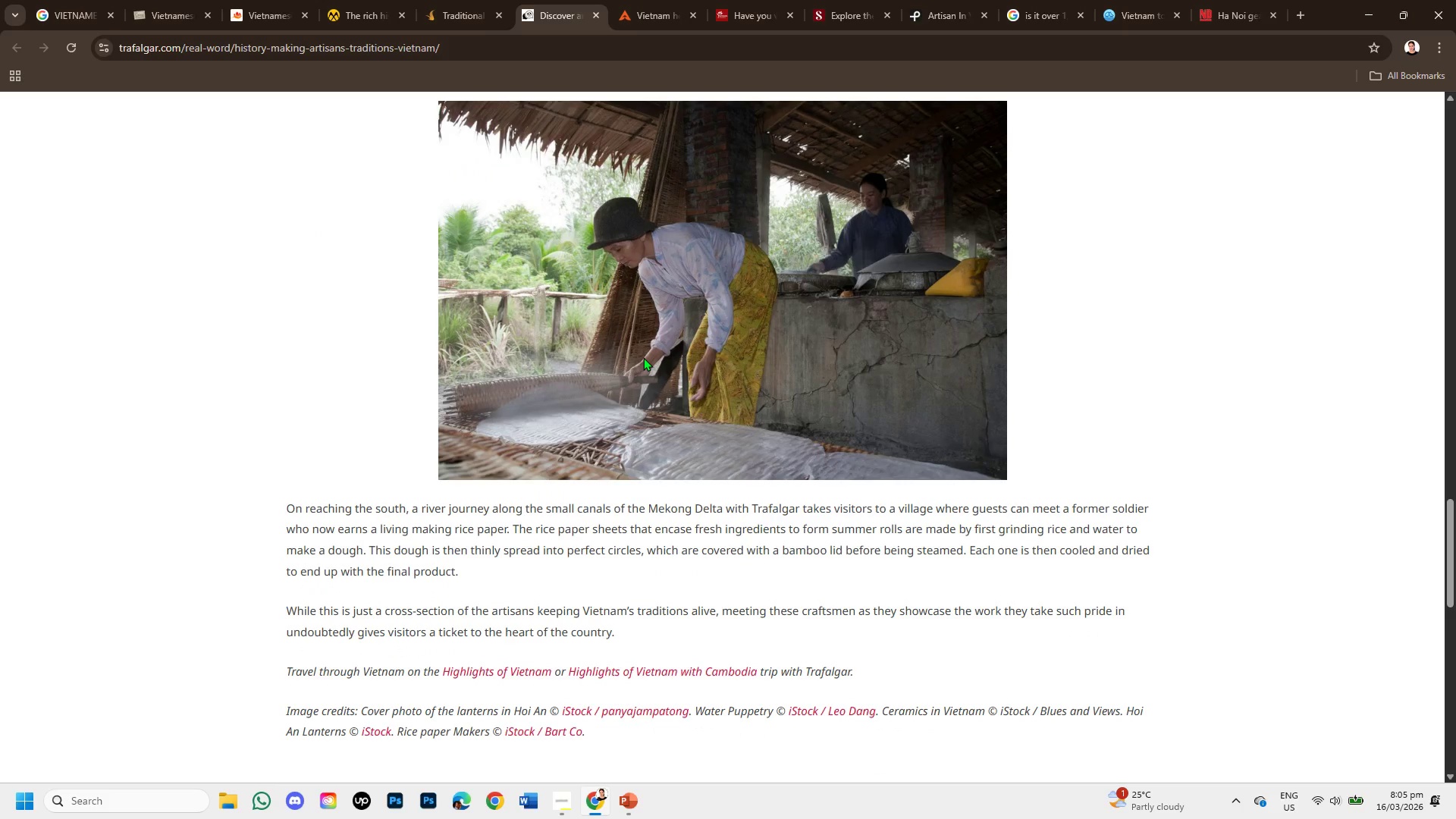 
left_click([626, 0])
 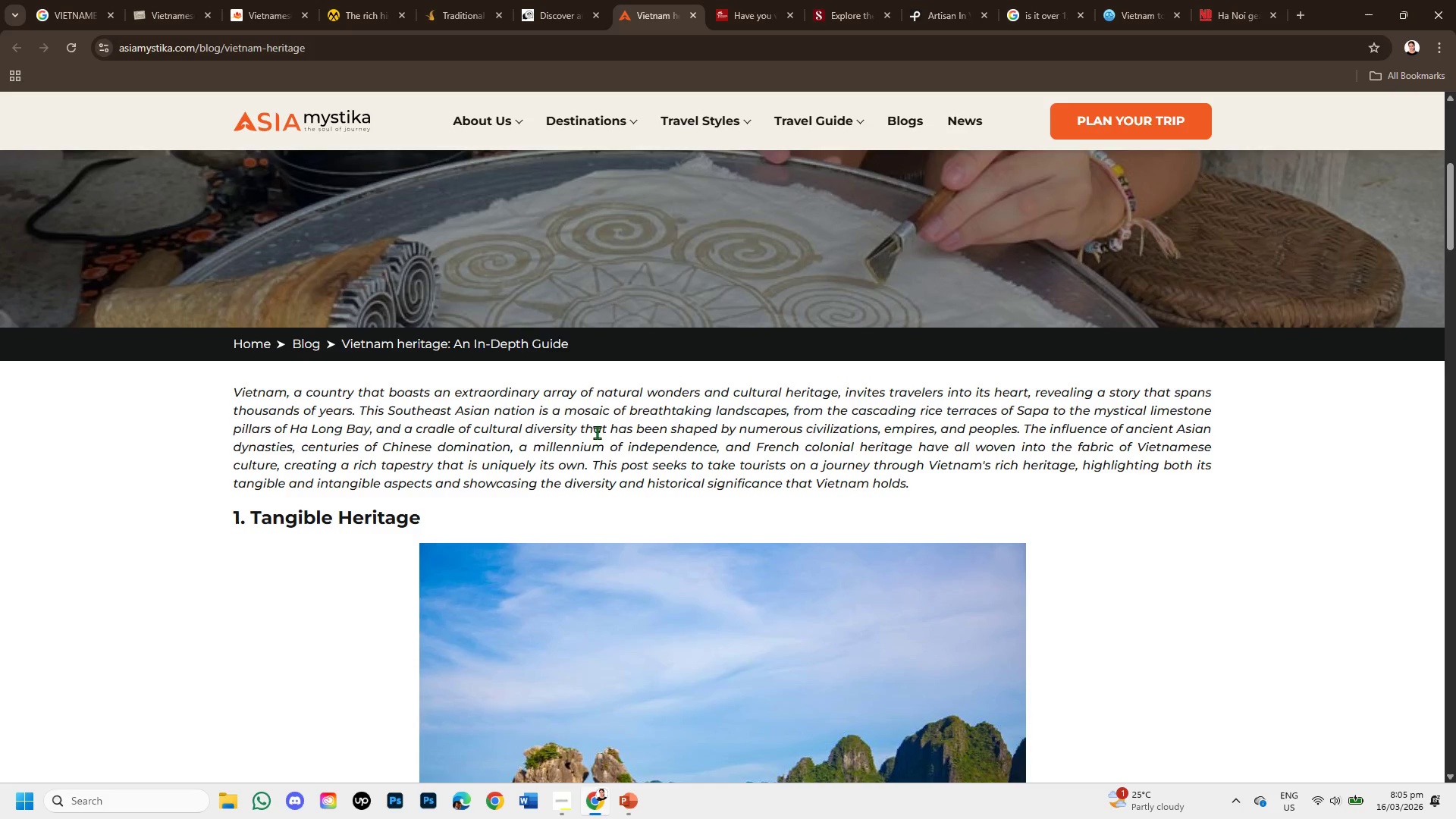 
scroll: coordinate [597, 449], scroll_direction: down, amount: 1.0
 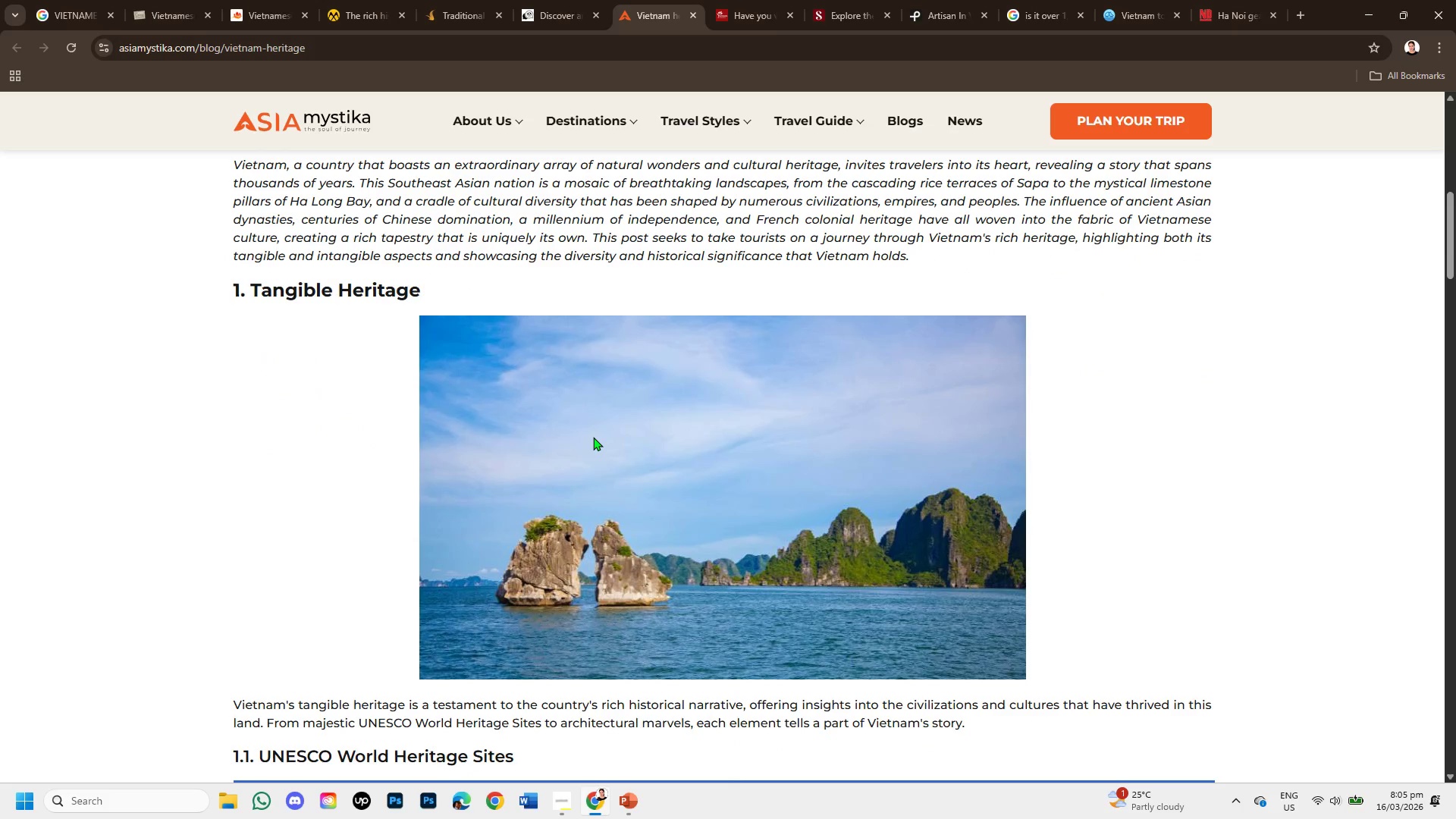 
scroll: coordinate [593, 437], scroll_direction: up, amount: 1.0
 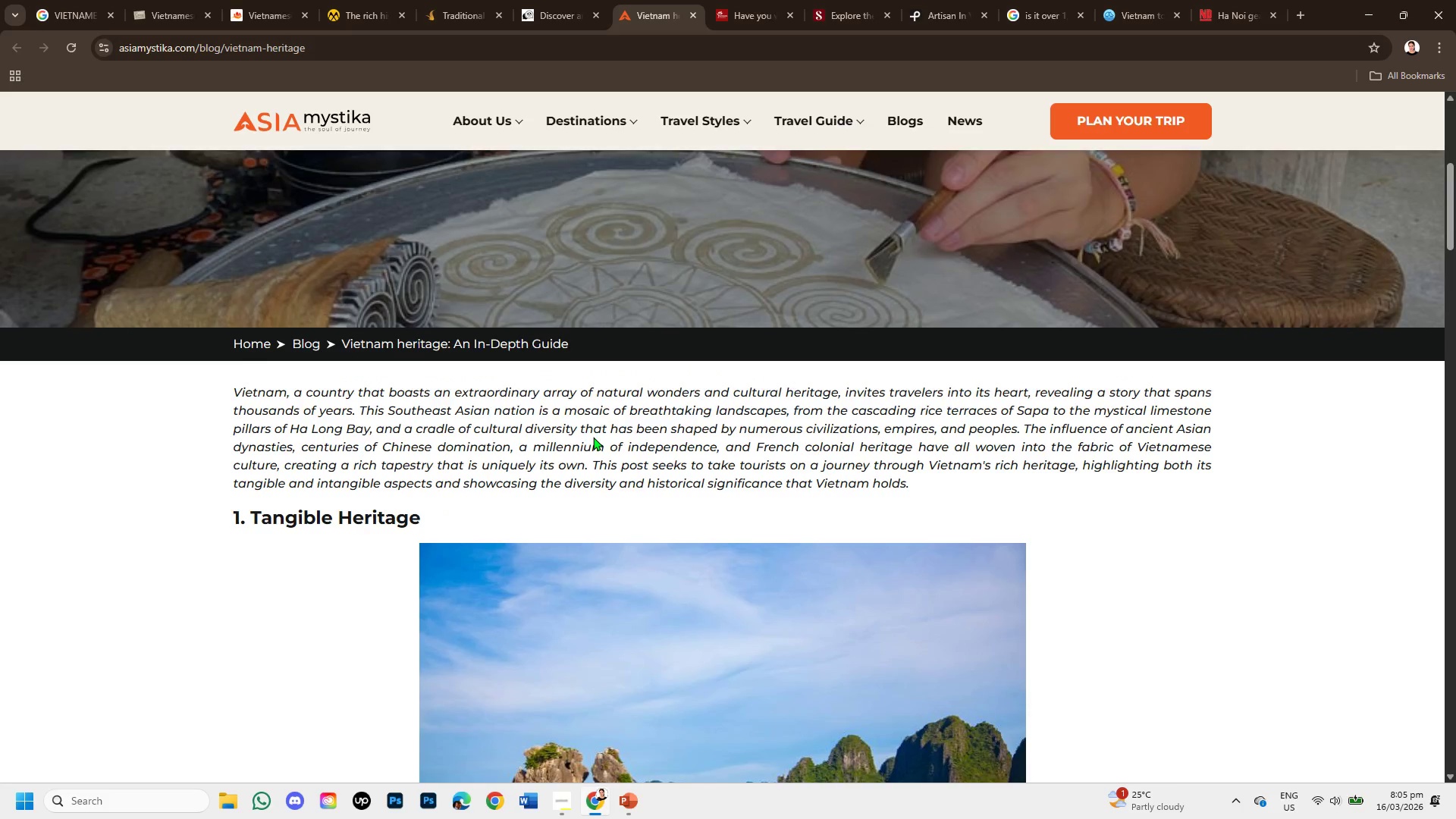 
scroll: coordinate [591, 431], scroll_direction: down, amount: 5.0
 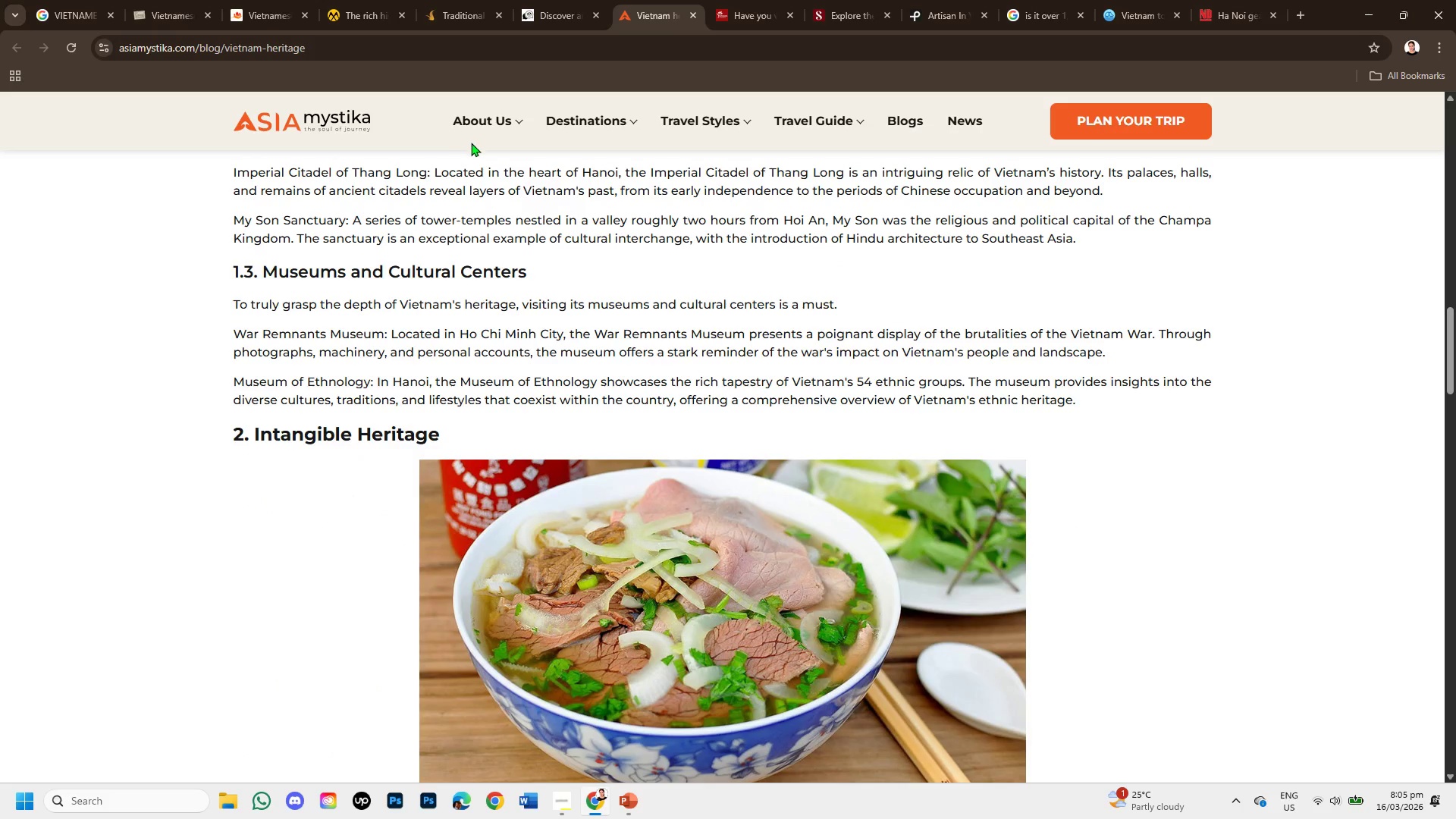 
left_click([756, 0])
 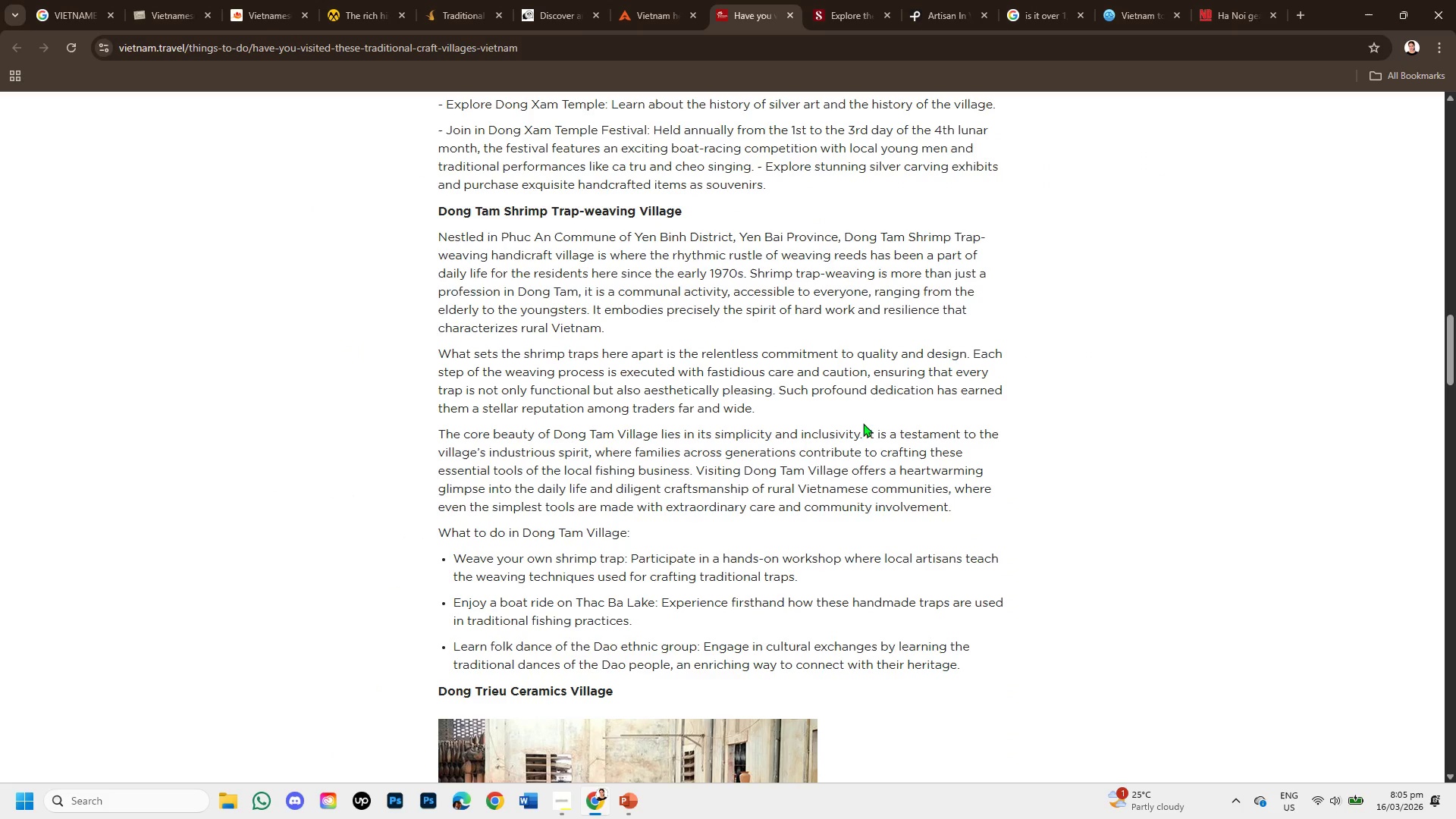 
scroll: coordinate [874, 439], scroll_direction: up, amount: 10.0
 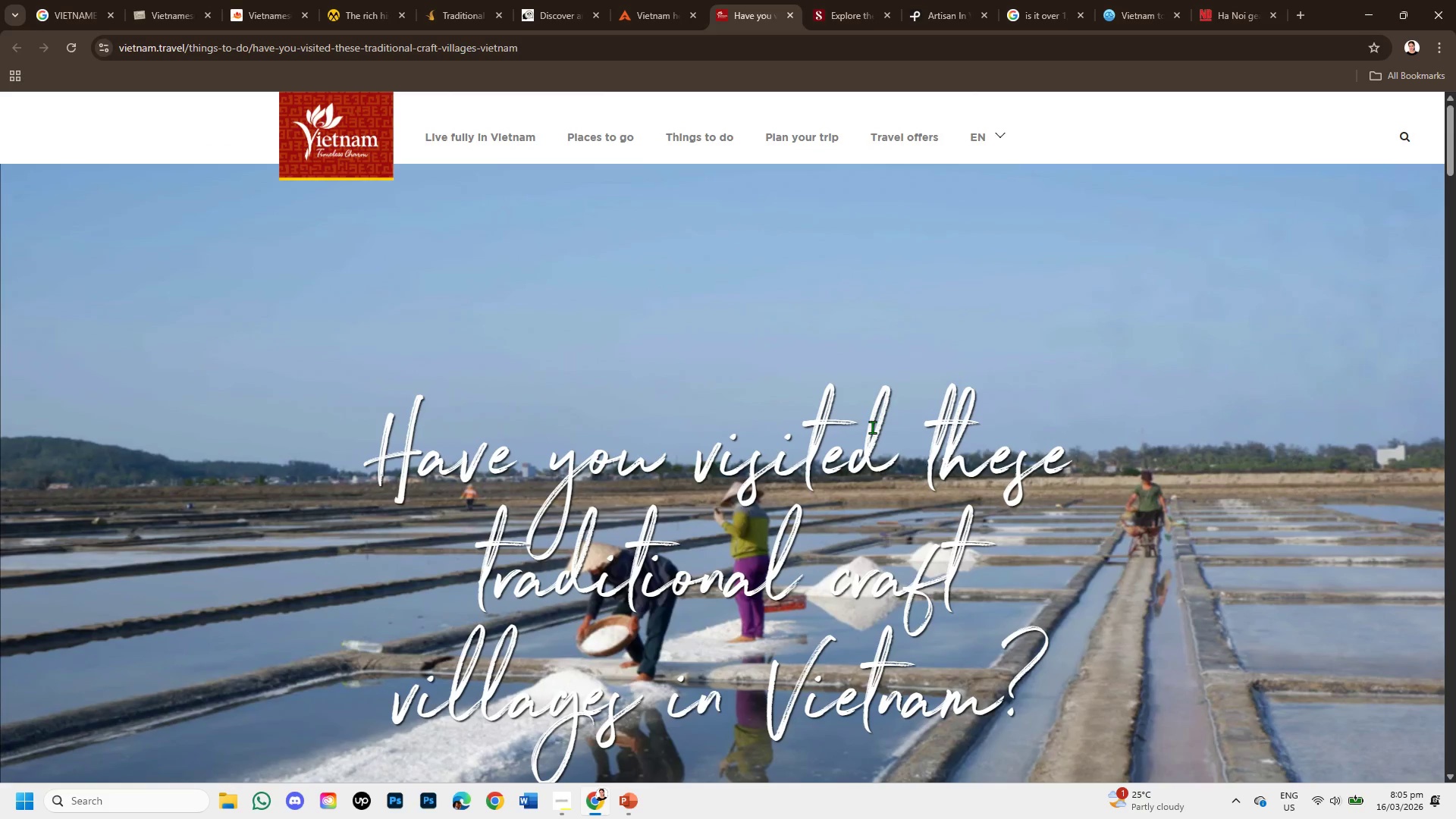 
scroll: coordinate [607, 483], scroll_direction: down, amount: 6.0
 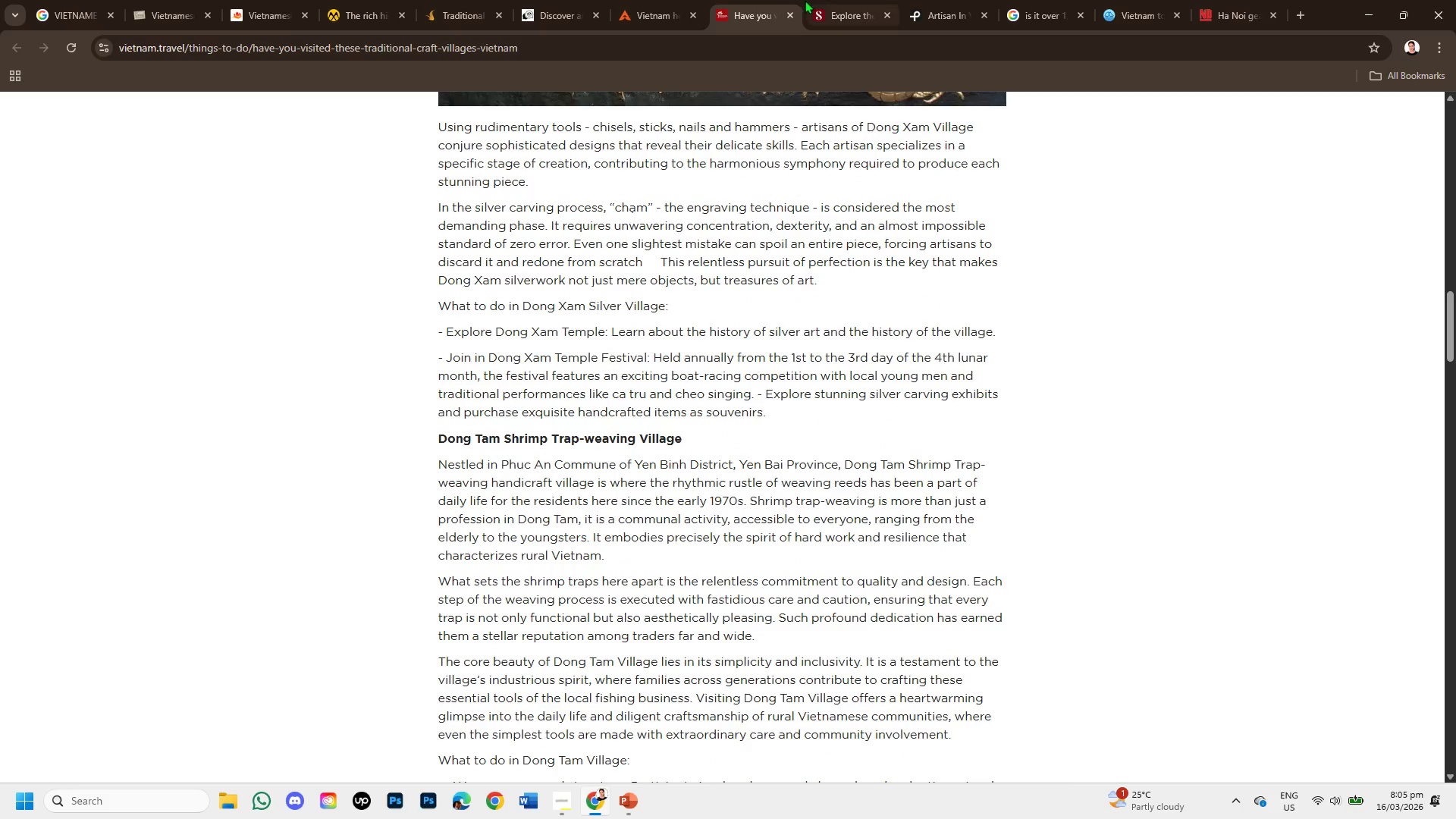 
left_click([820, 2])
 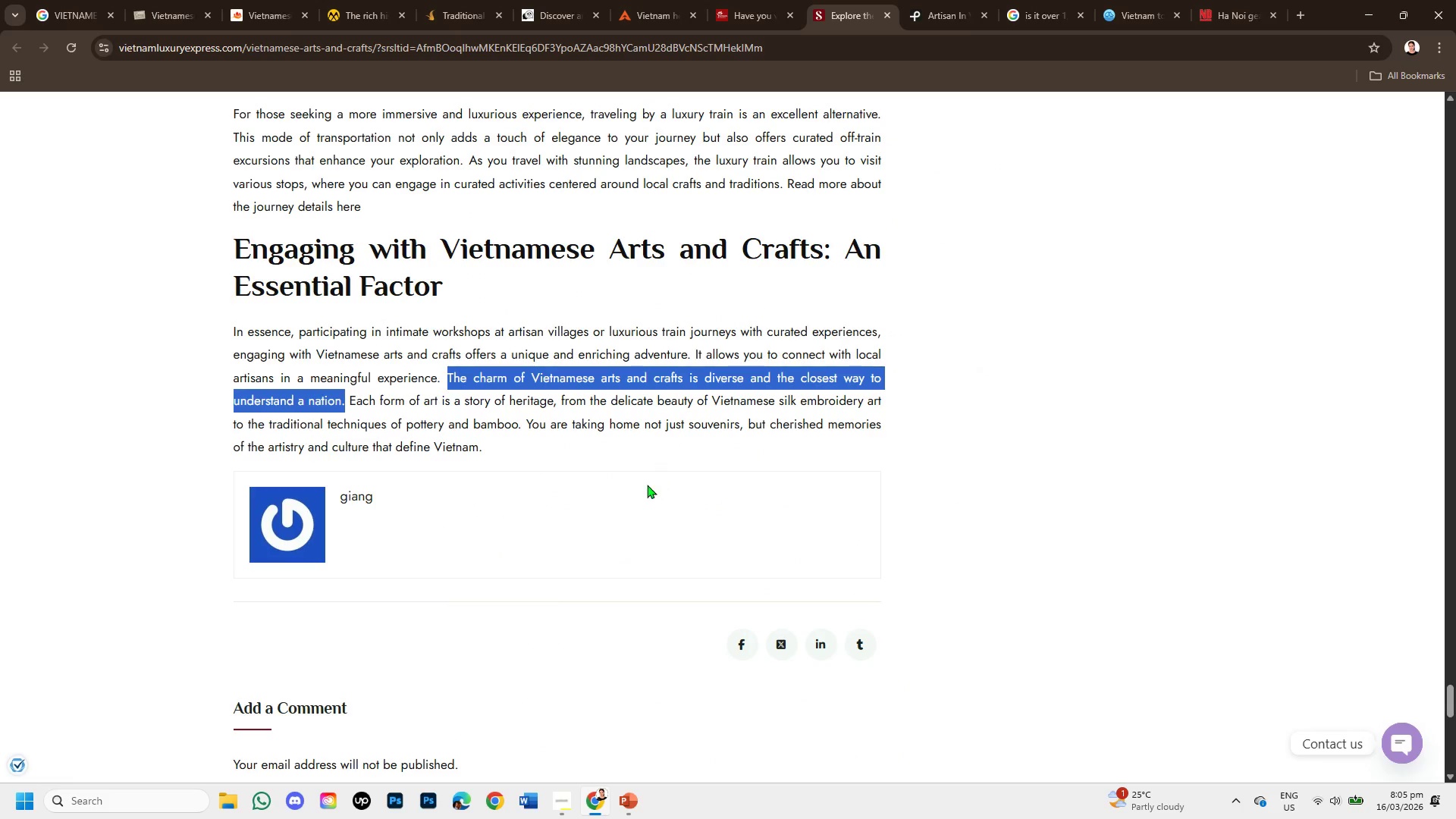 
scroll: coordinate [702, 403], scroll_direction: up, amount: 53.0
 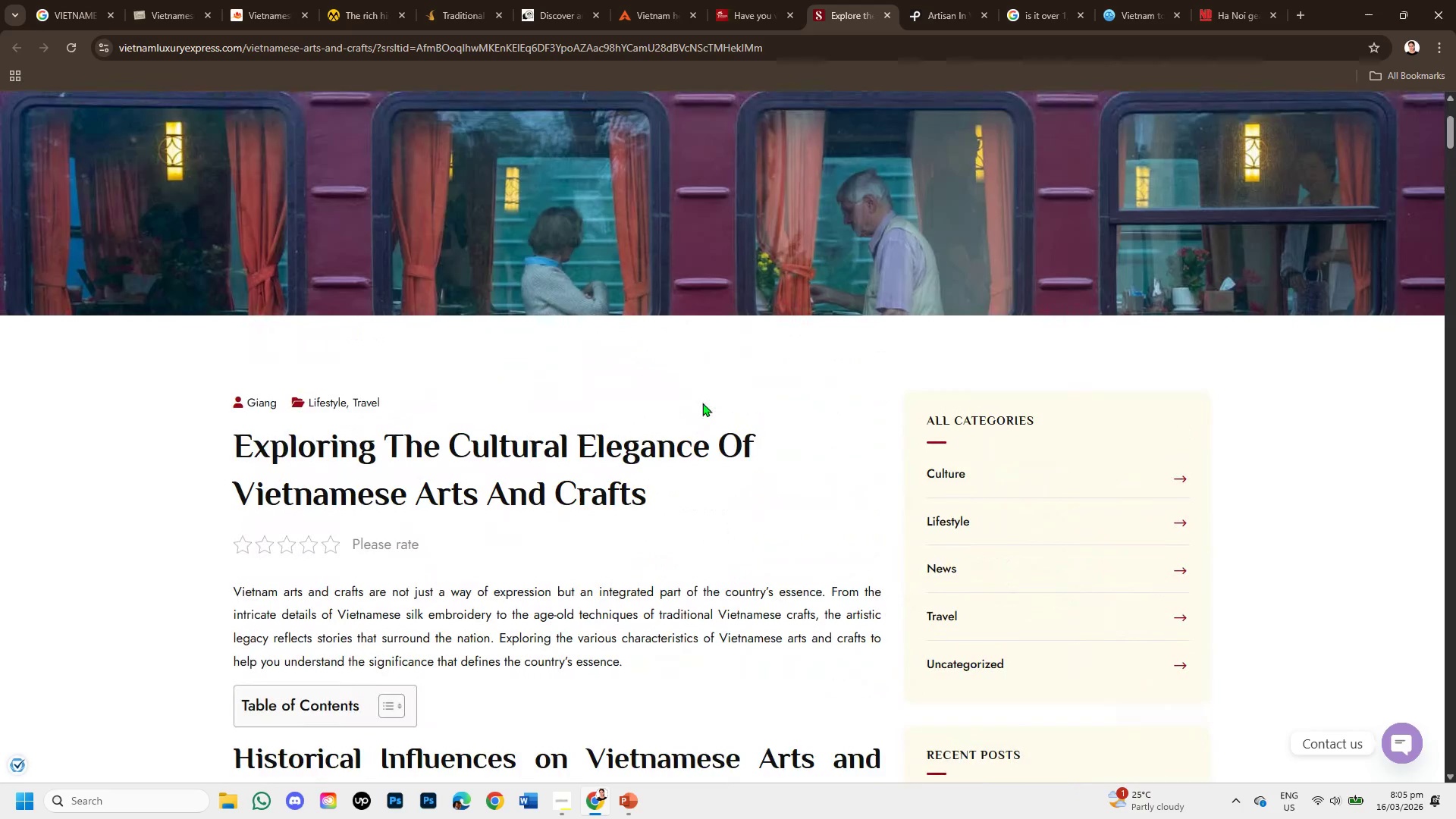 
scroll: coordinate [702, 403], scroll_direction: down, amount: 1.0
 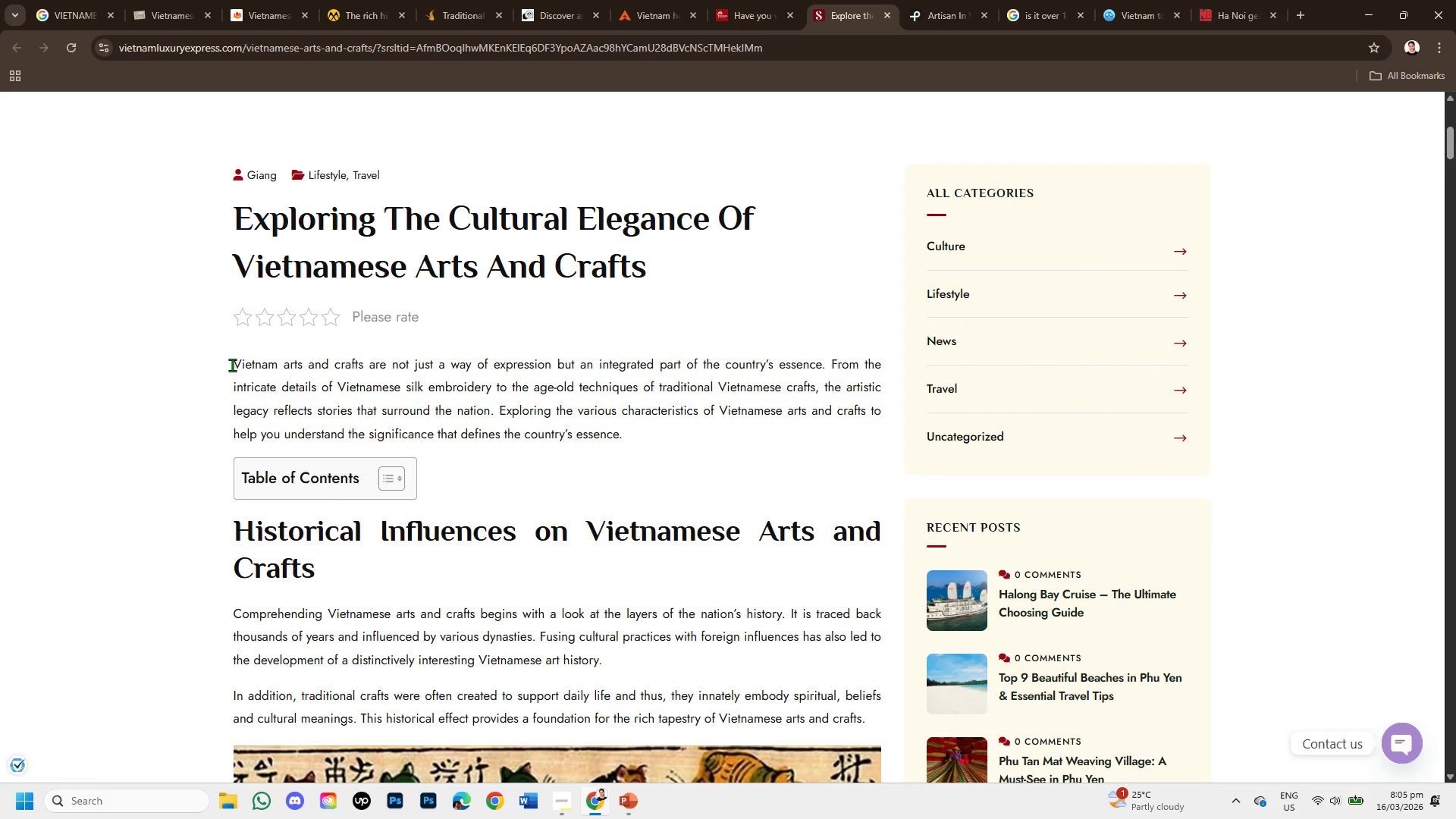 
left_click_drag(start_coordinate=[235, 362], to_coordinate=[826, 374])
 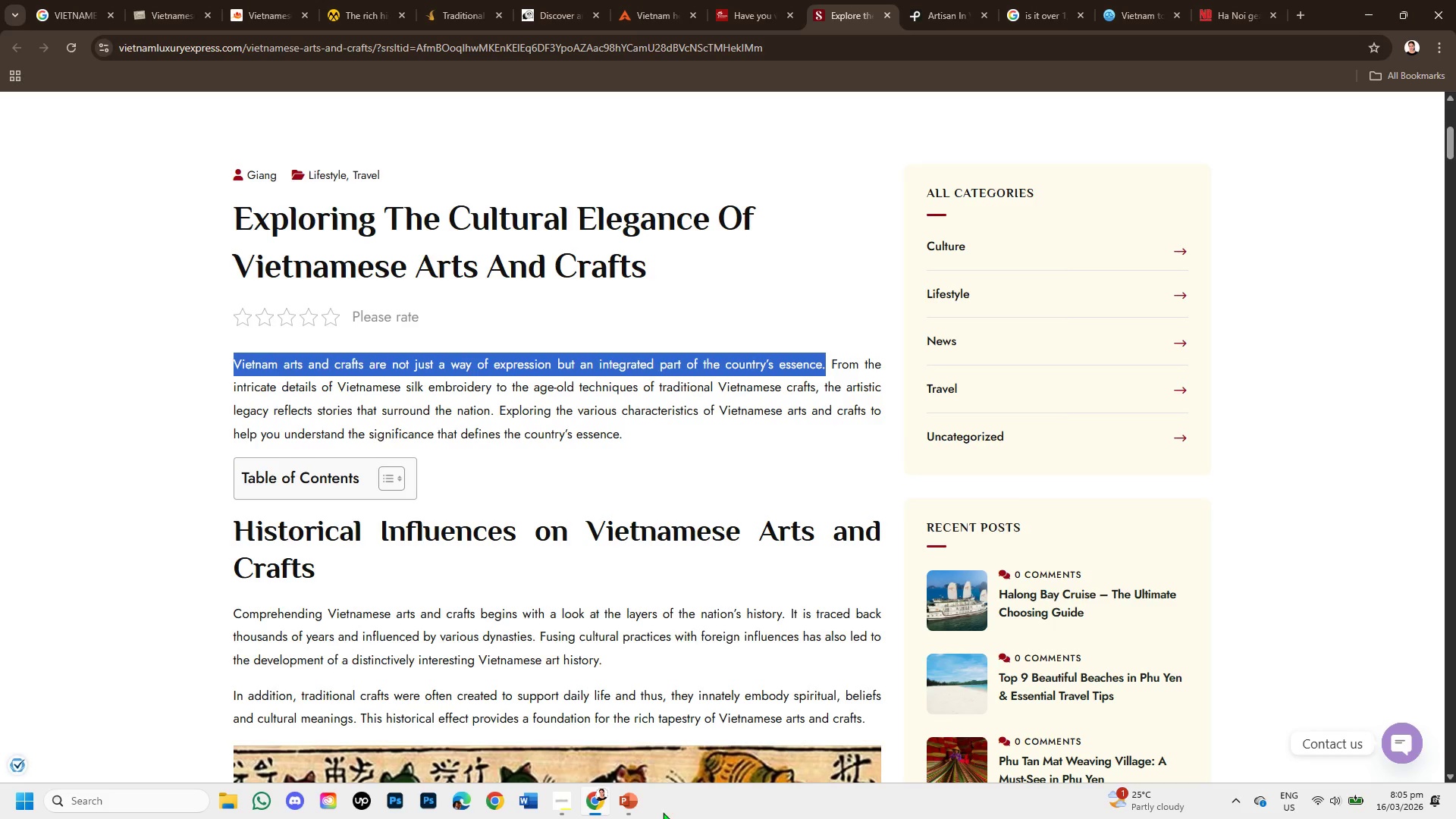 
left_click([625, 797])
 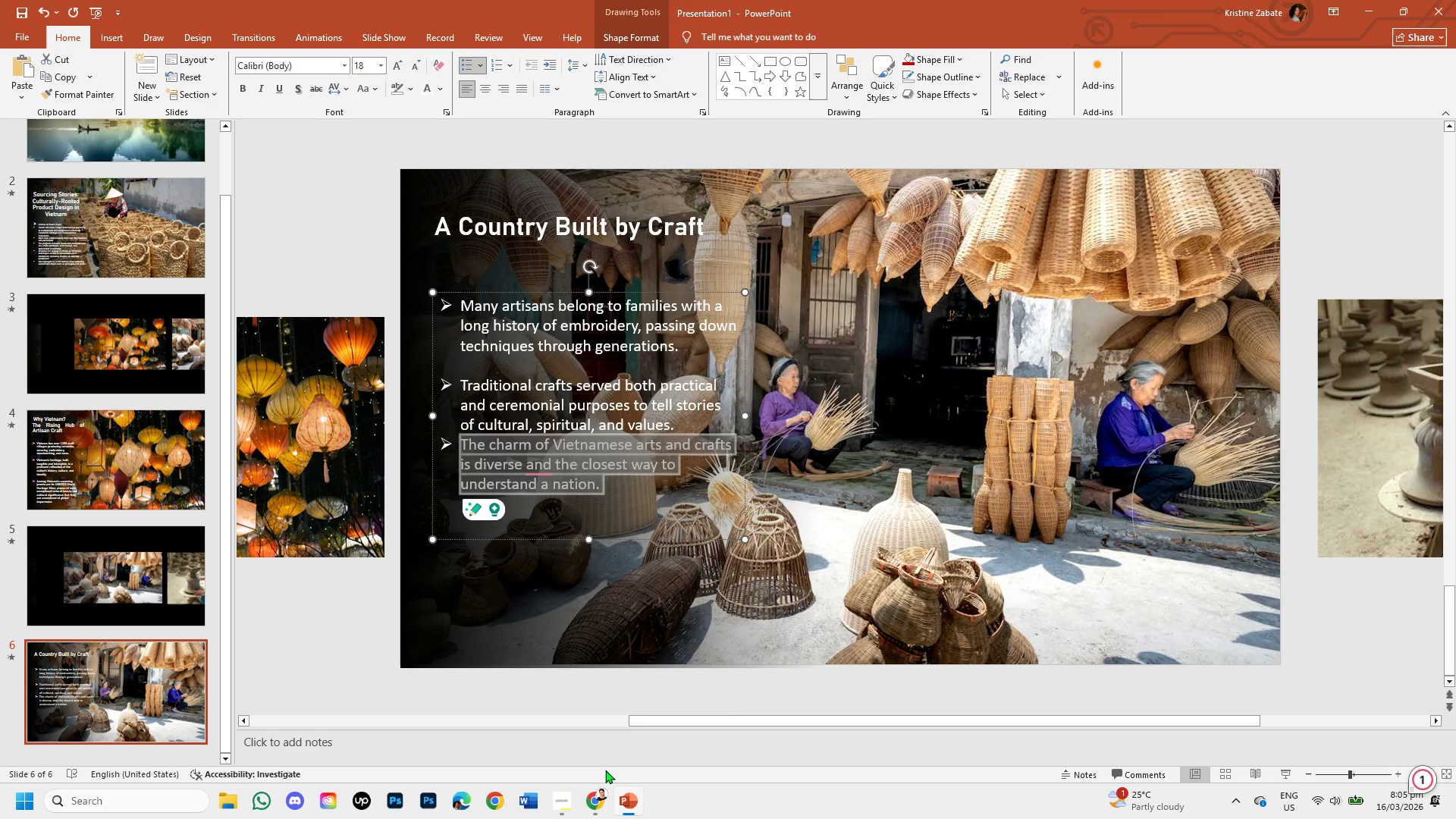 
wait(6.55)
 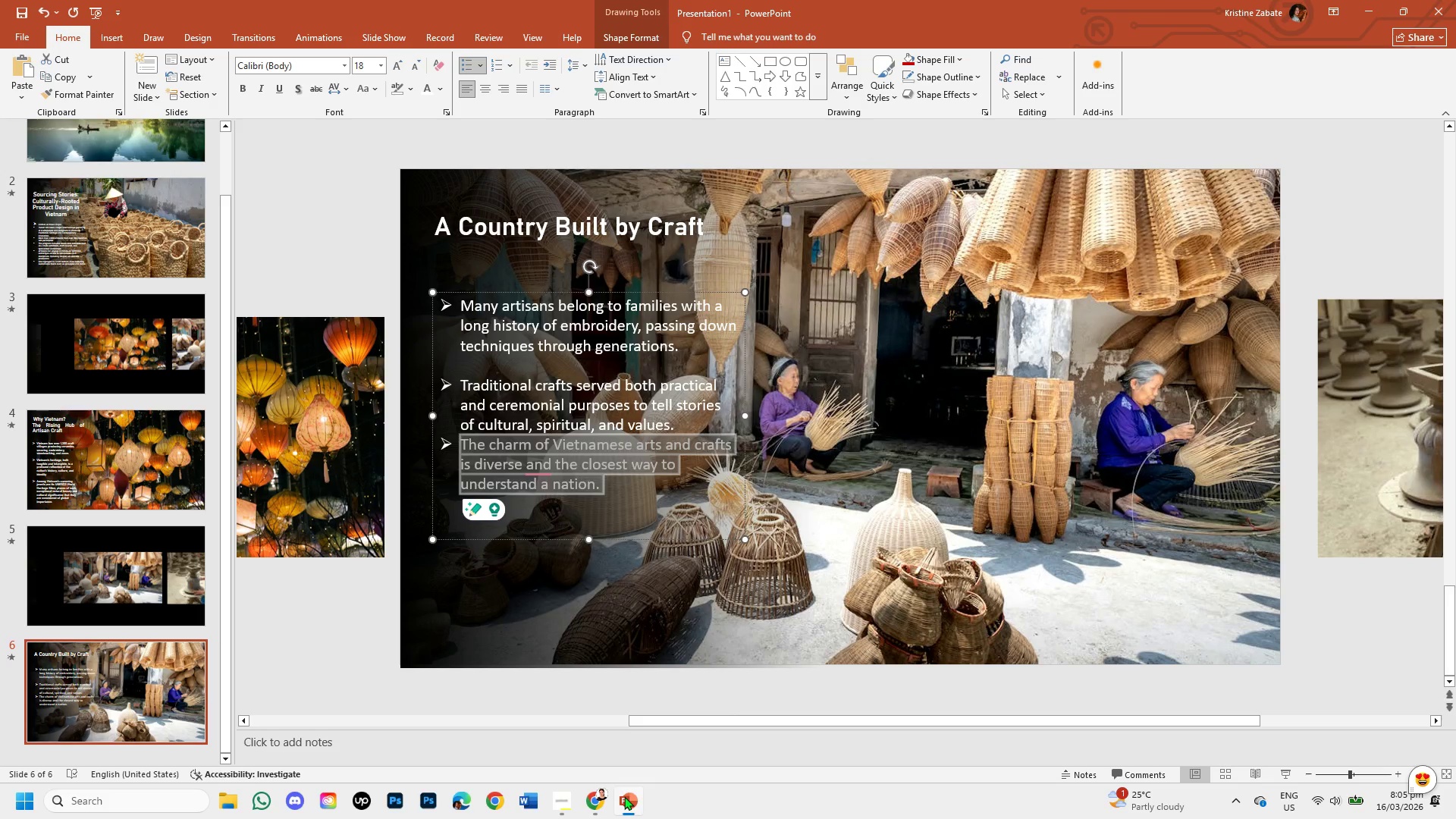 
left_click([587, 802])
 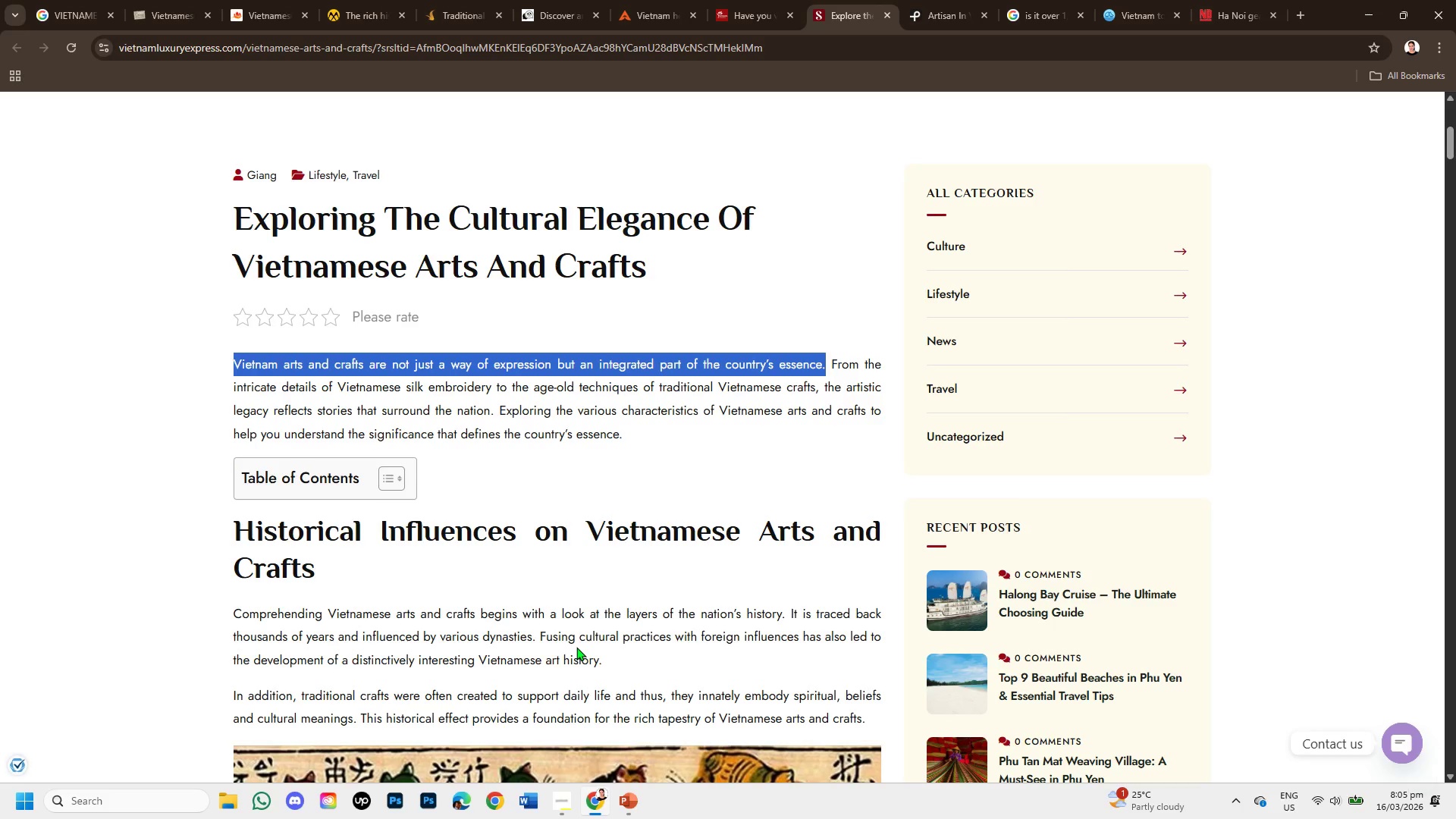 
scroll: coordinate [576, 647], scroll_direction: down, amount: 1.0
 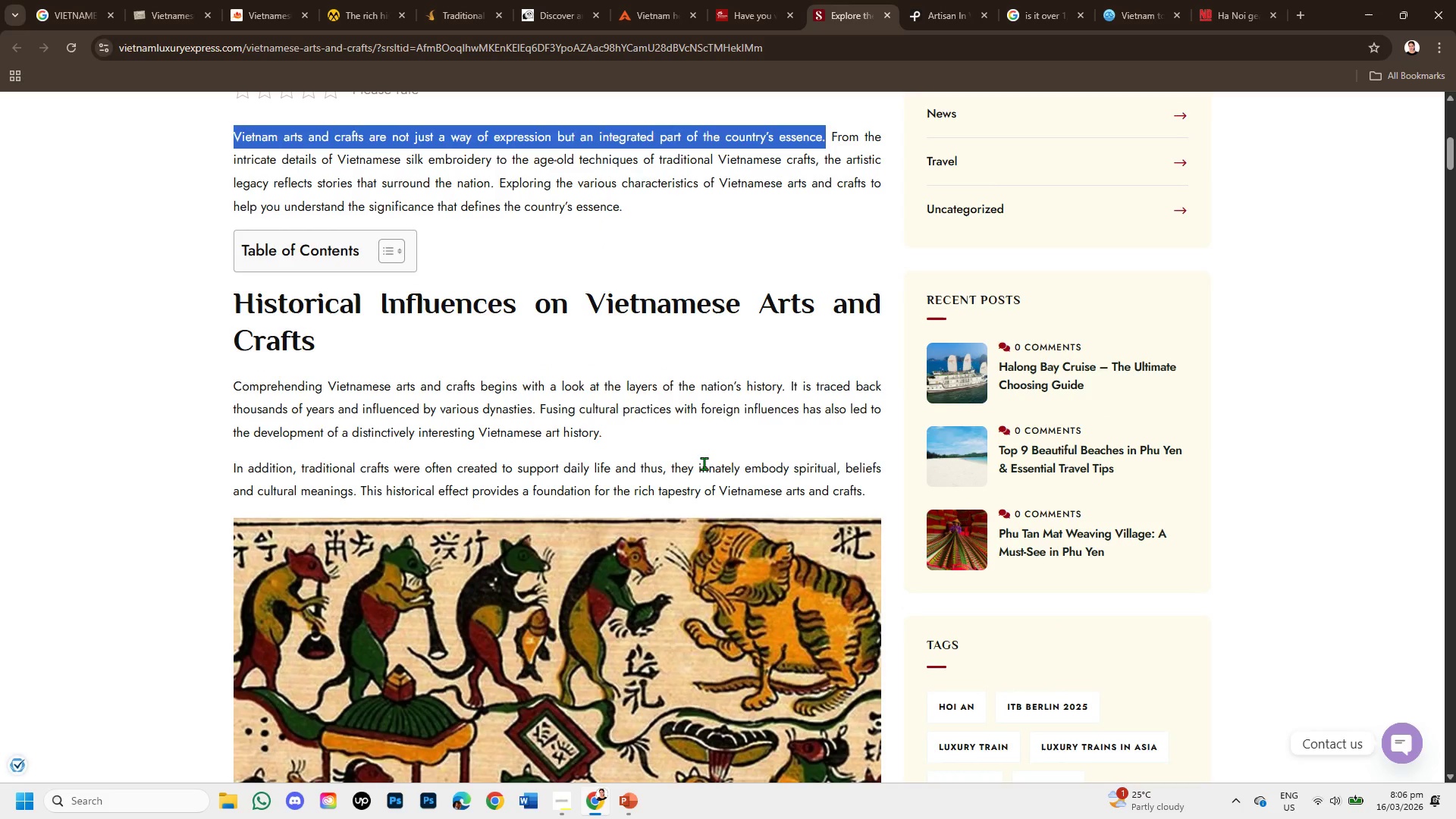 
wait(6.08)
 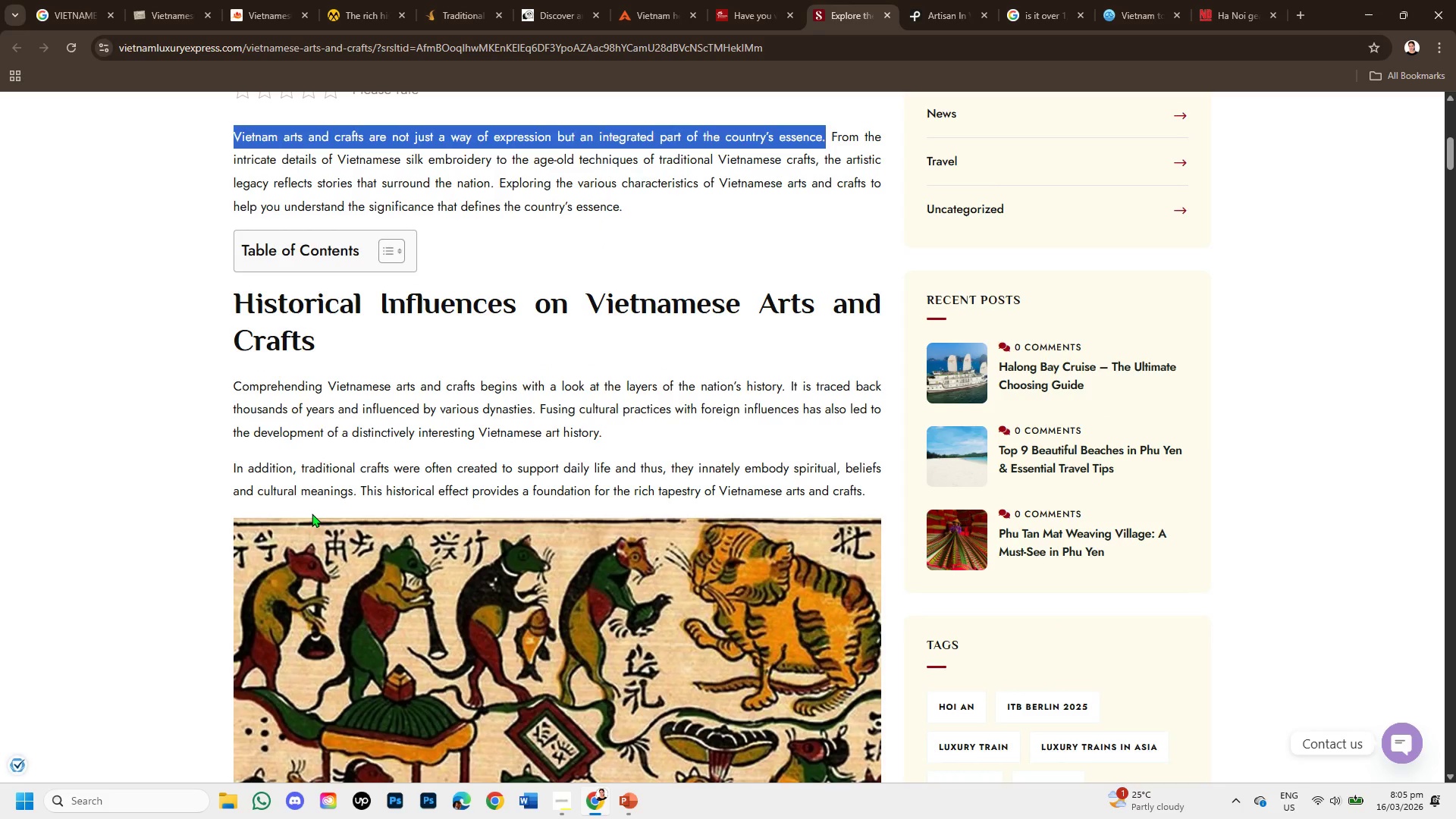 
scroll: coordinate [319, 491], scroll_direction: up, amount: 2.0
 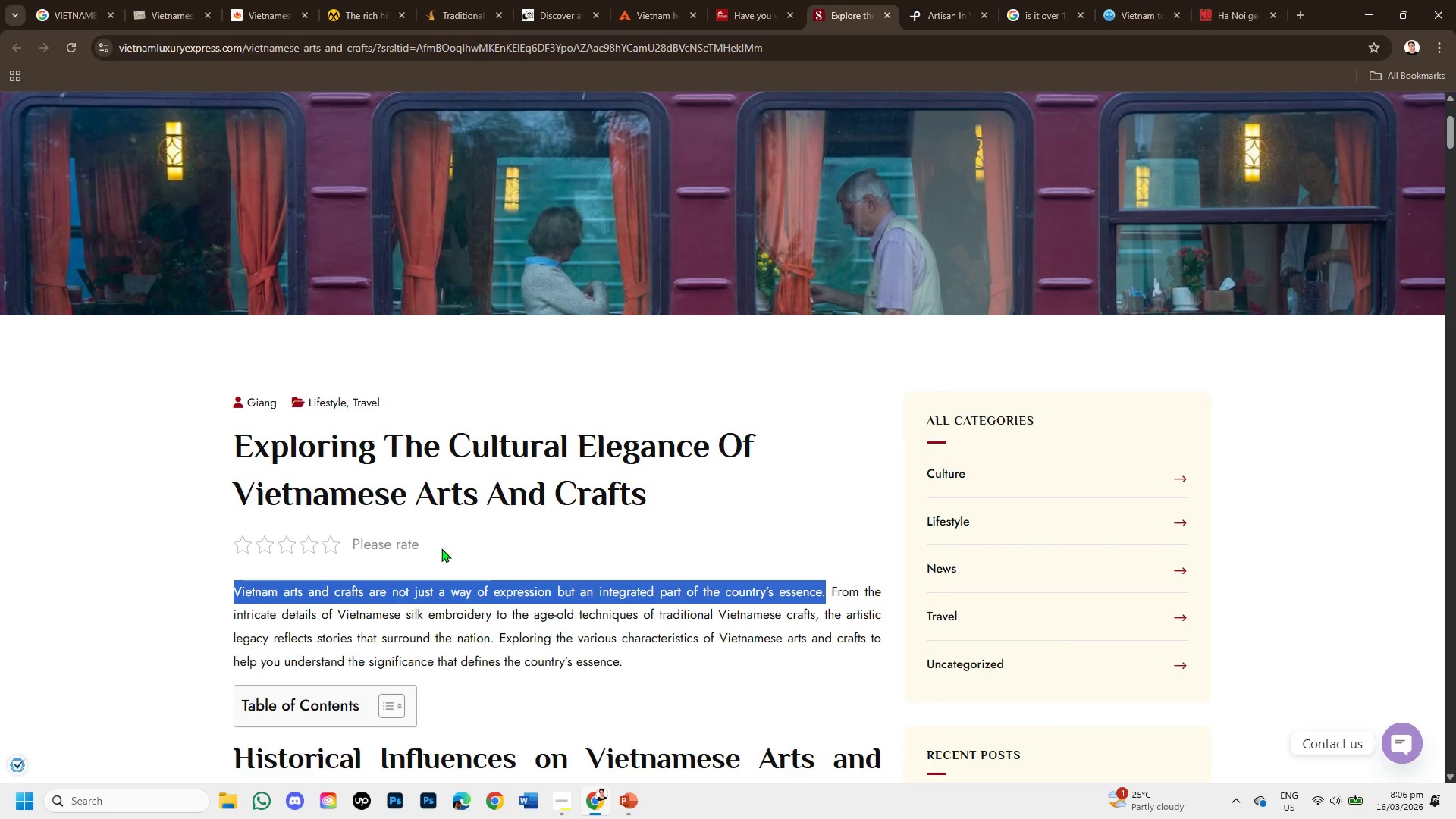 
key(Control+C)
 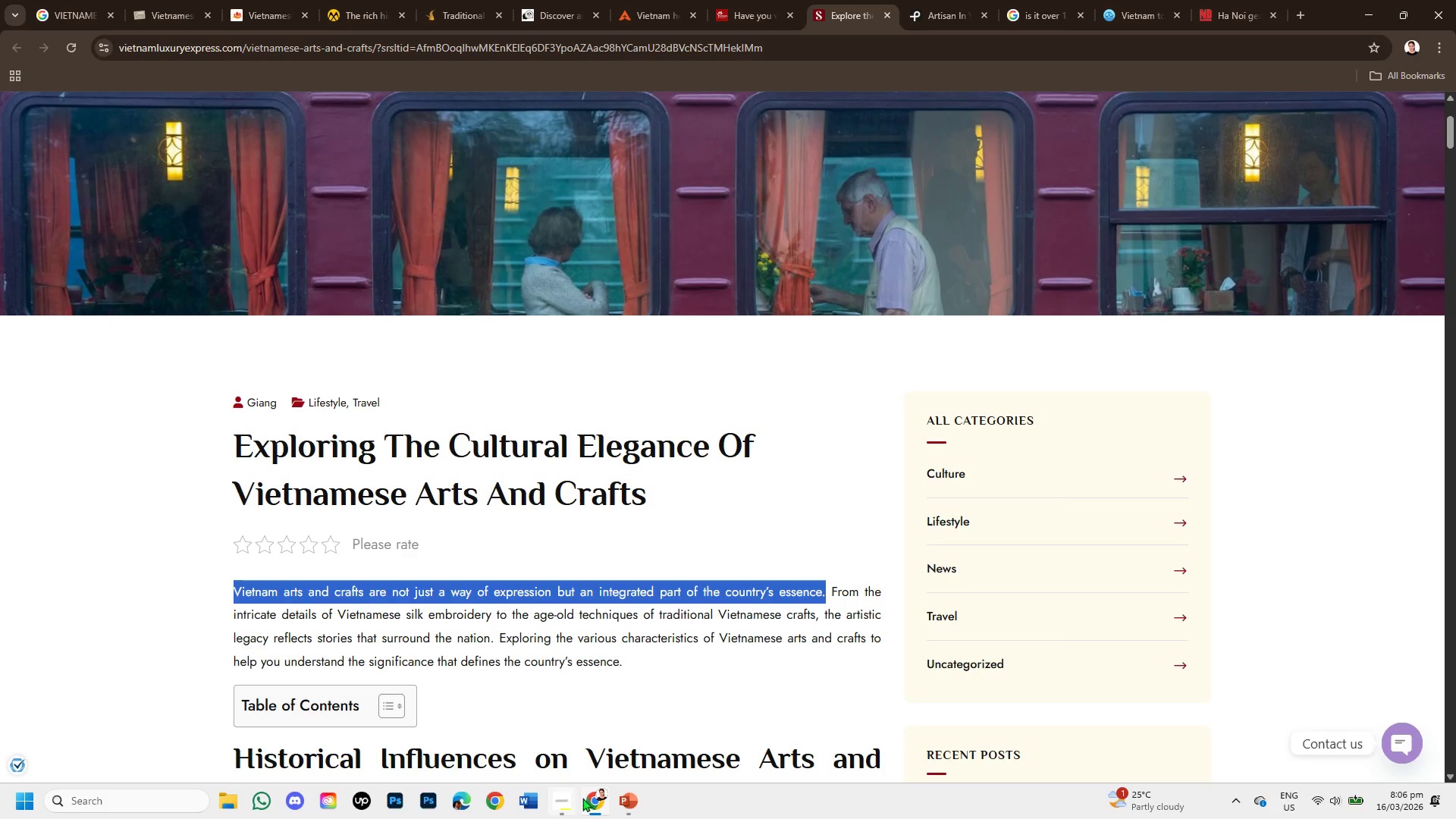 
left_click([621, 799])
 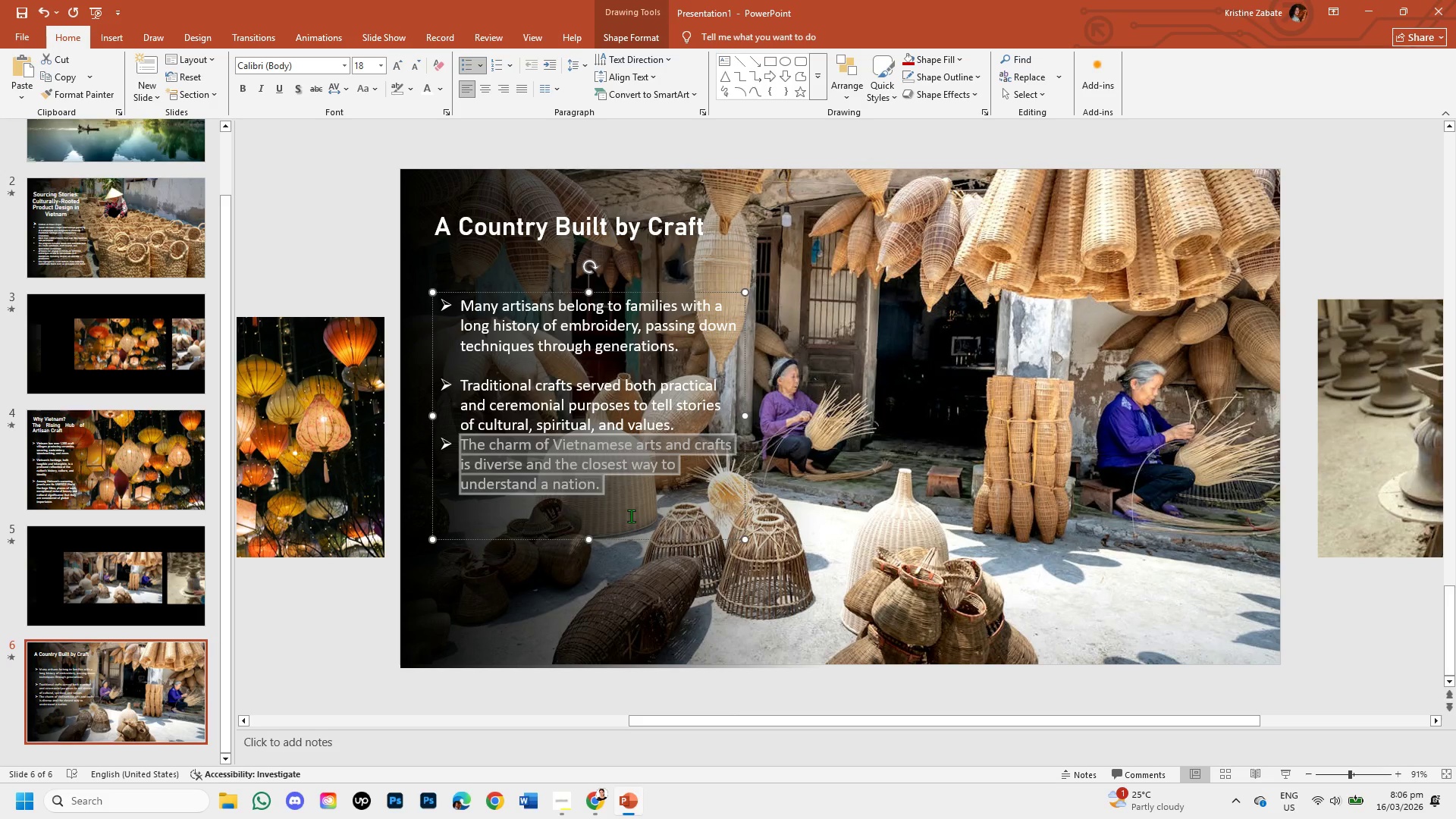 
key(Control+Backspace)
 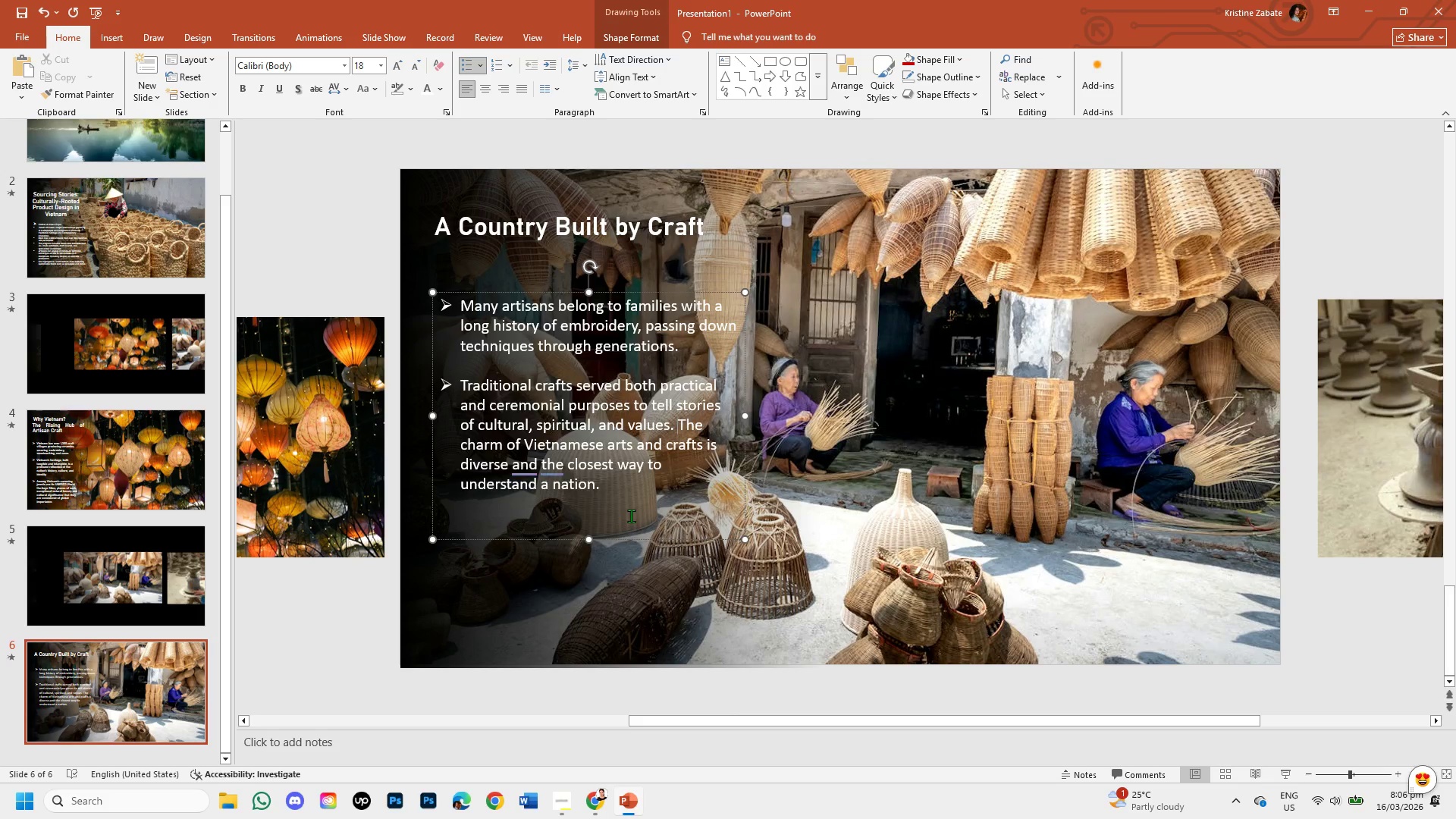 
left_click([617, 482])
 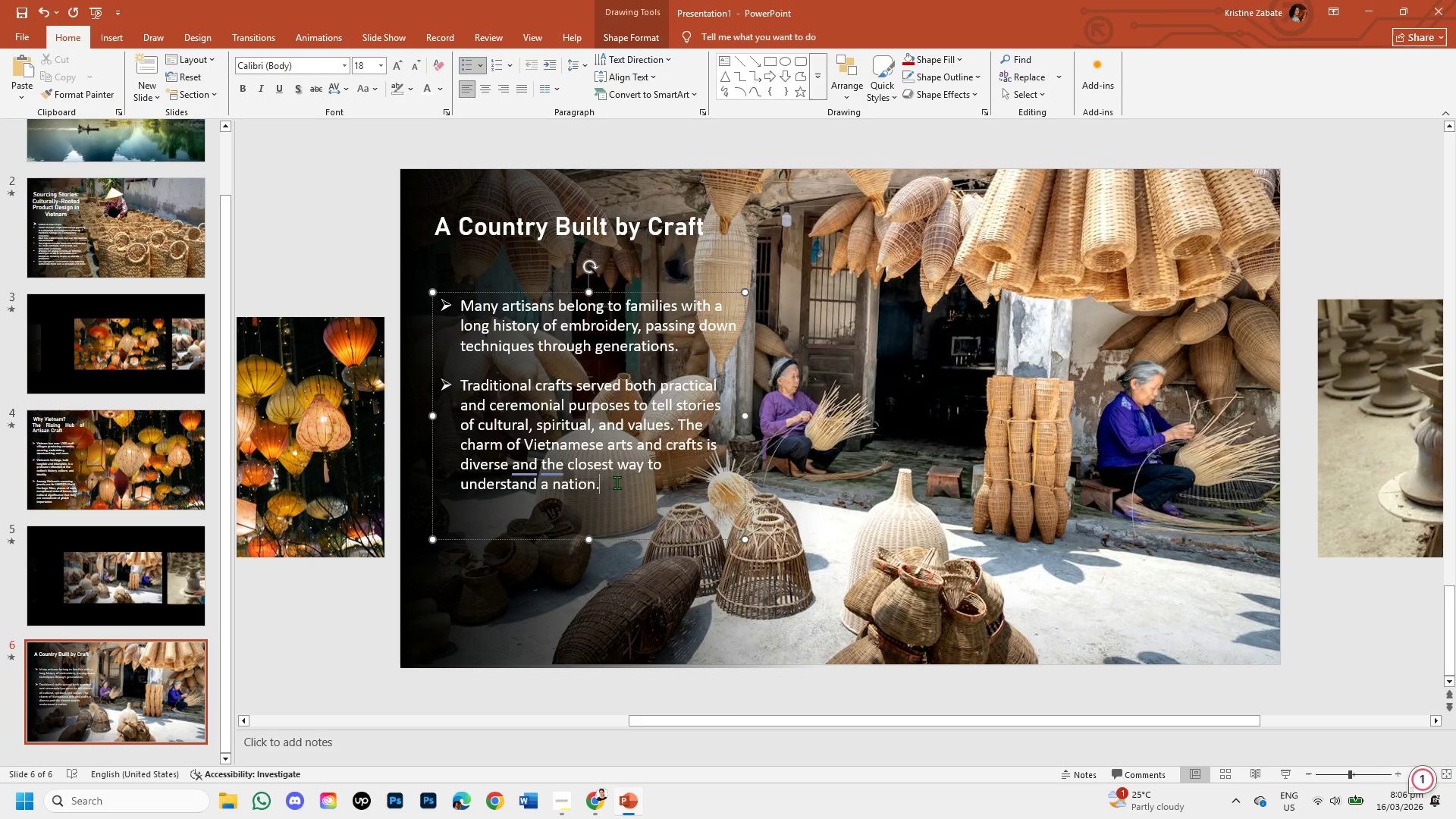 
key(Enter)
 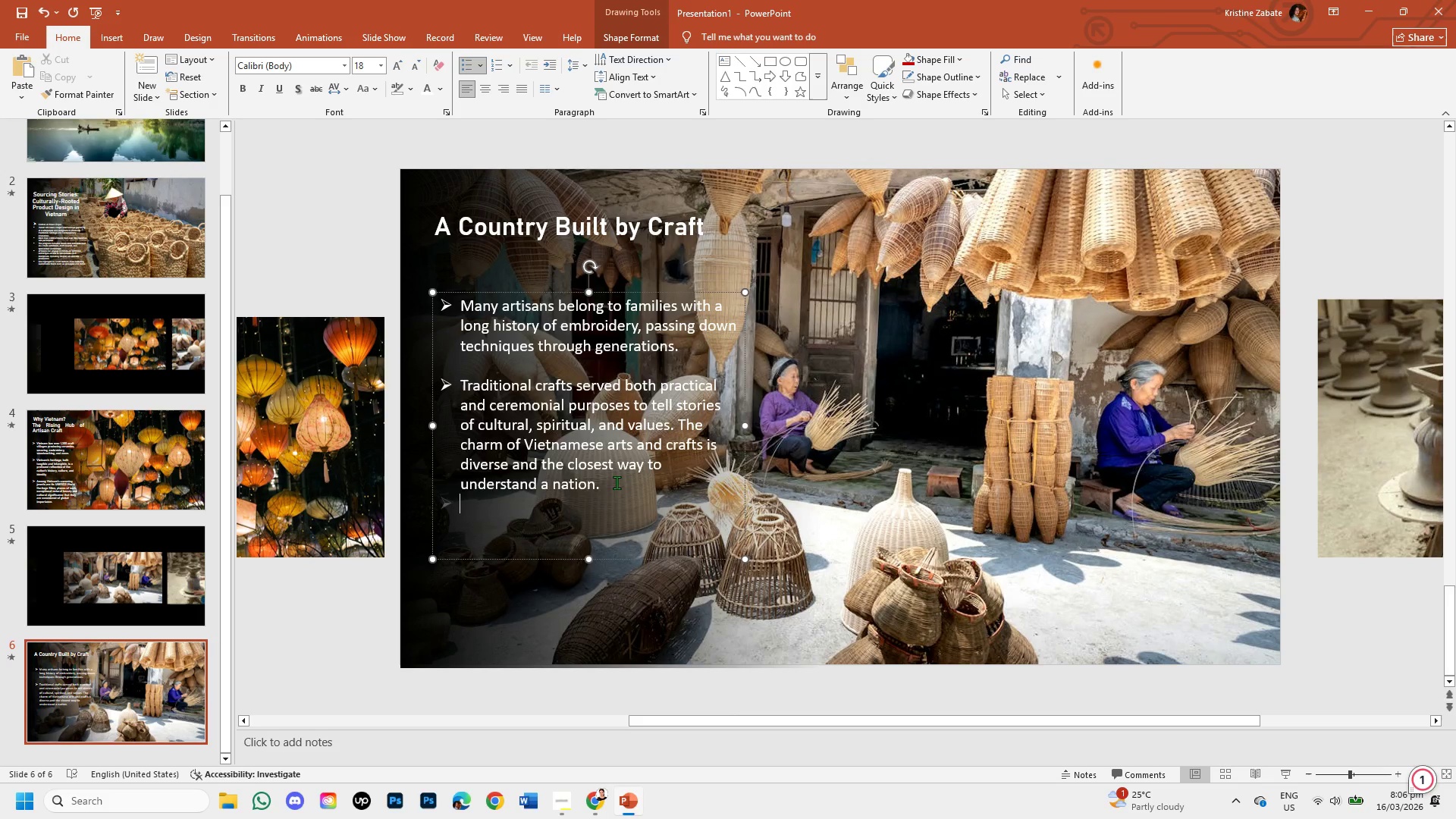 
key(Control+V)
 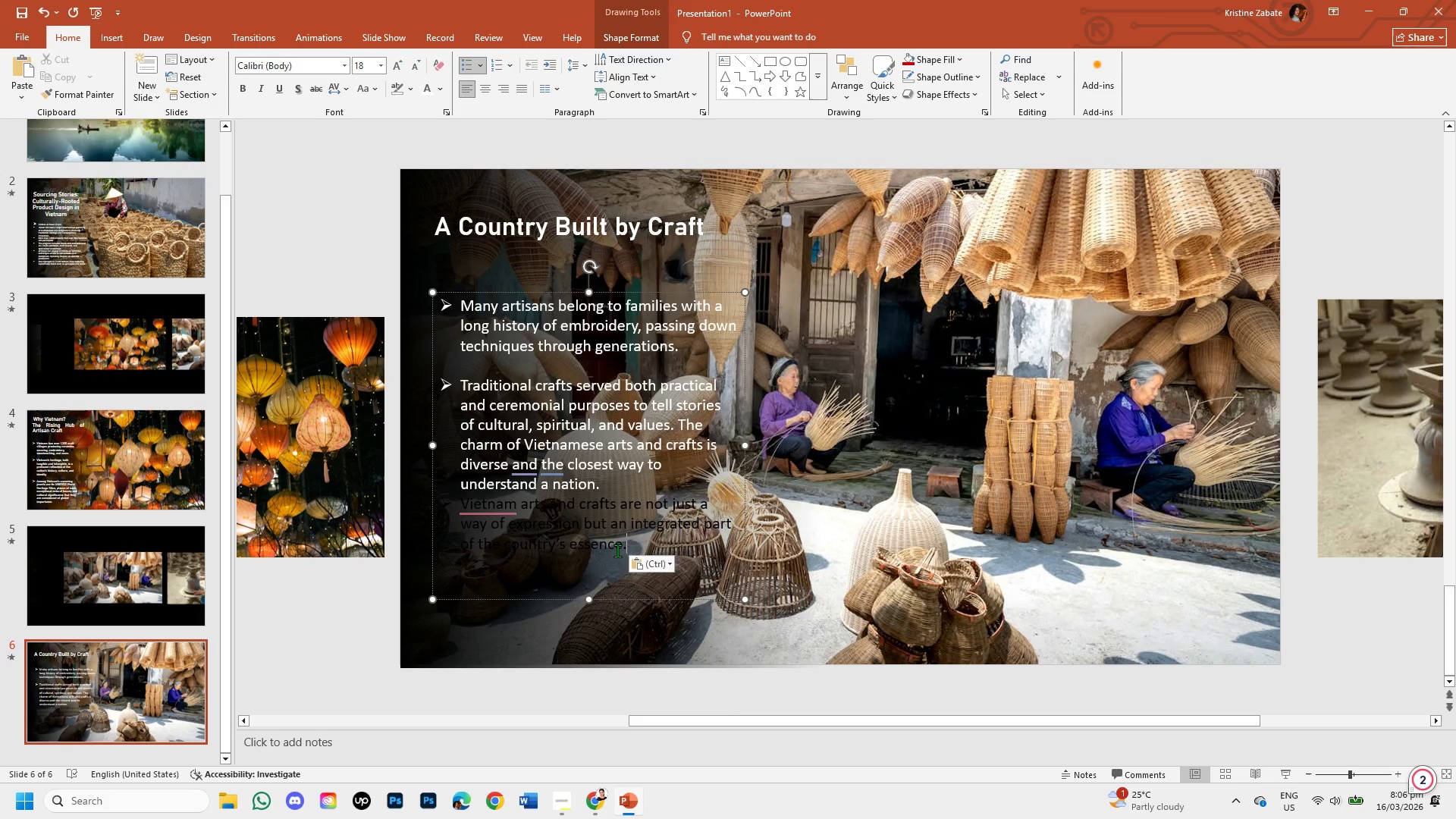 
left_click_drag(start_coordinate=[642, 548], to_coordinate=[421, 502])
 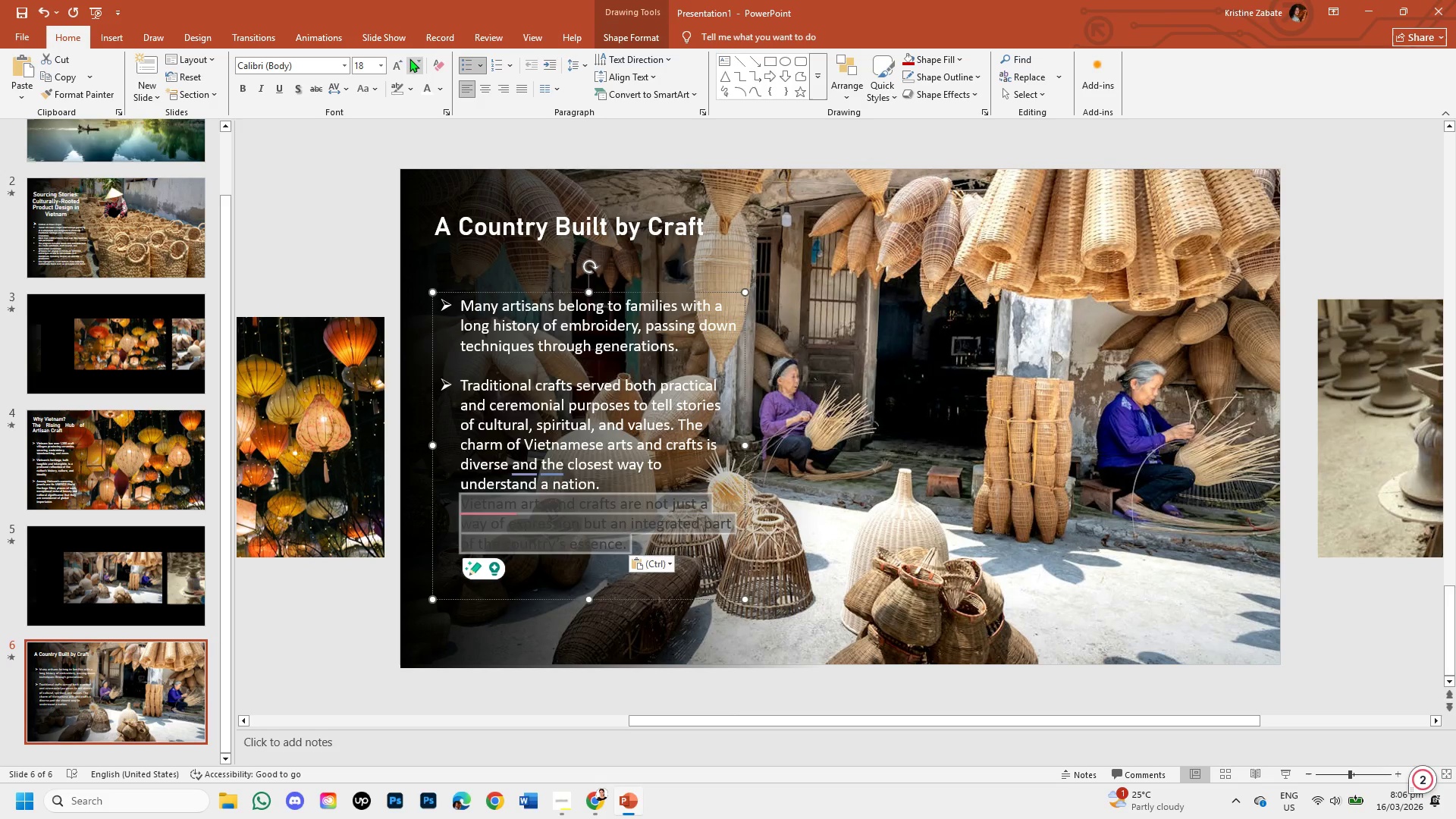 
mouse_move([362, 78])
 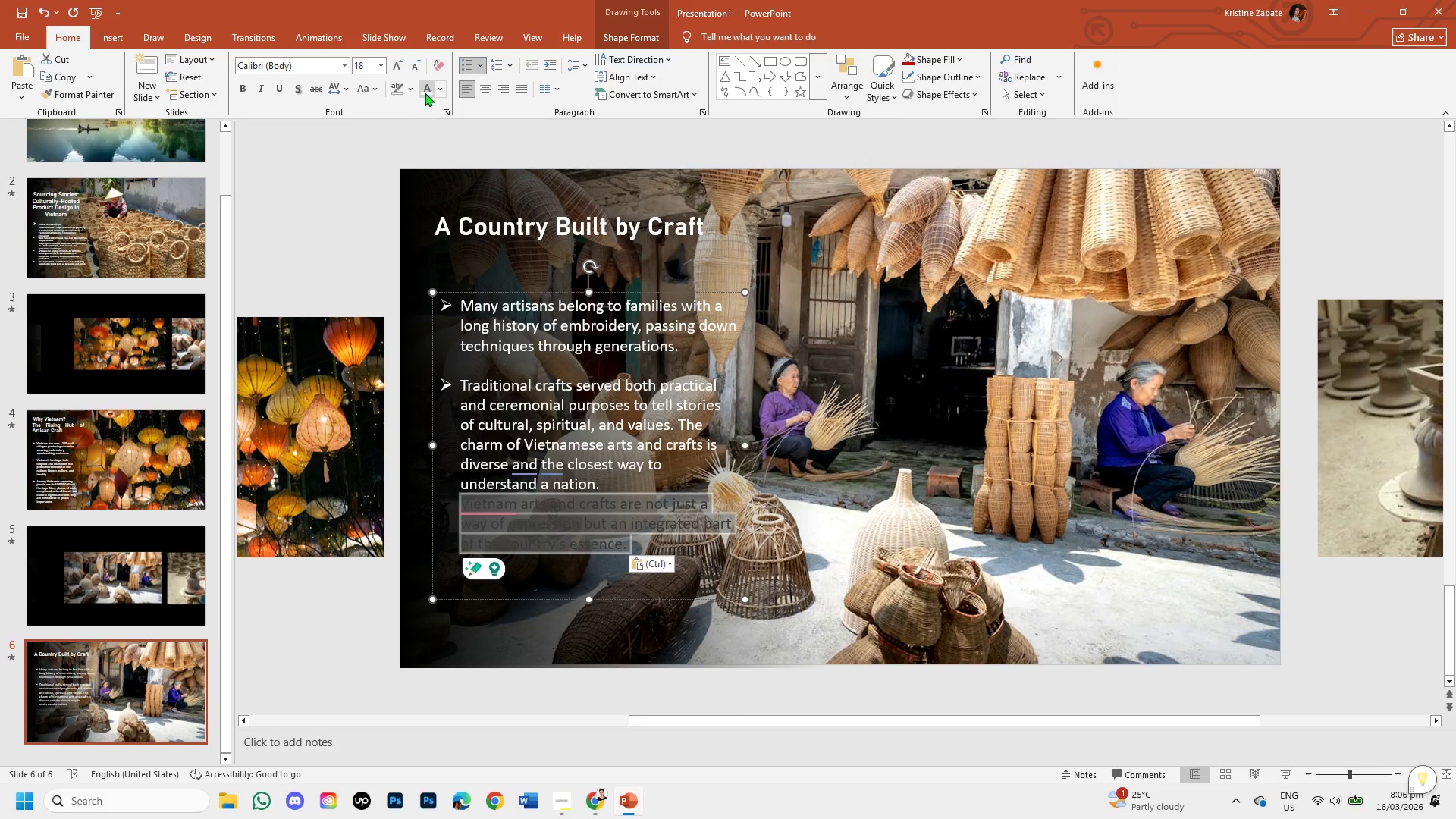 
left_click([428, 91])
 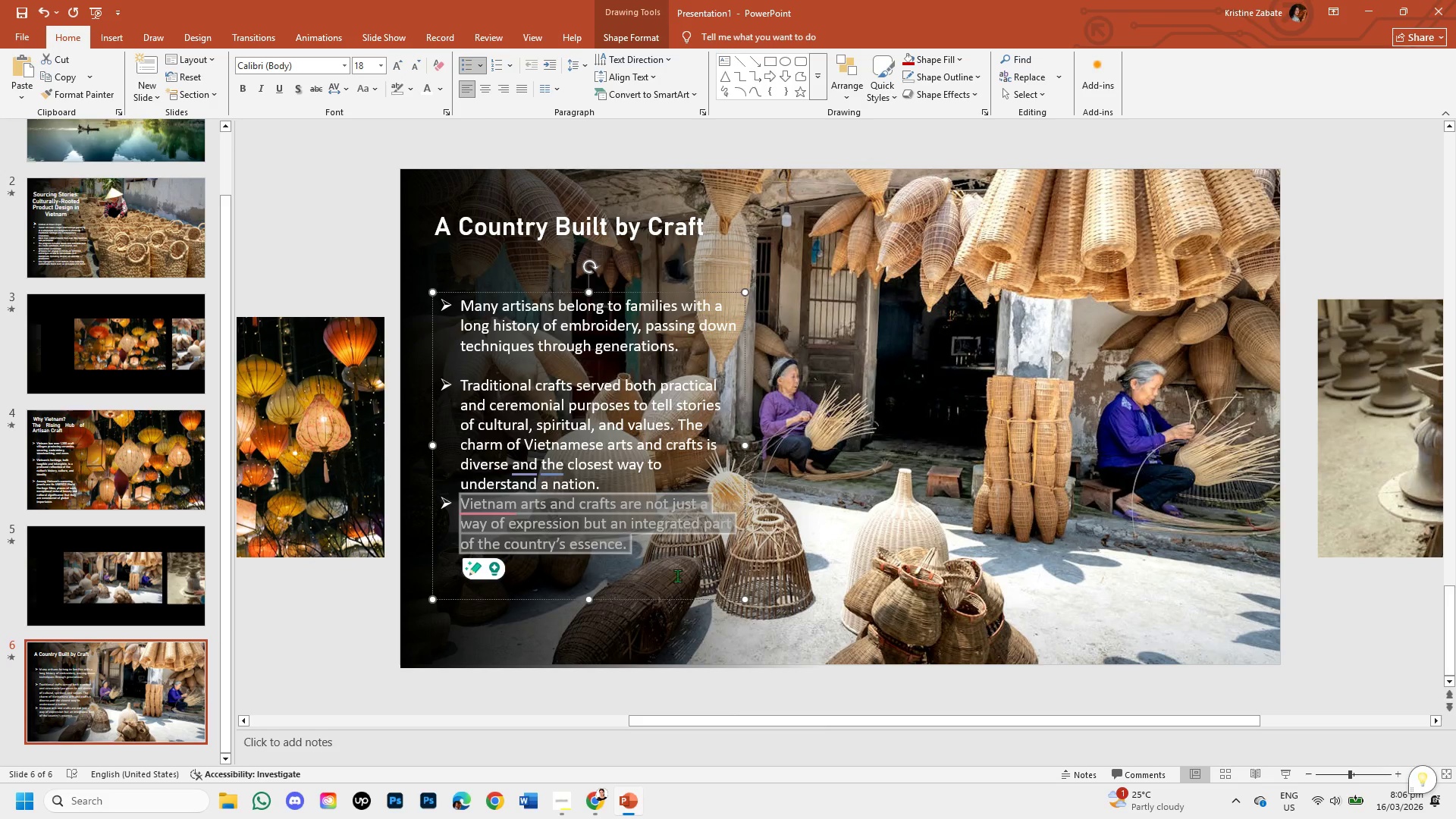 
left_click([638, 545])
 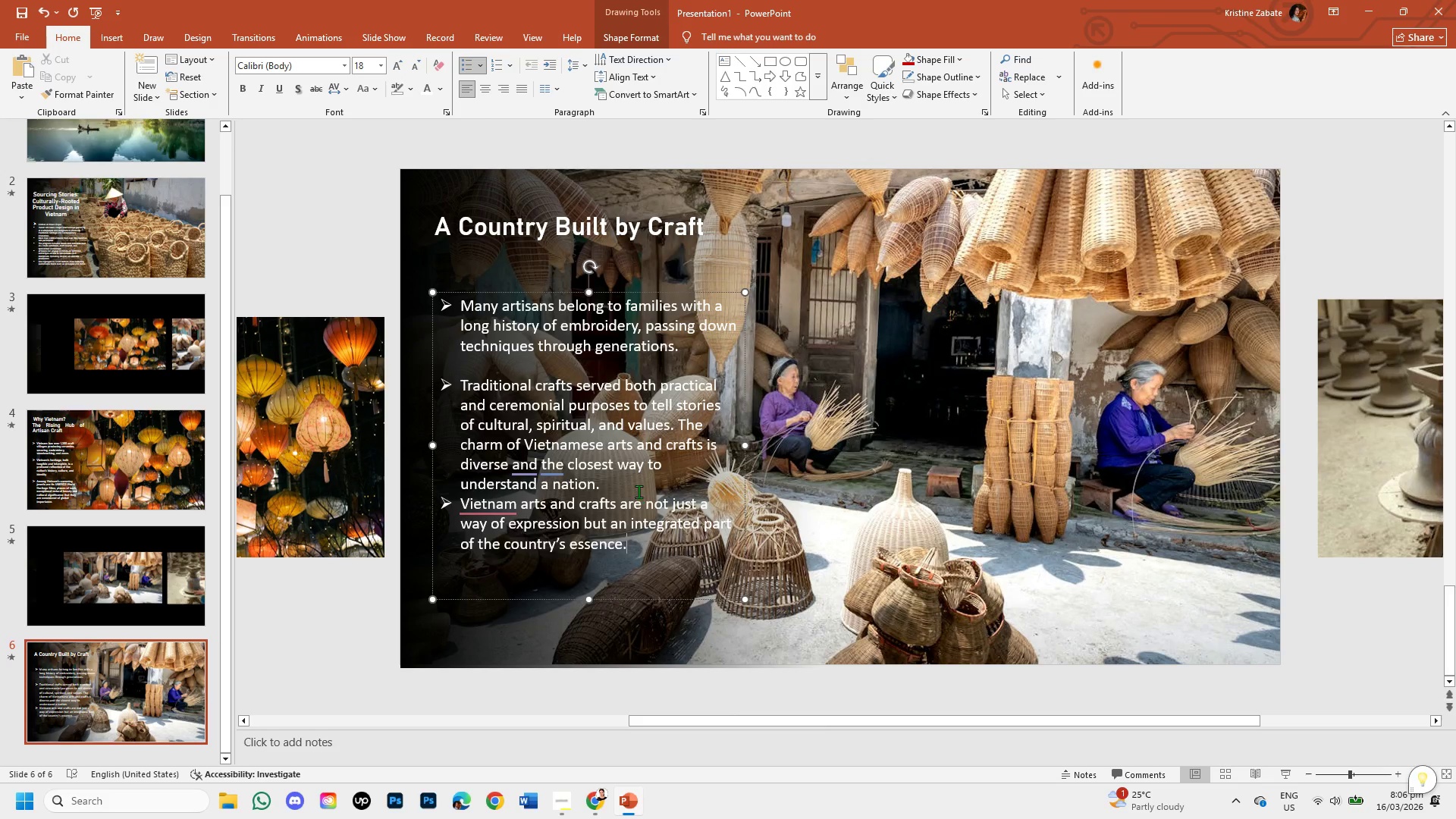 
left_click([636, 486])
 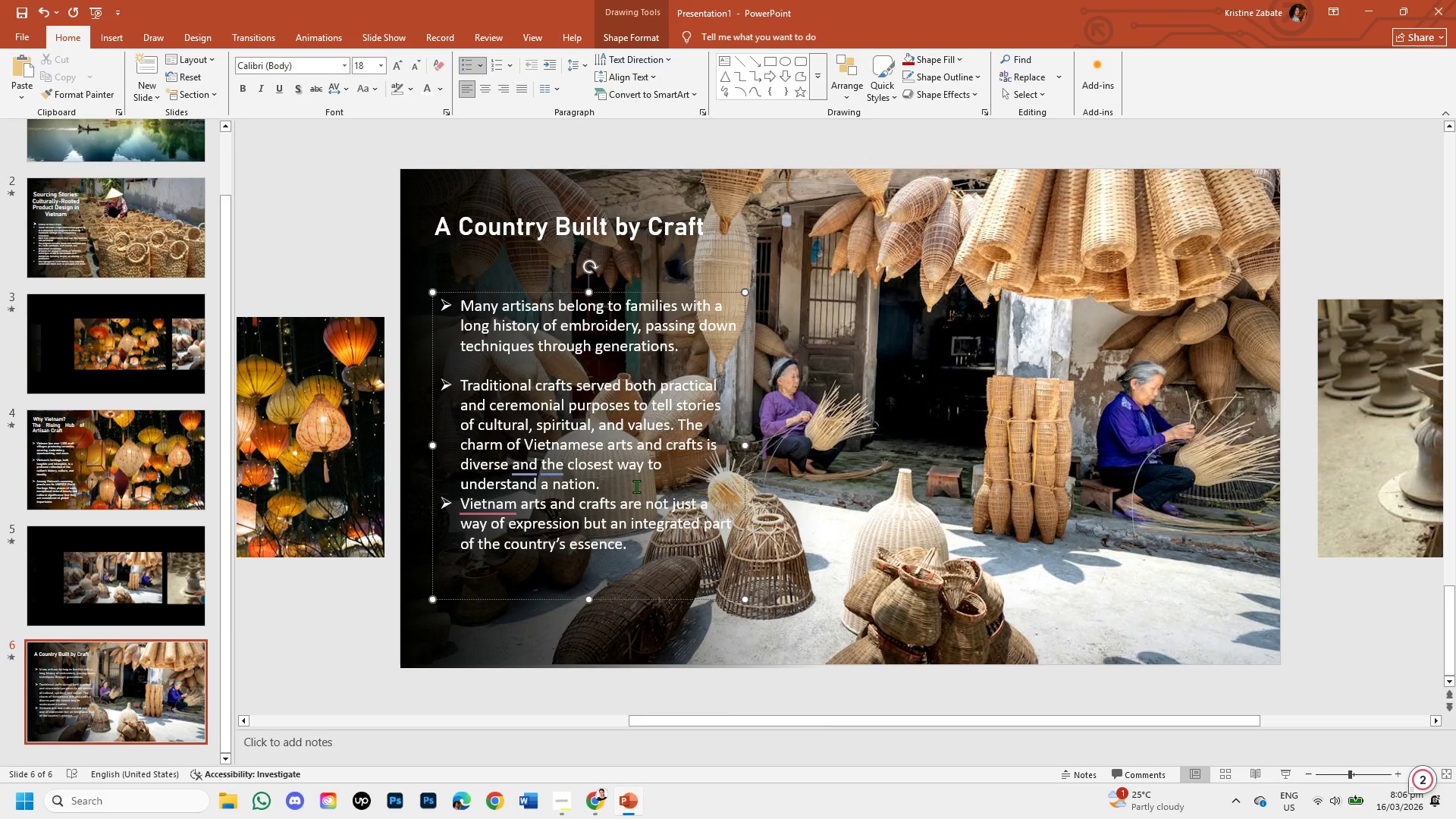 
key(Enter)
 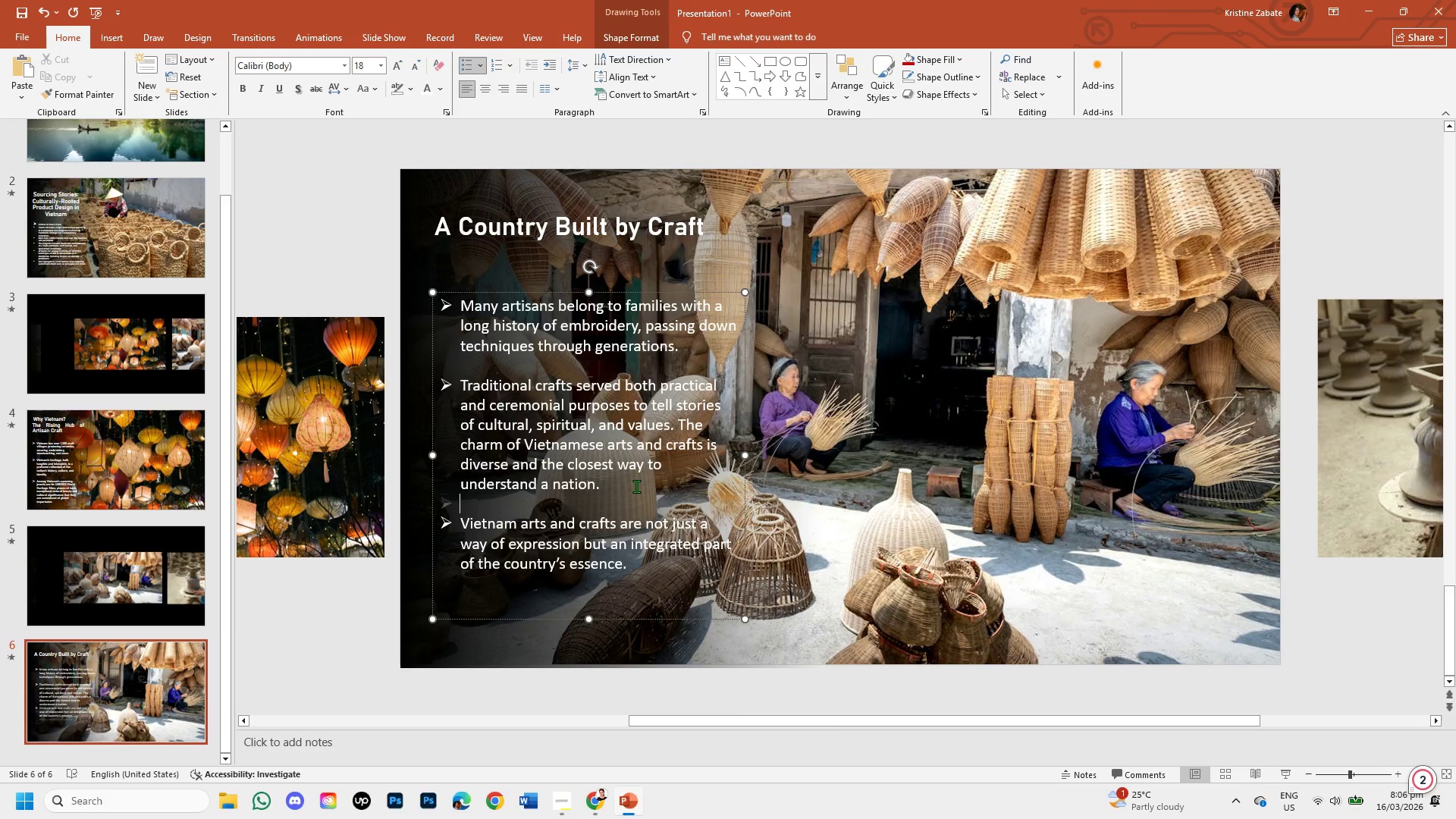 
key(Backspace)
 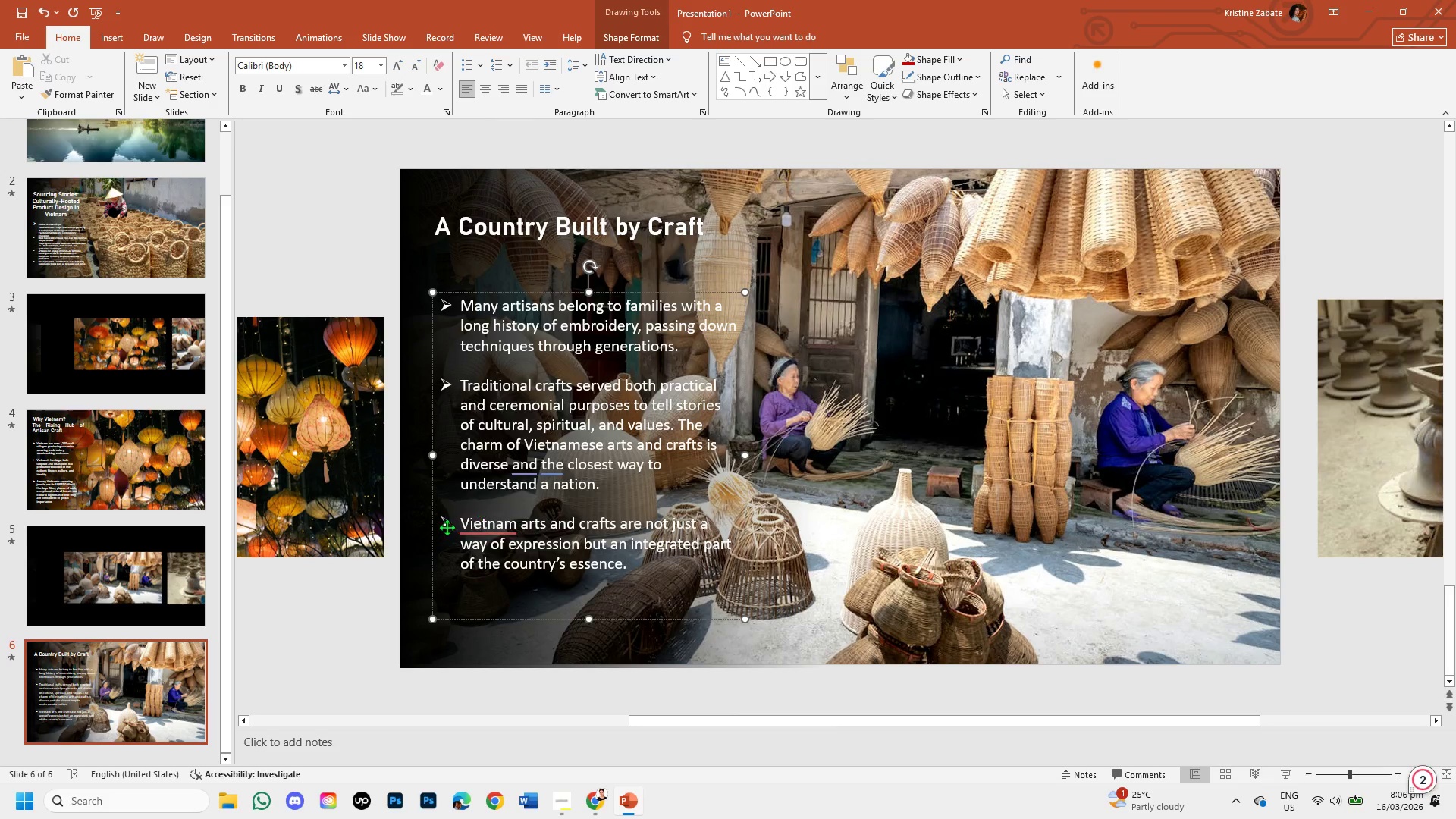 
left_click([479, 518])
 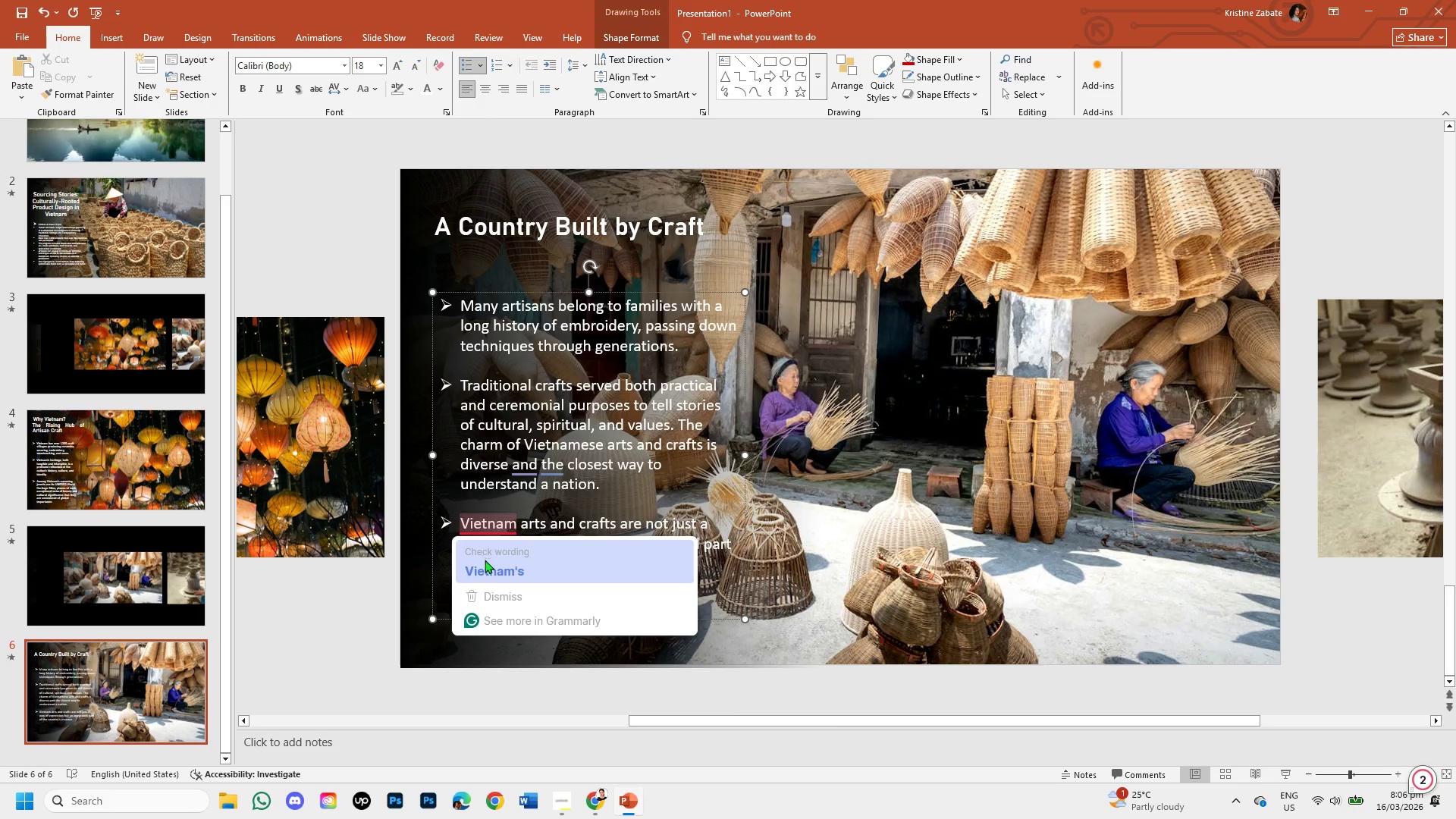 
left_click([485, 566])
 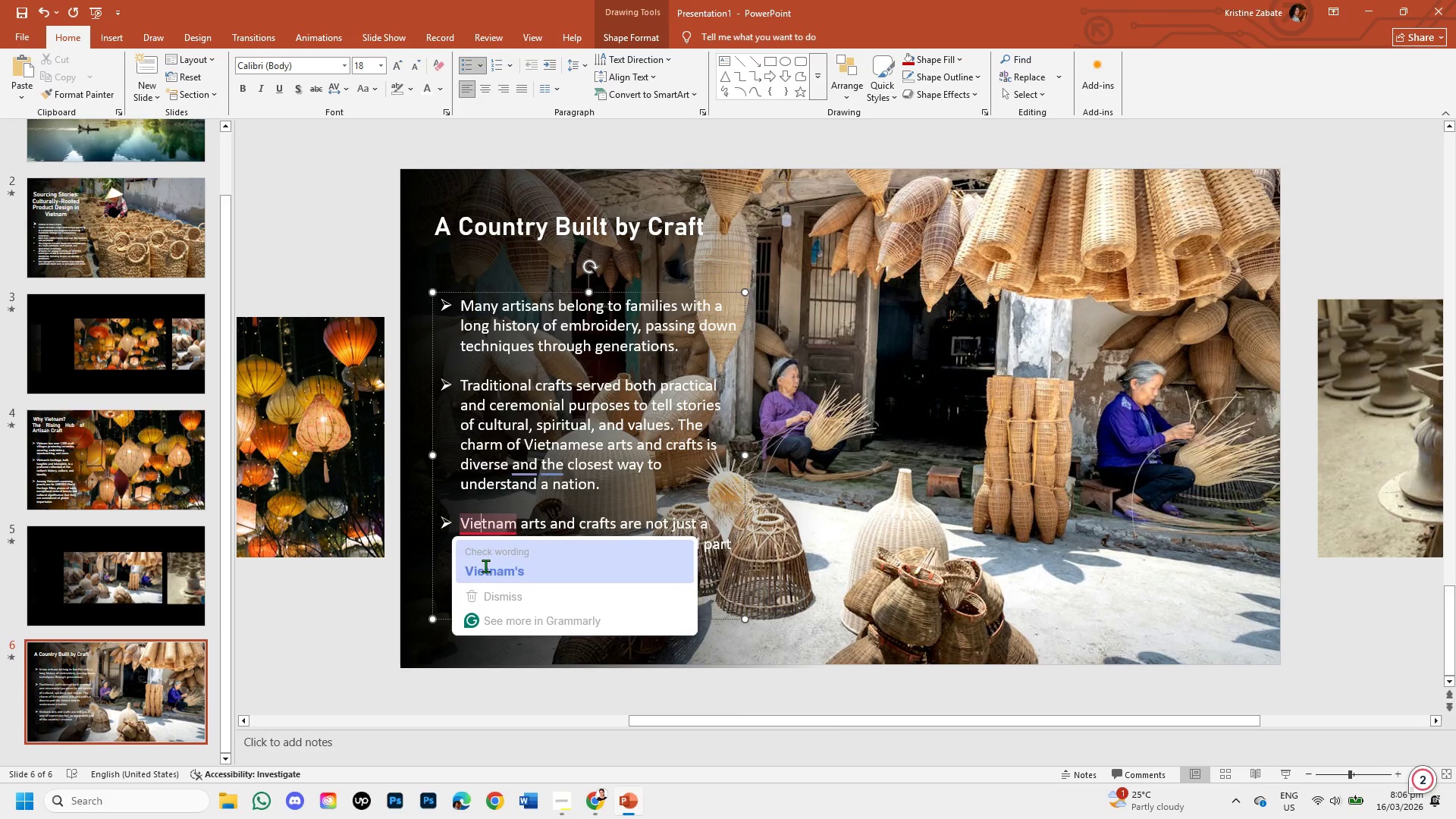 
key(Insert)
 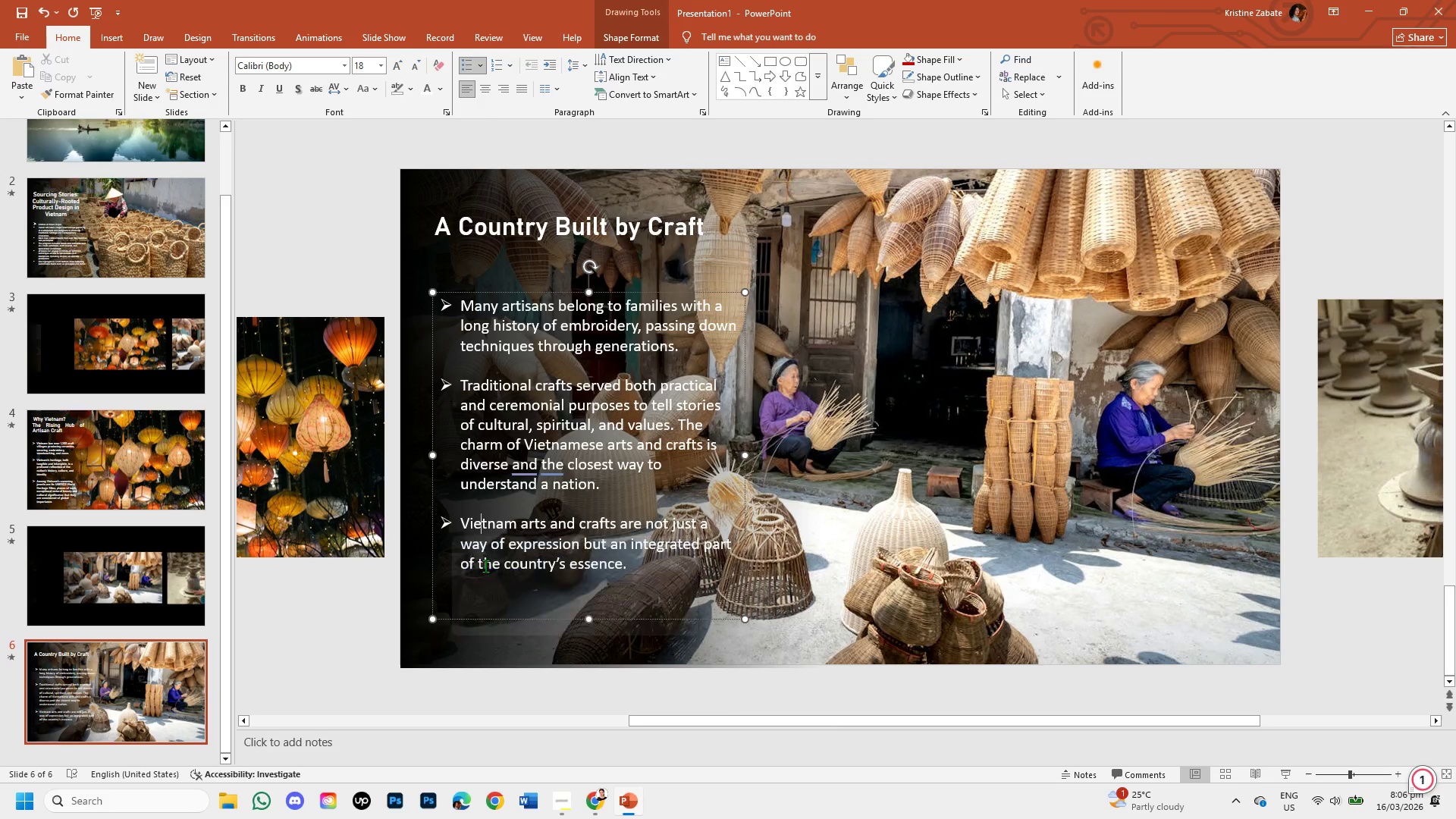 
key(Shift+ArrowRight)
 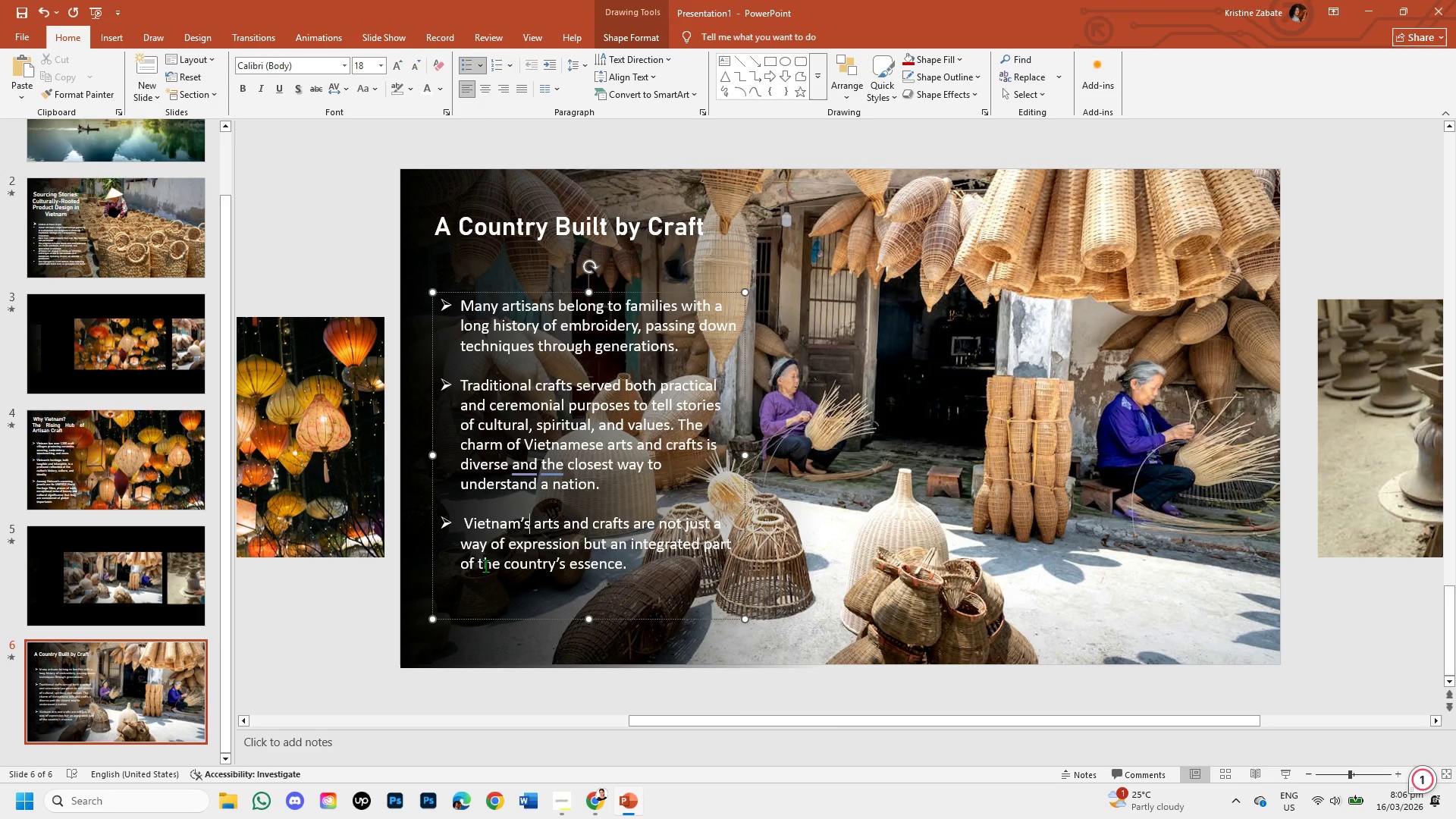 
key(Shift+ArrowRight)
 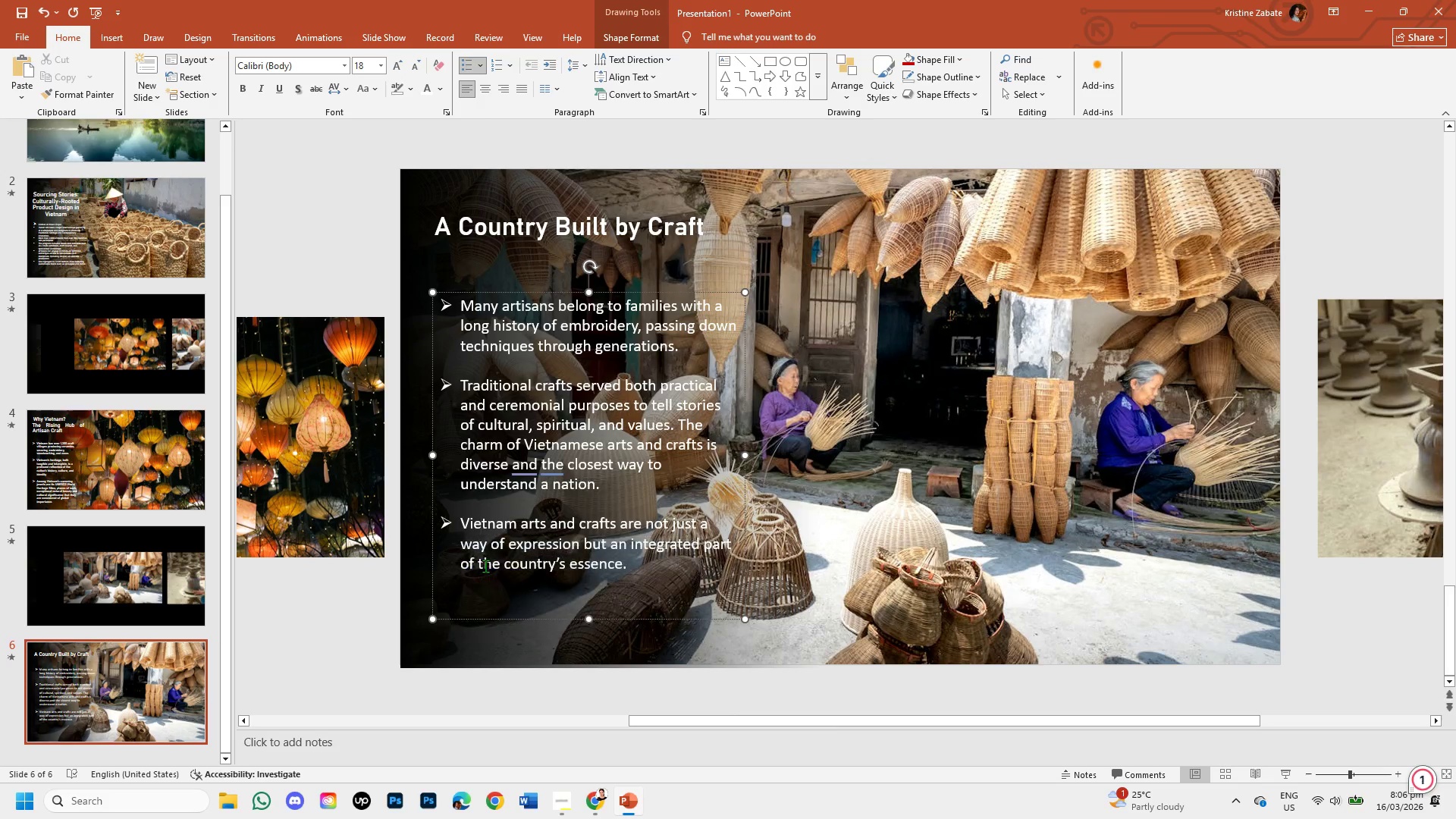 
key(Shift+ShiftLeft)
 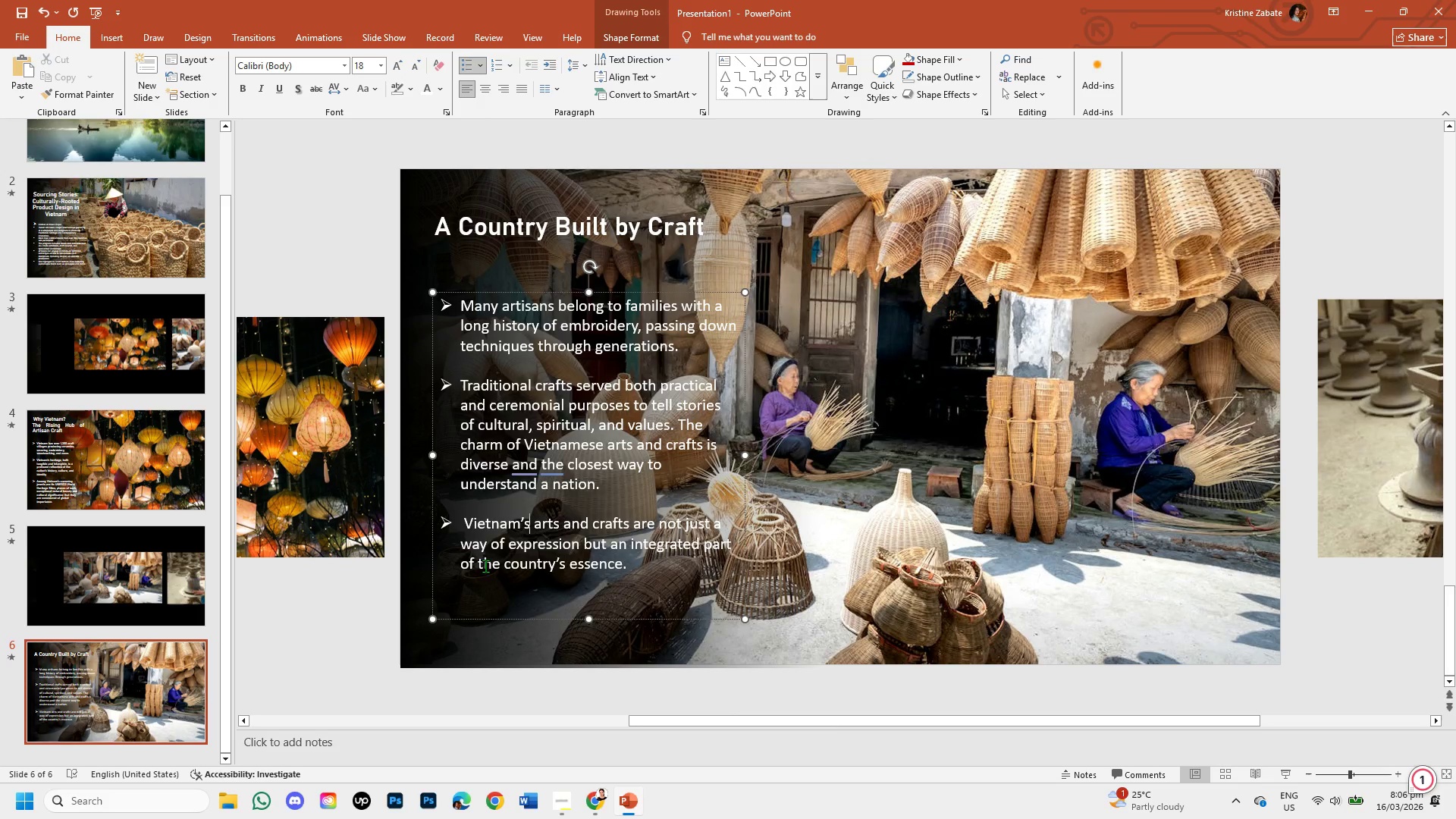 
key(Shift+ArrowRight)
 